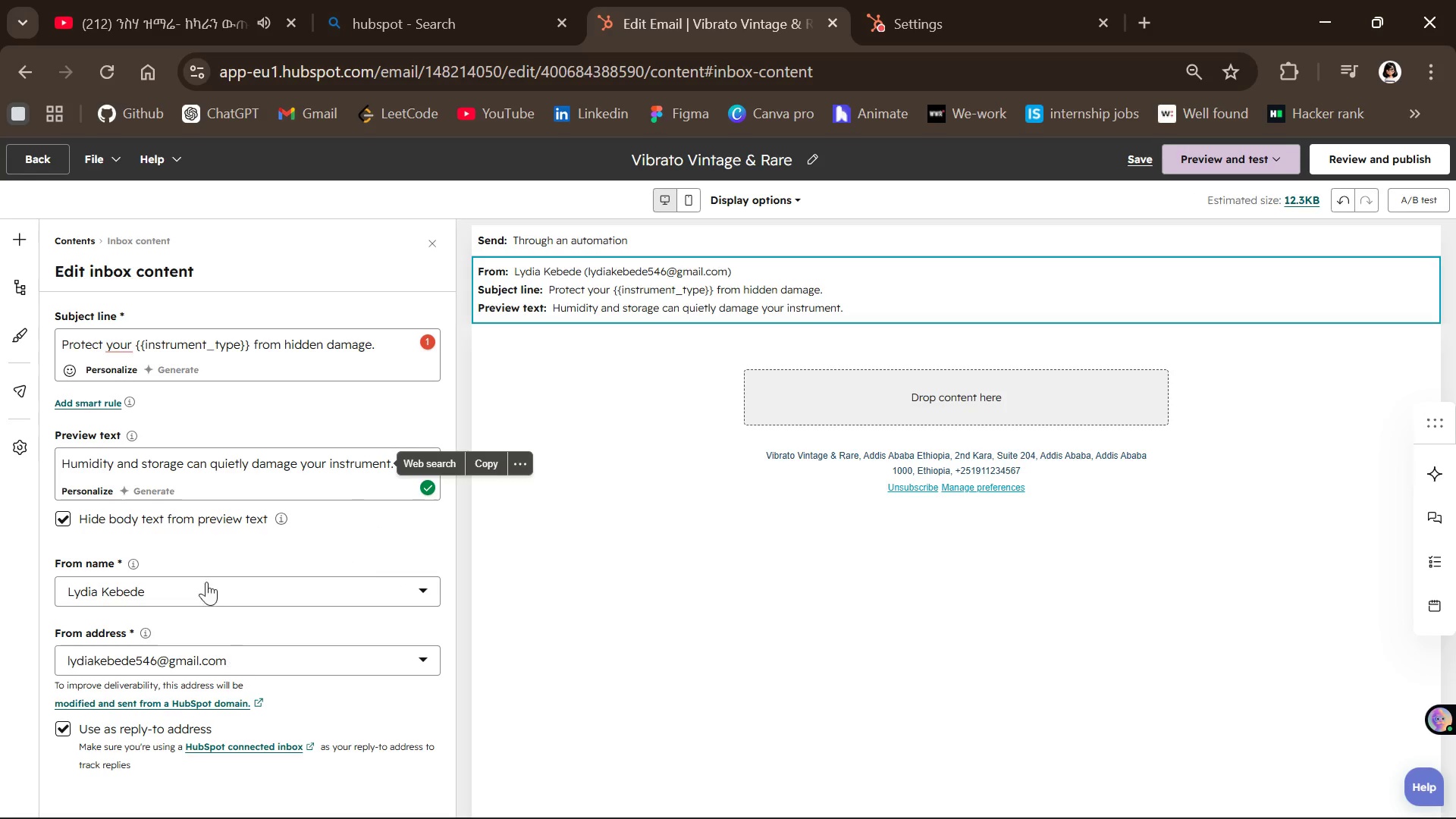 
left_click([256, 652])
 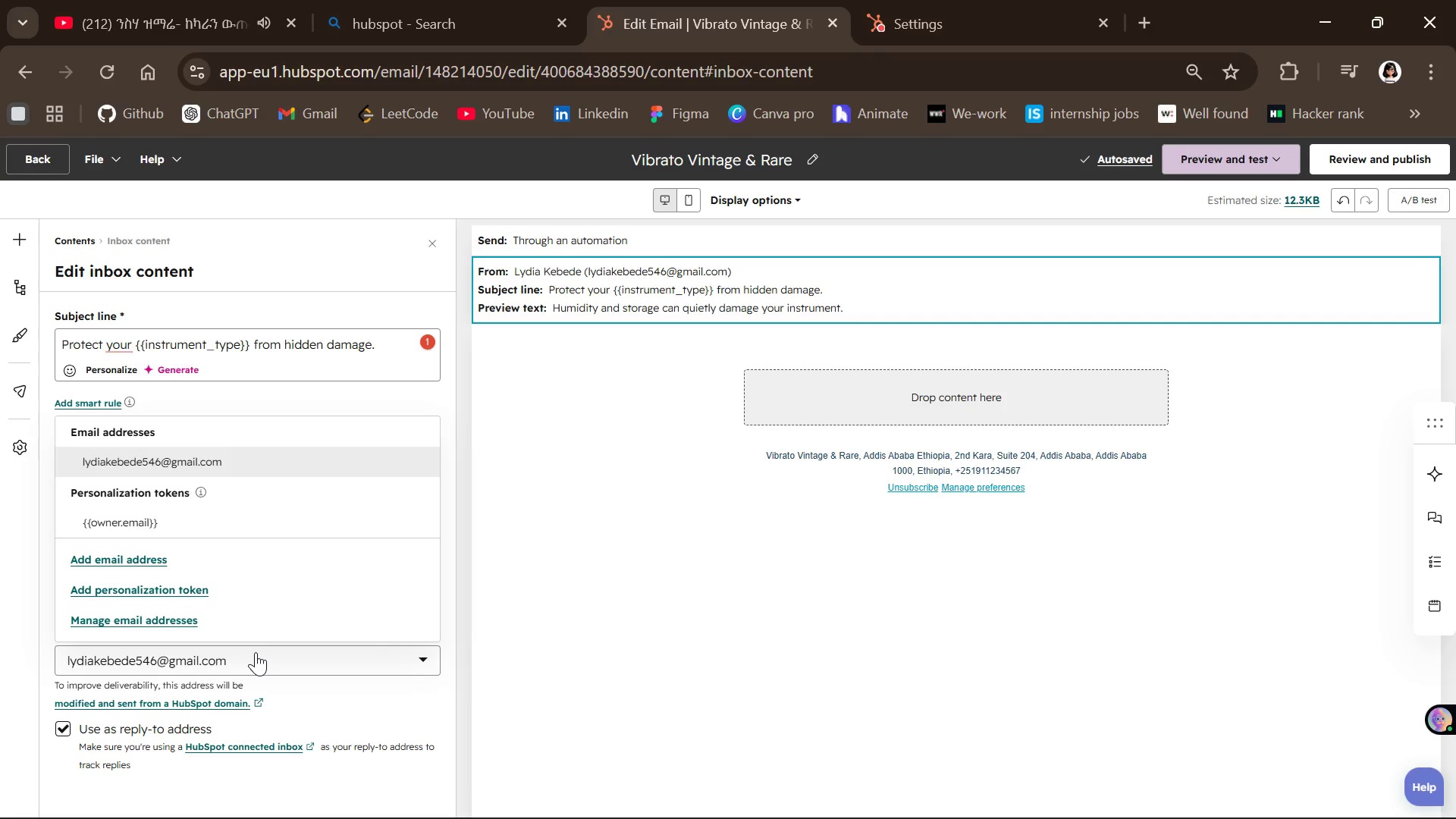 
left_click([256, 652])
 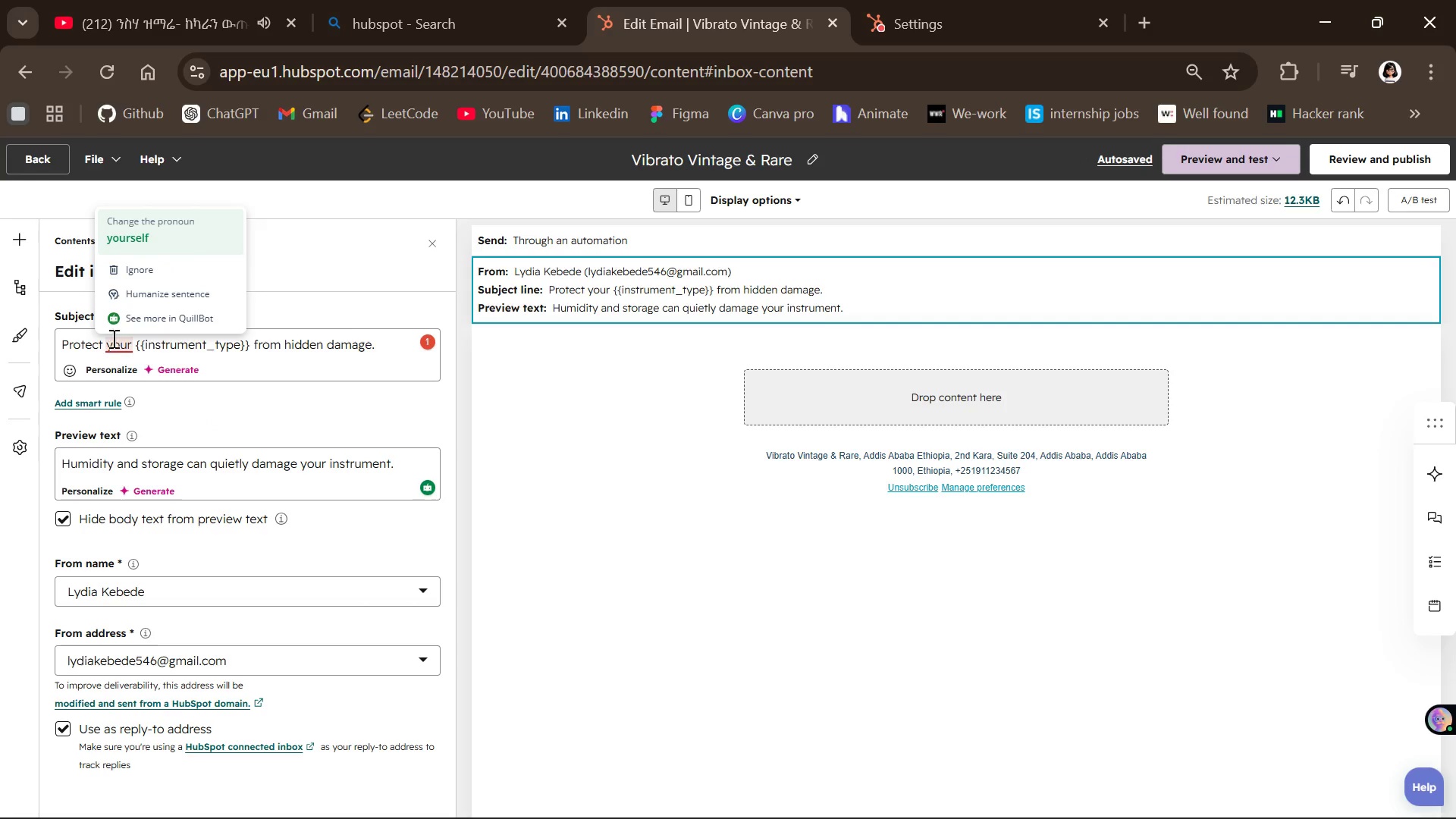 
wait(5.2)
 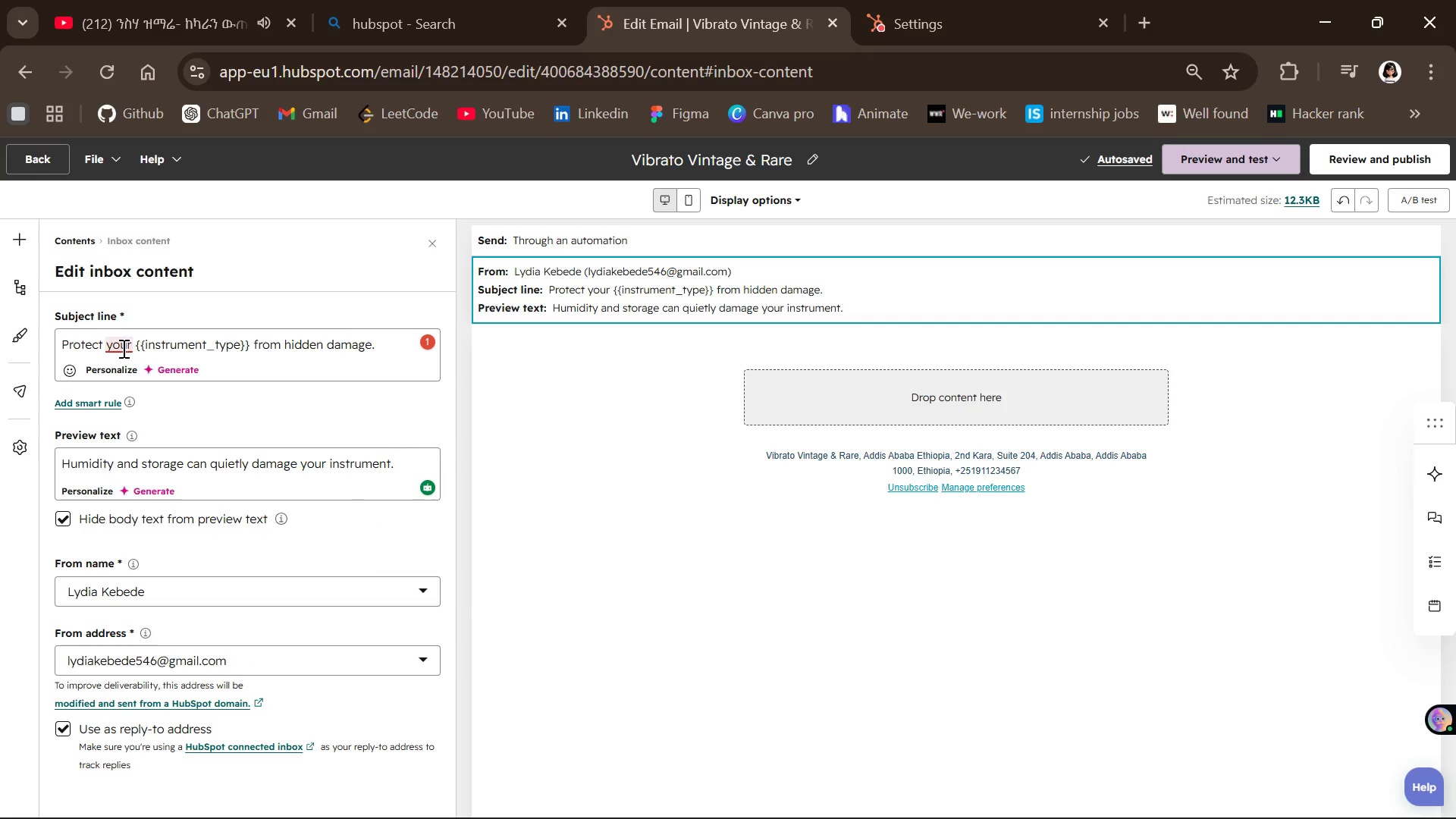 
left_click([140, 228])
 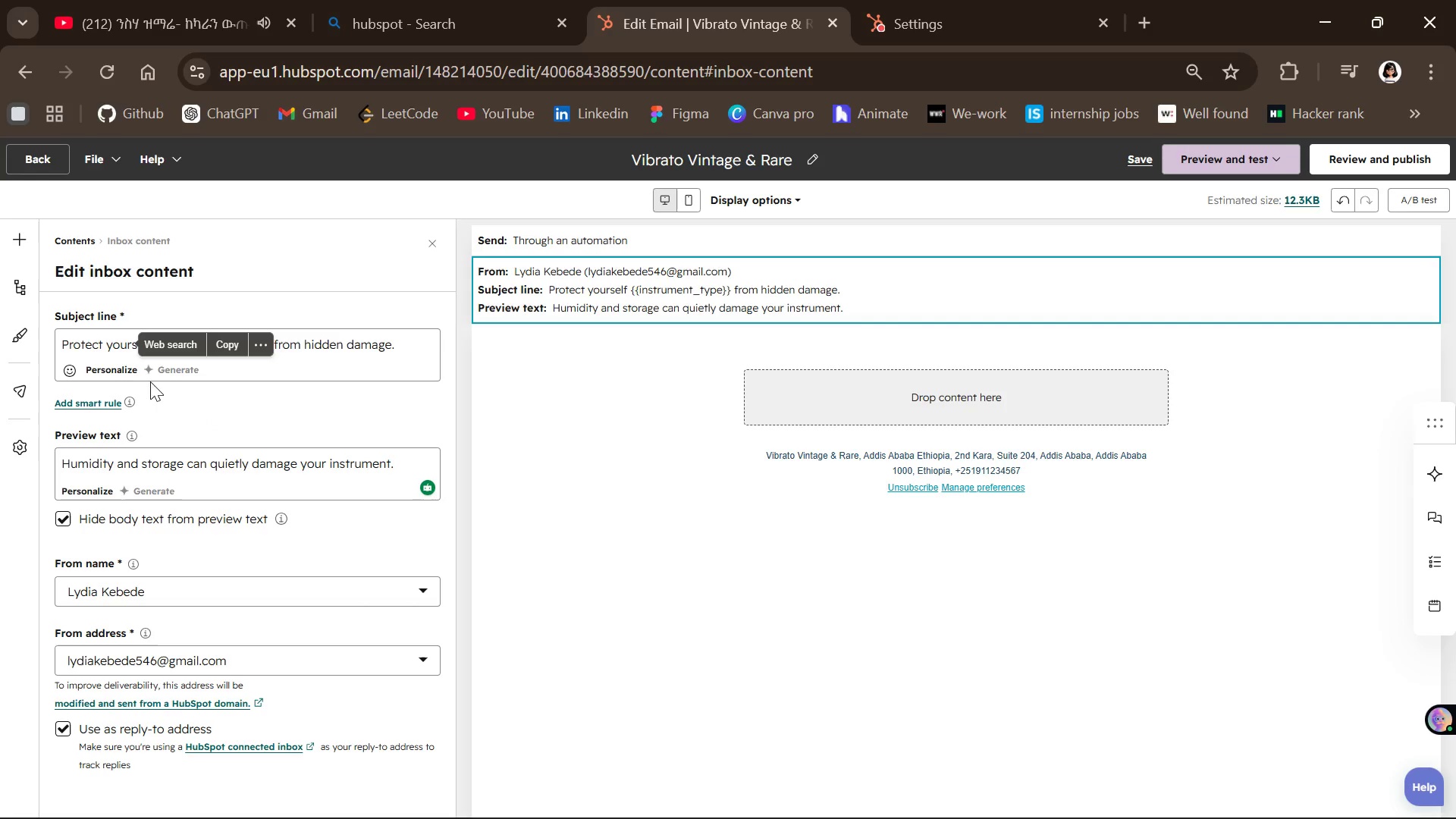 
left_click([174, 414])
 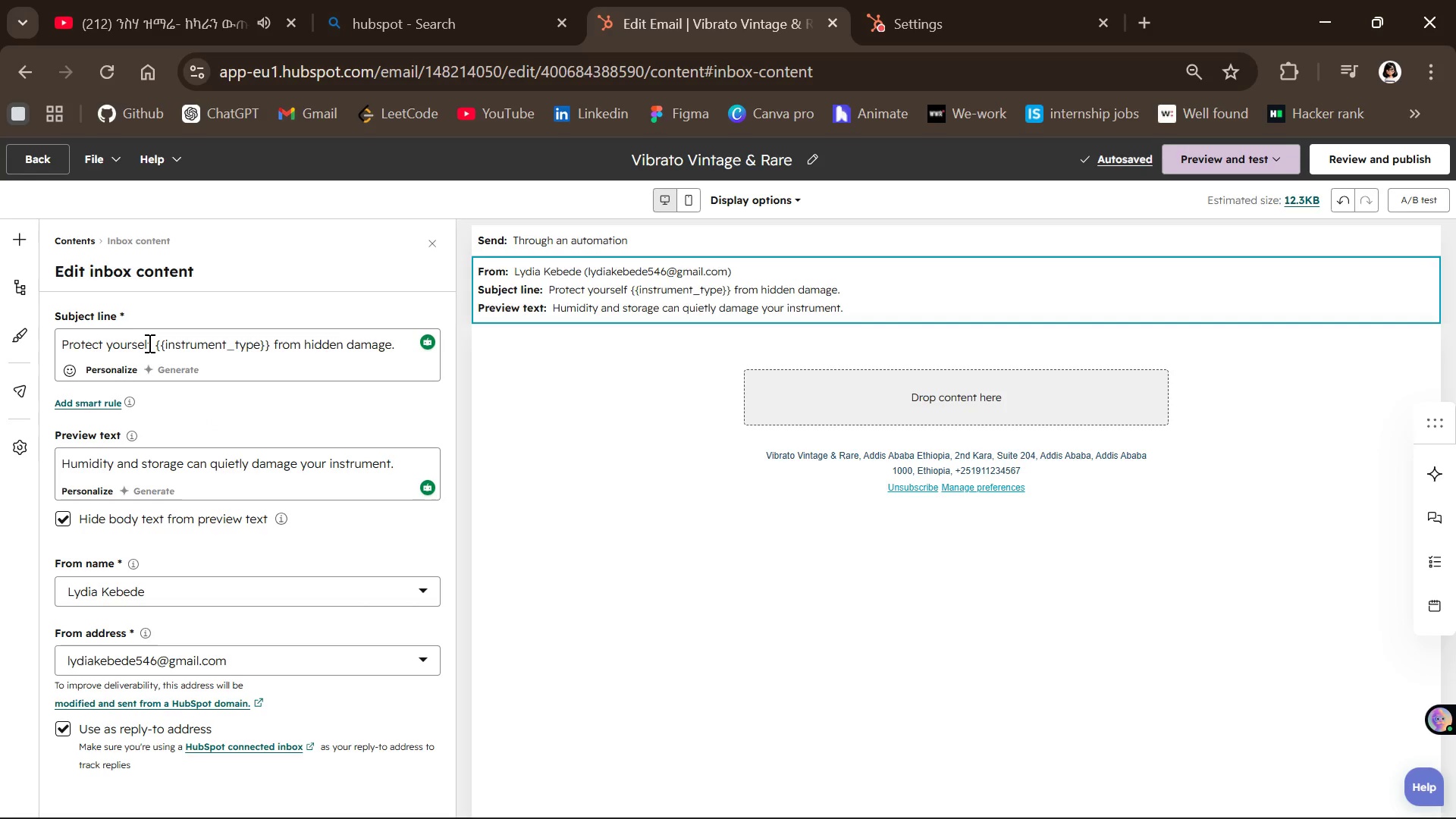 
left_click([155, 343])
 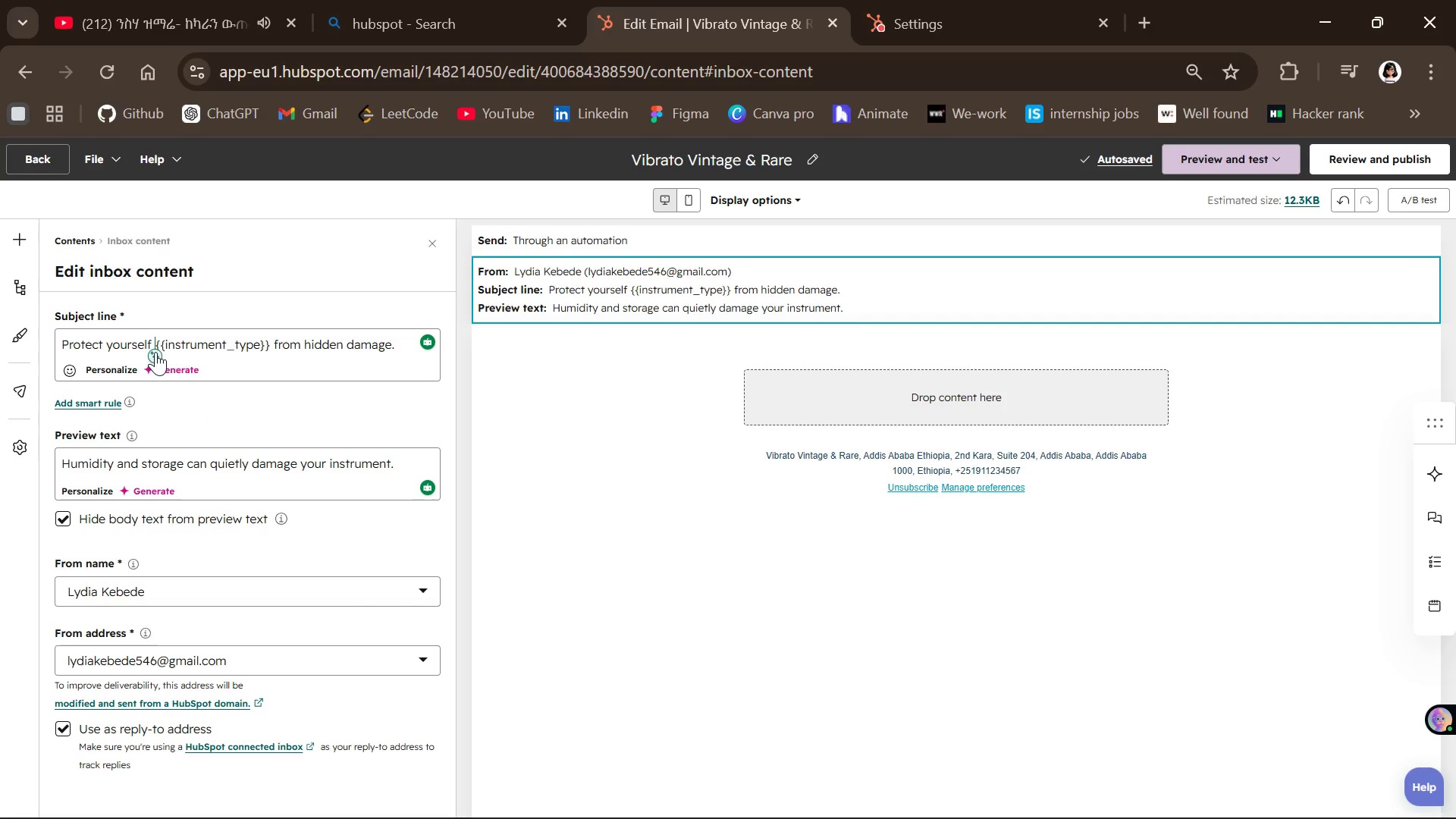 
key(Backspace)
 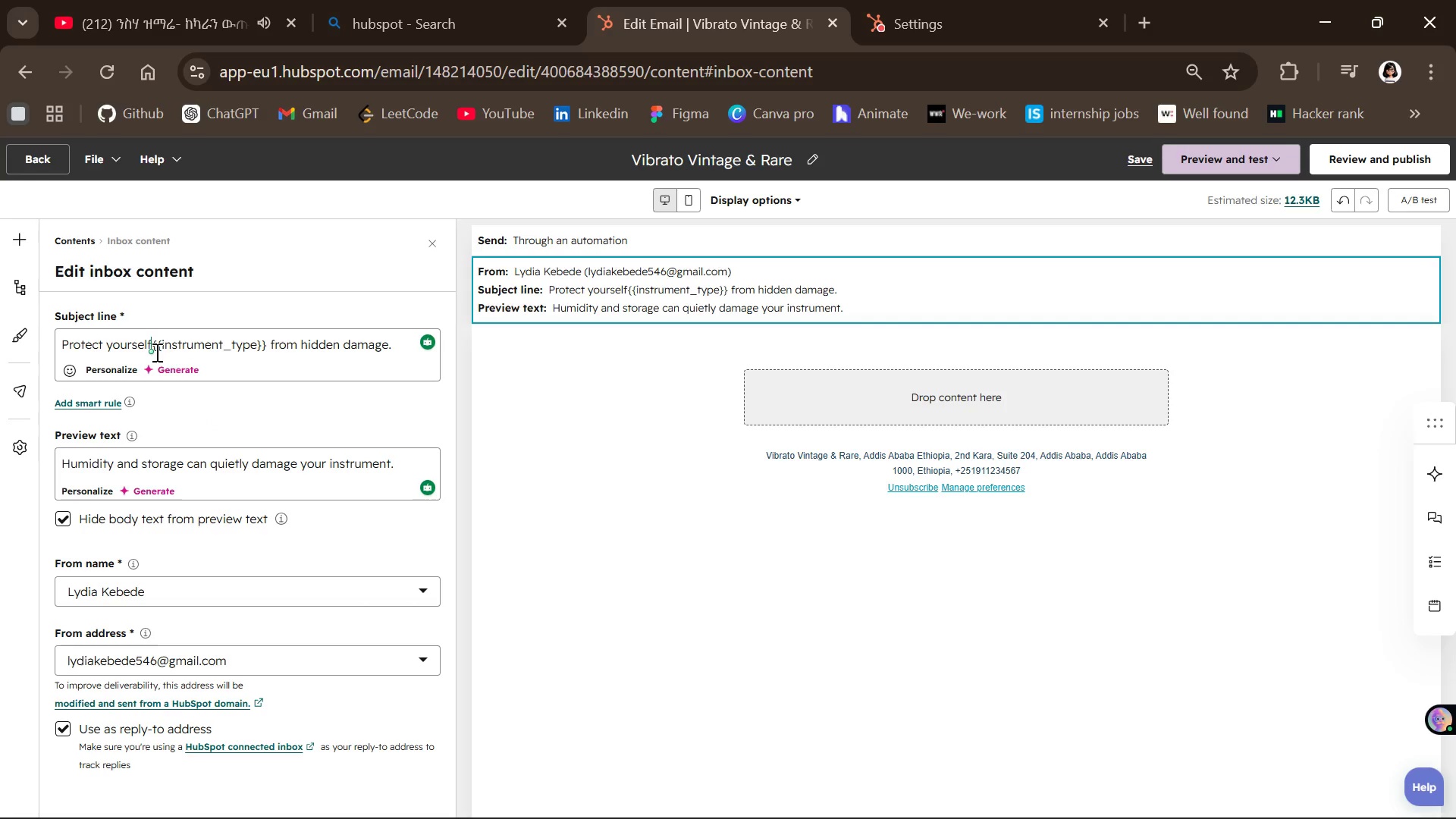 
key(Backspace)
 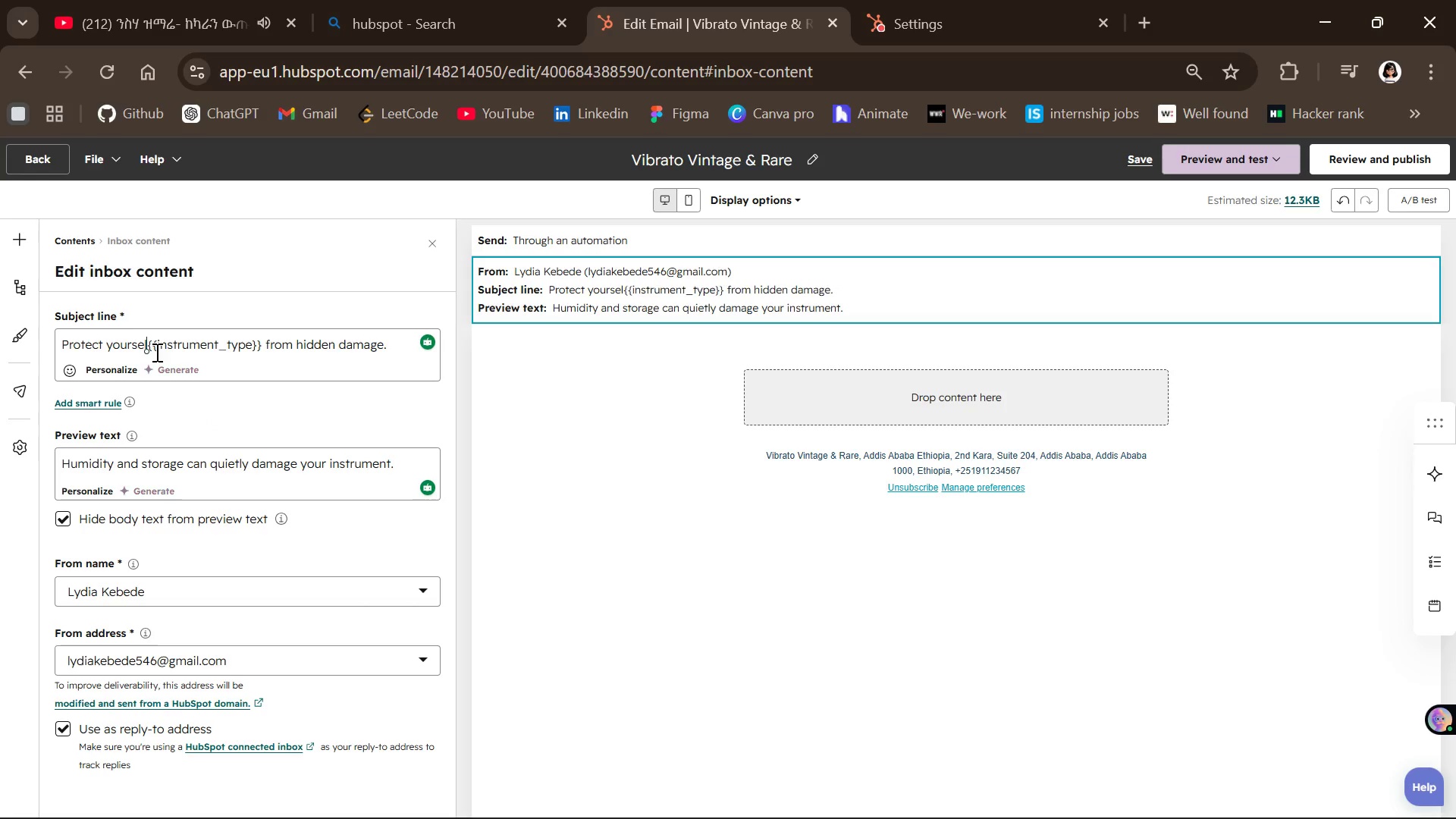 
key(Backspace)
 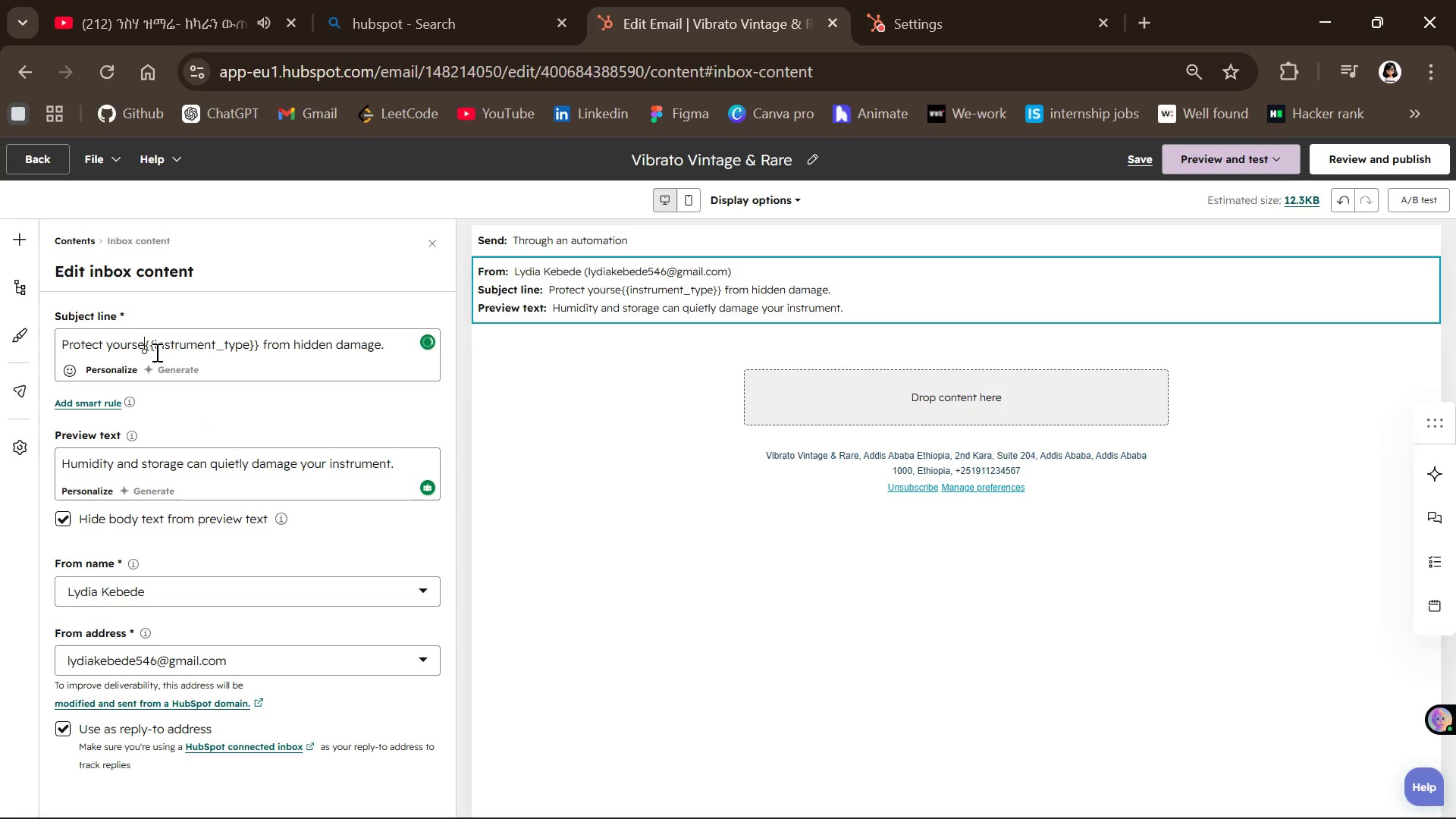 
key(Backspace)
 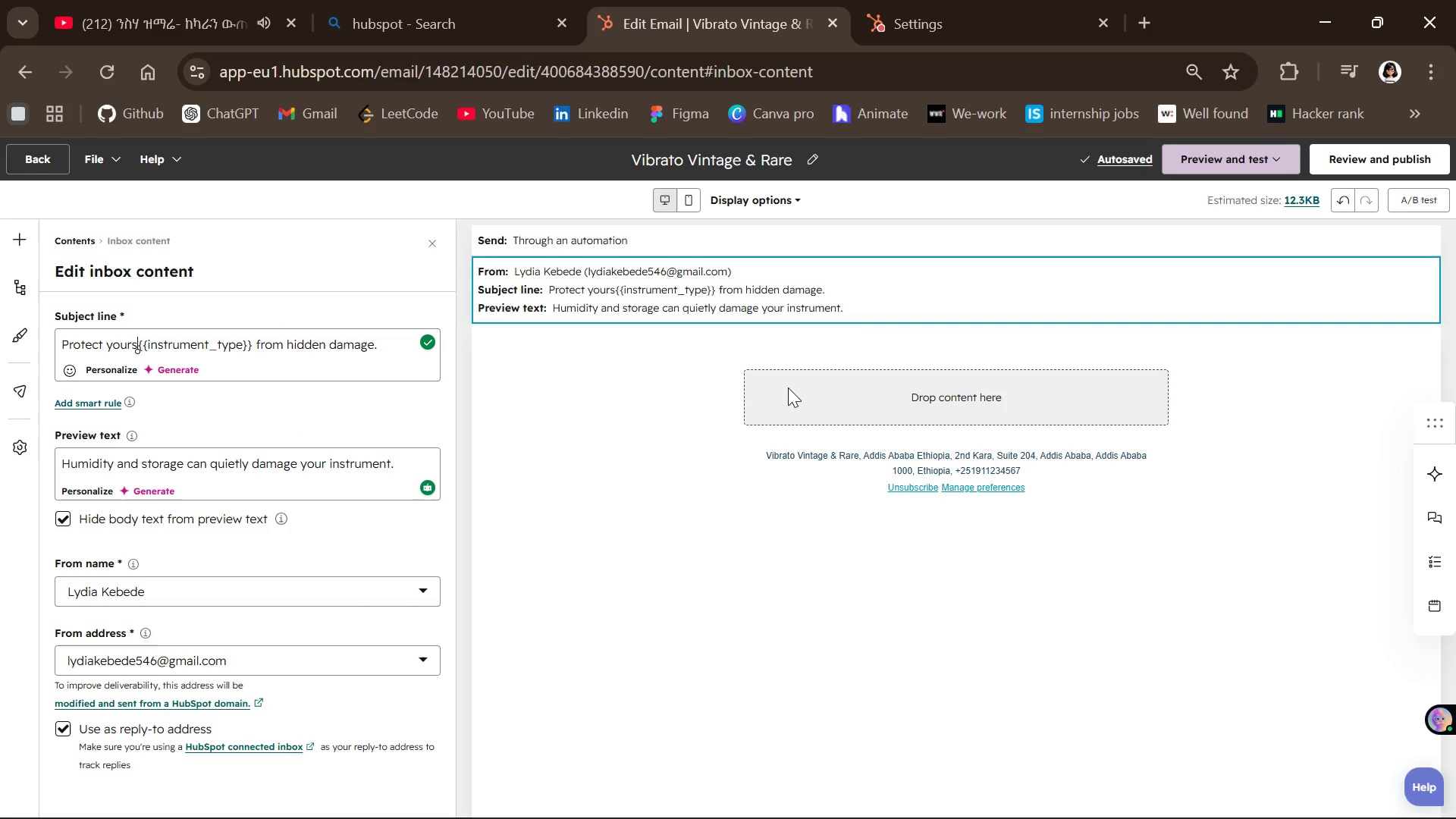 
wait(6.45)
 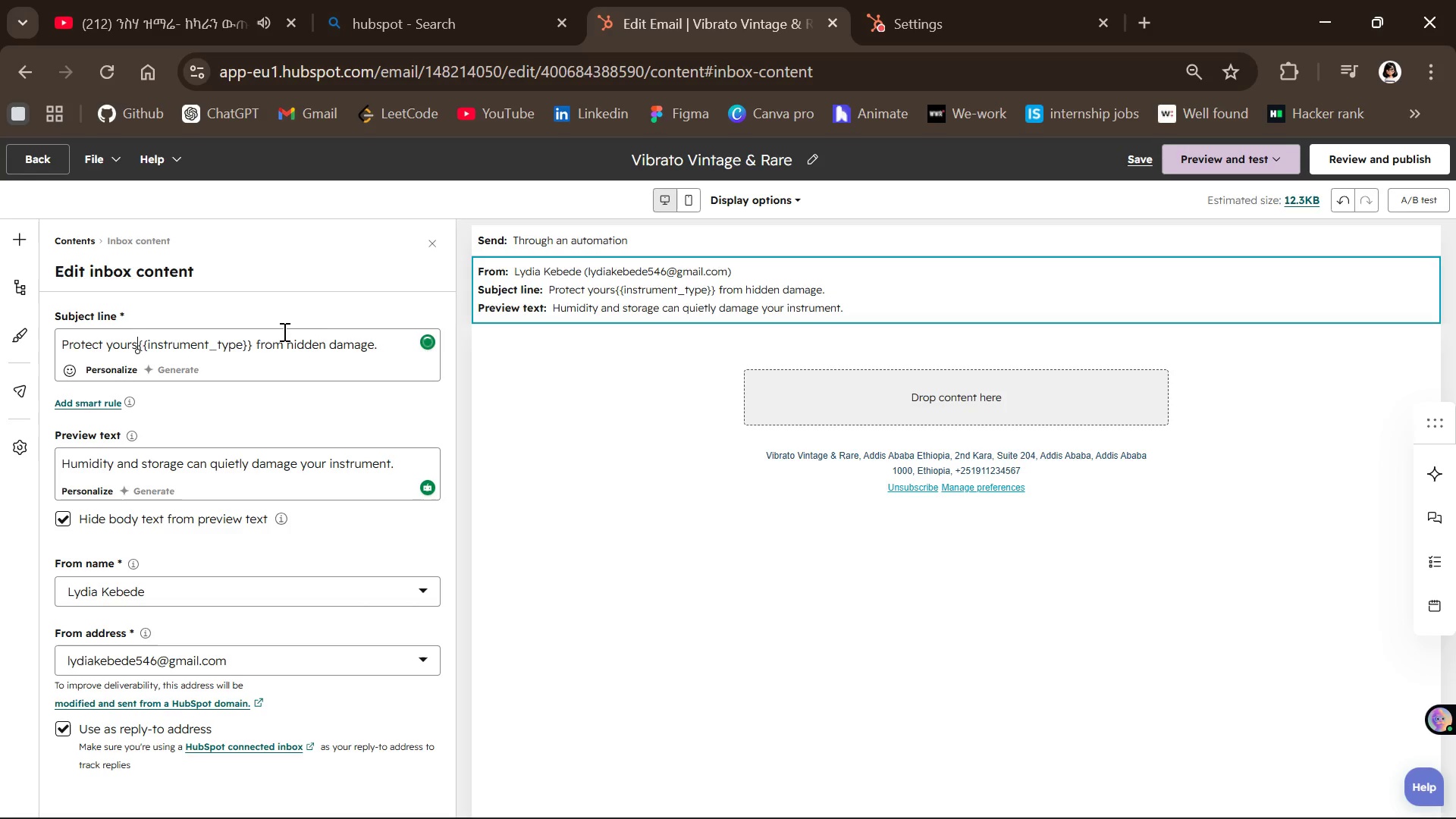 
left_click([21, 242])
 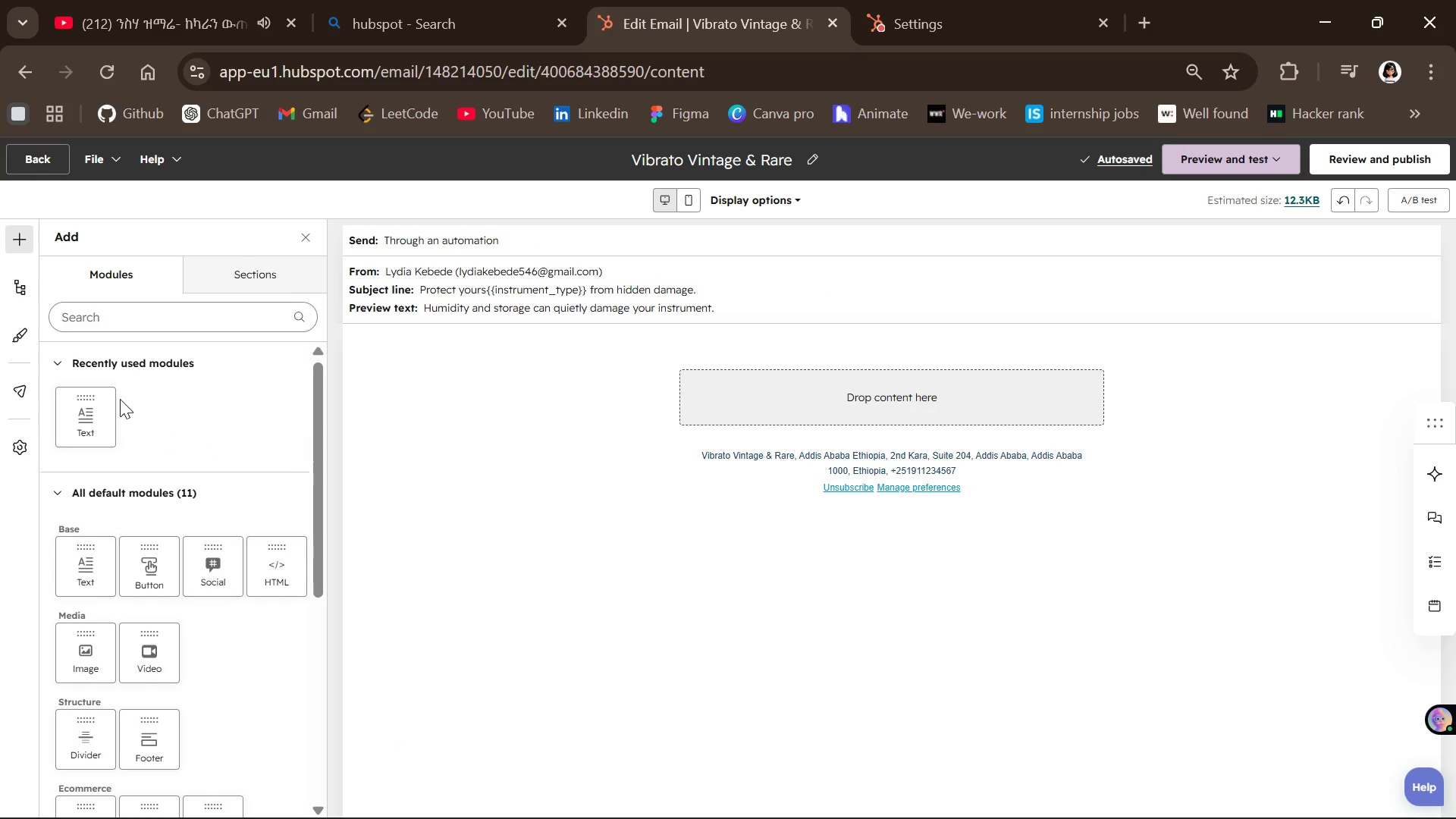 
left_click_drag(start_coordinate=[68, 417], to_coordinate=[811, 400])
 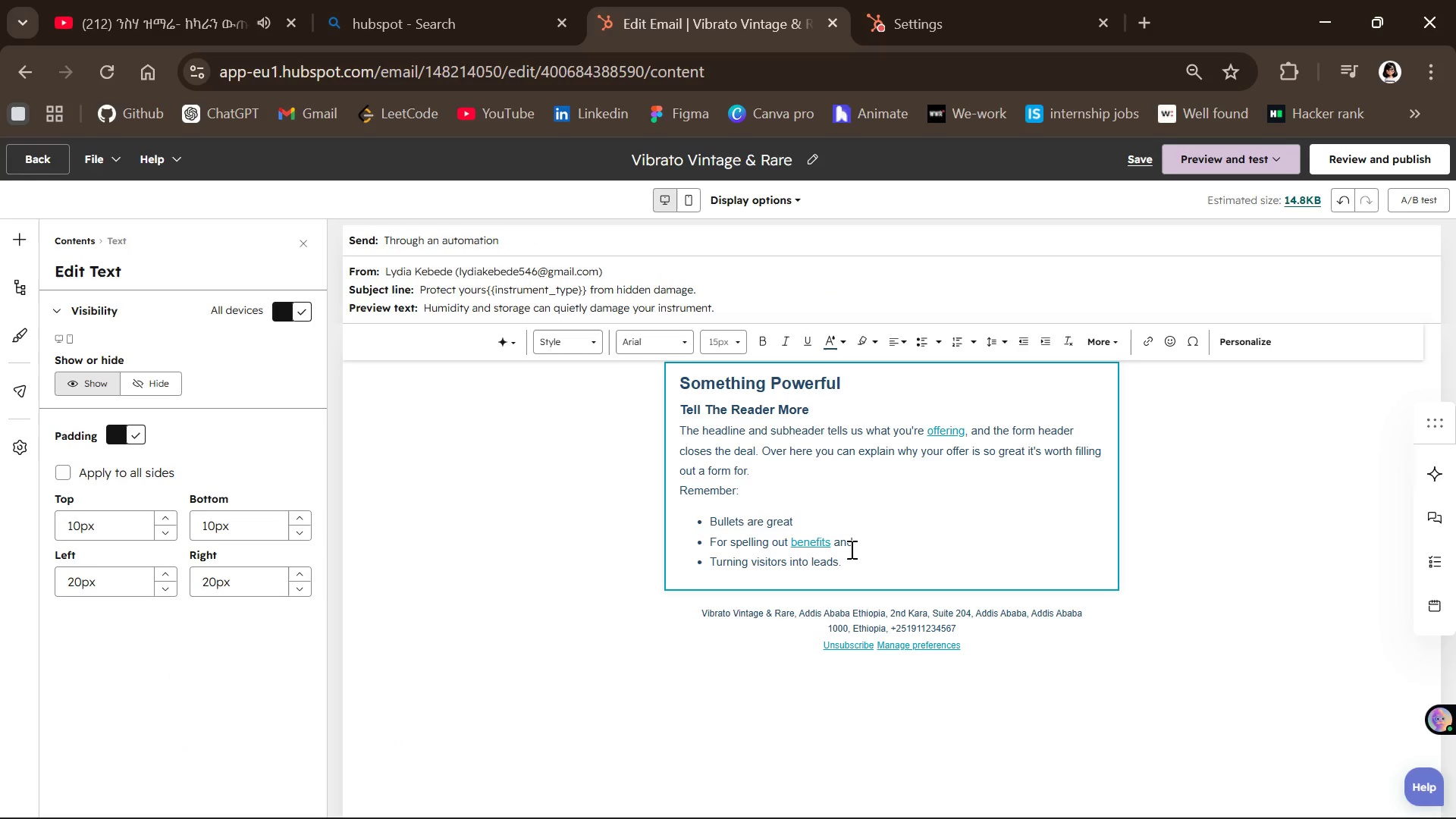 
left_click_drag(start_coordinate=[852, 567], to_coordinate=[679, 377])
 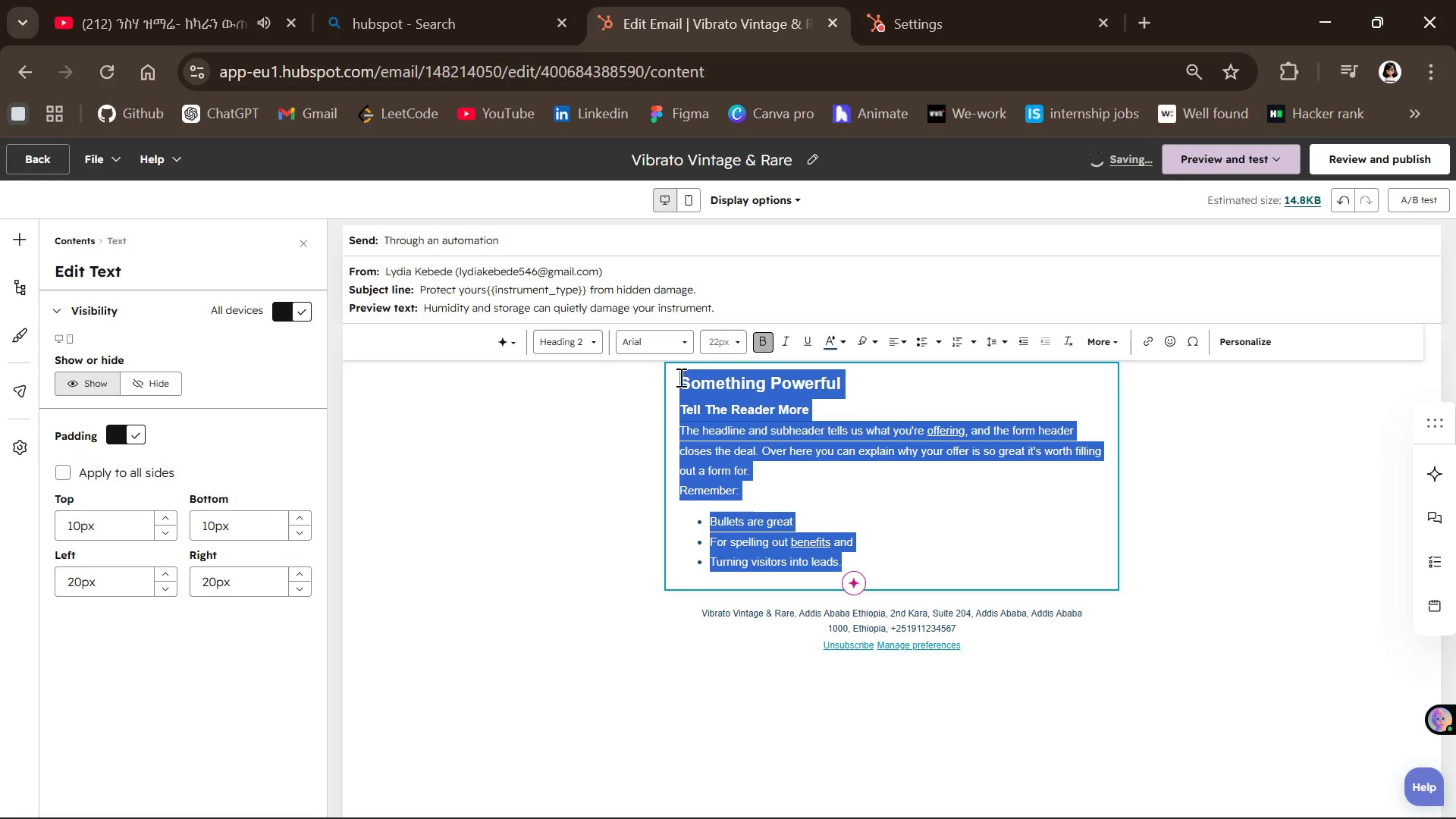 
key(Backspace)
 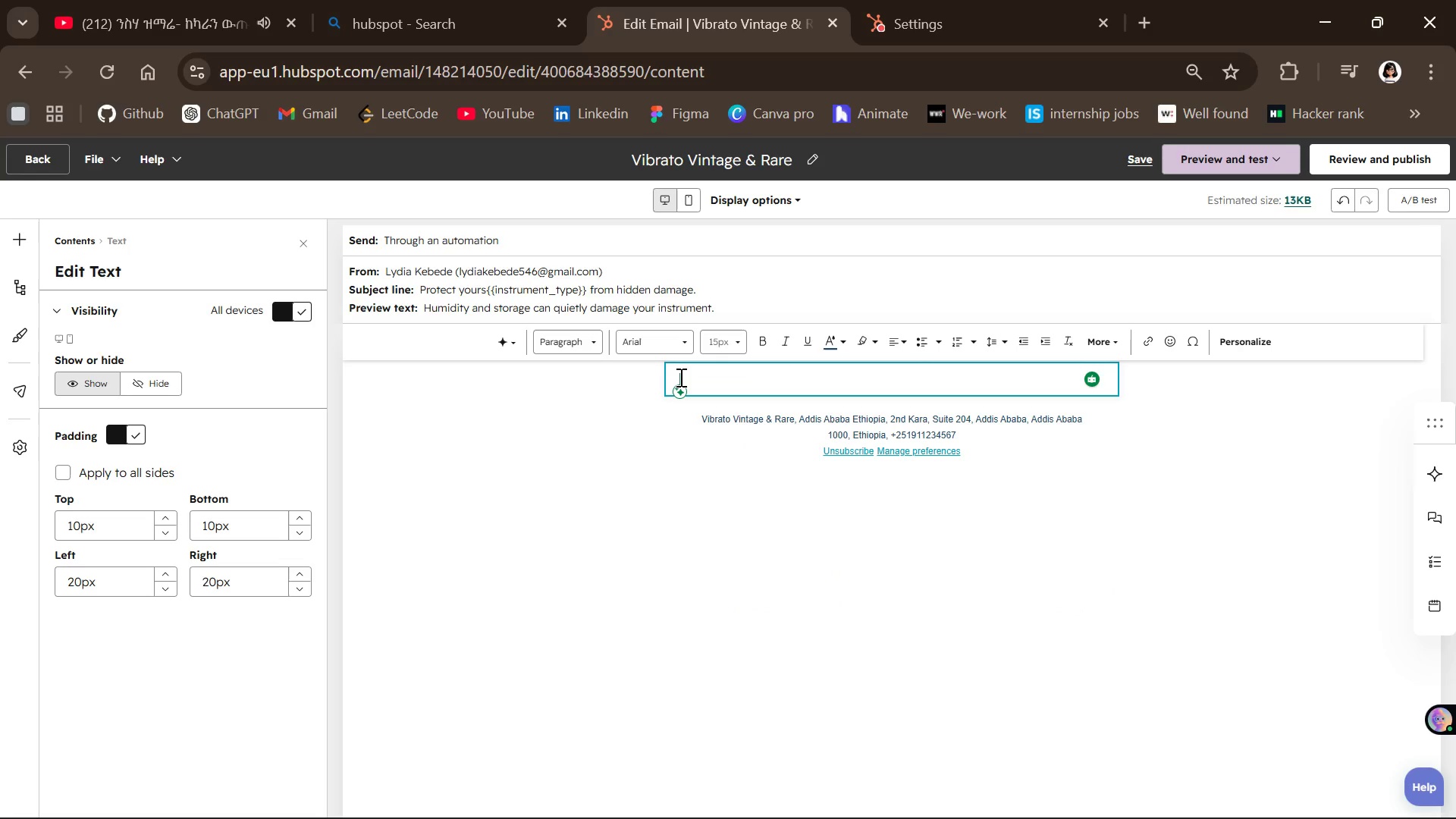 
key(CapsLock)
 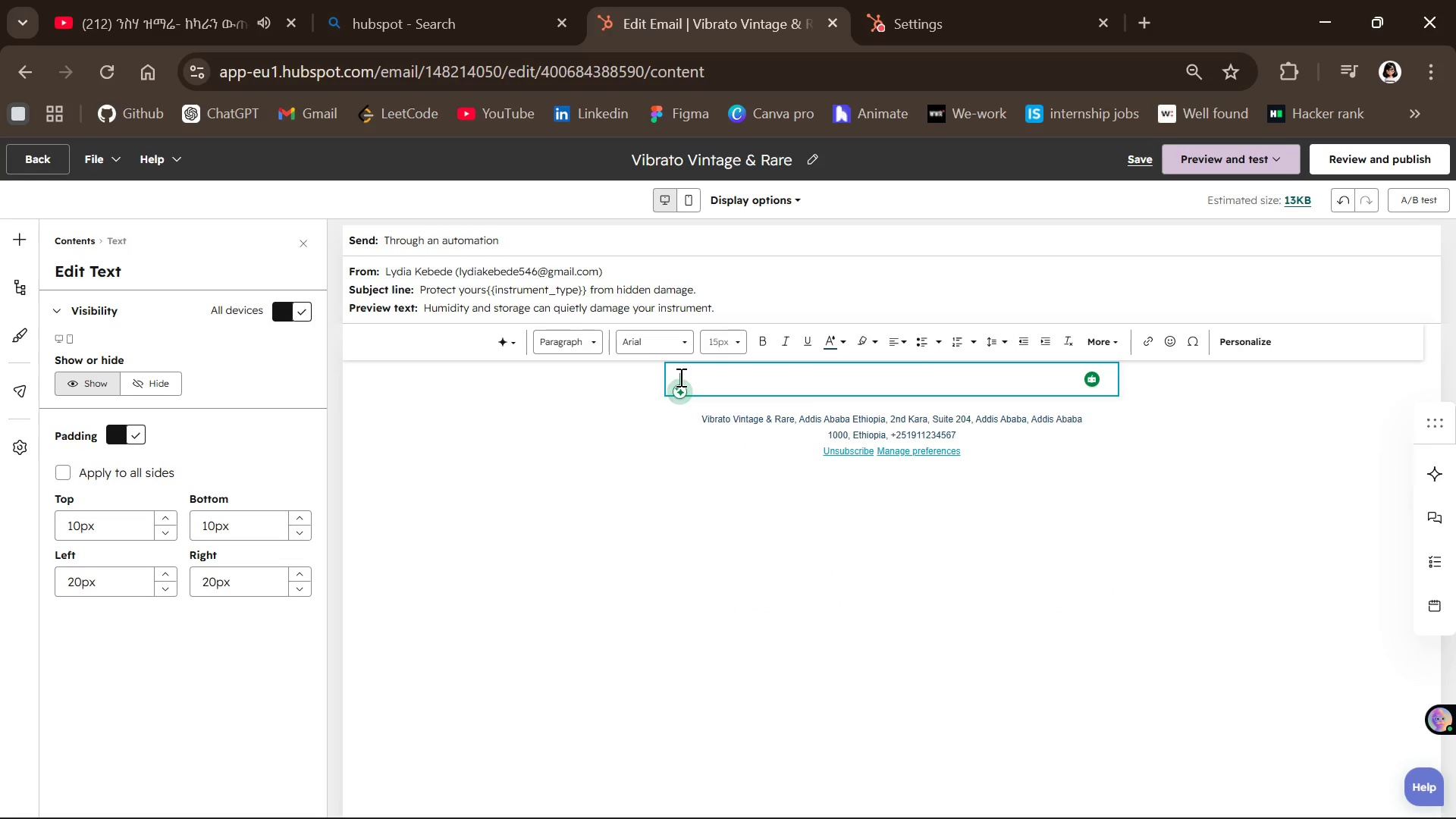 
key(H)
 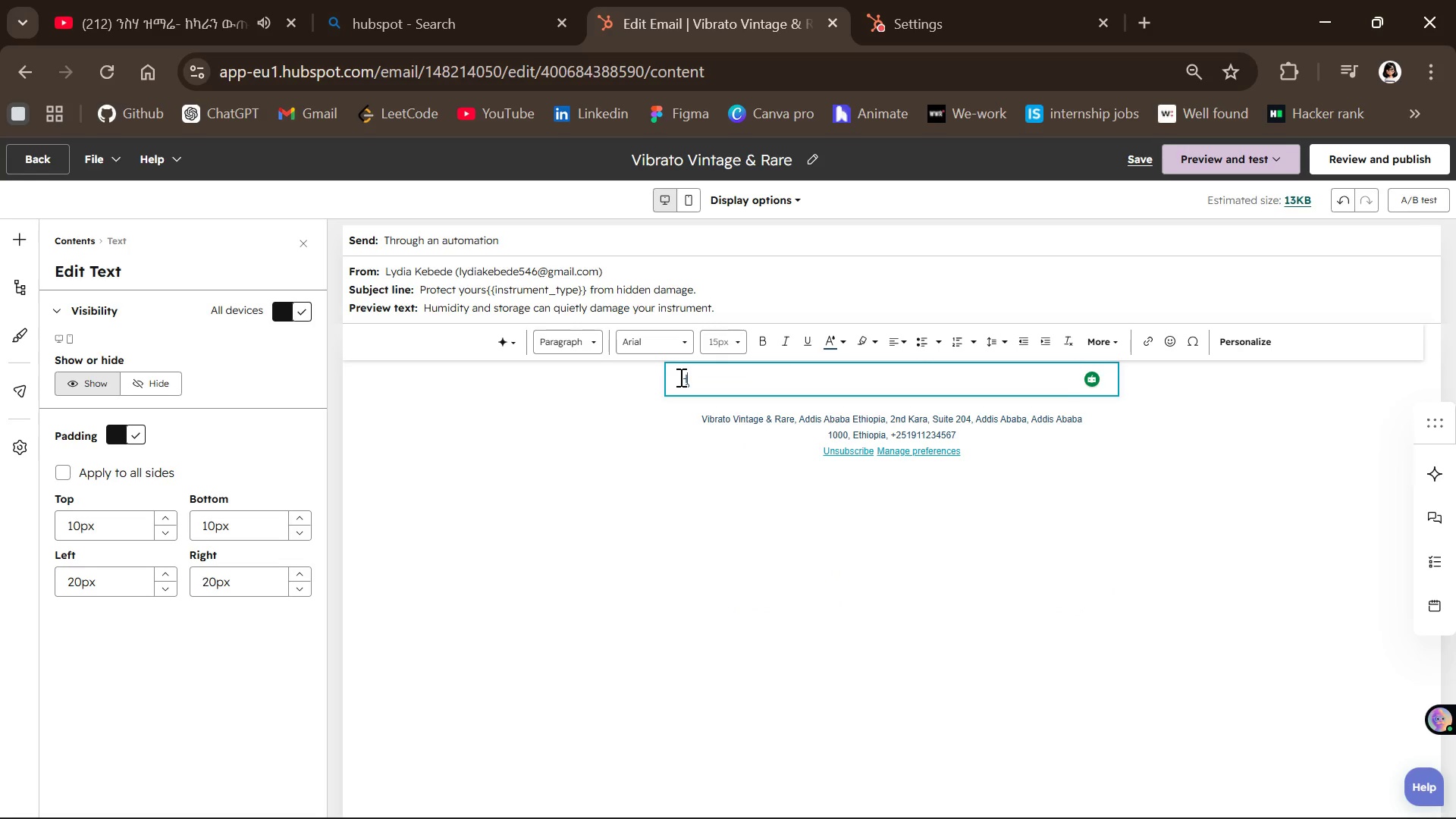 
key(CapsLock)
 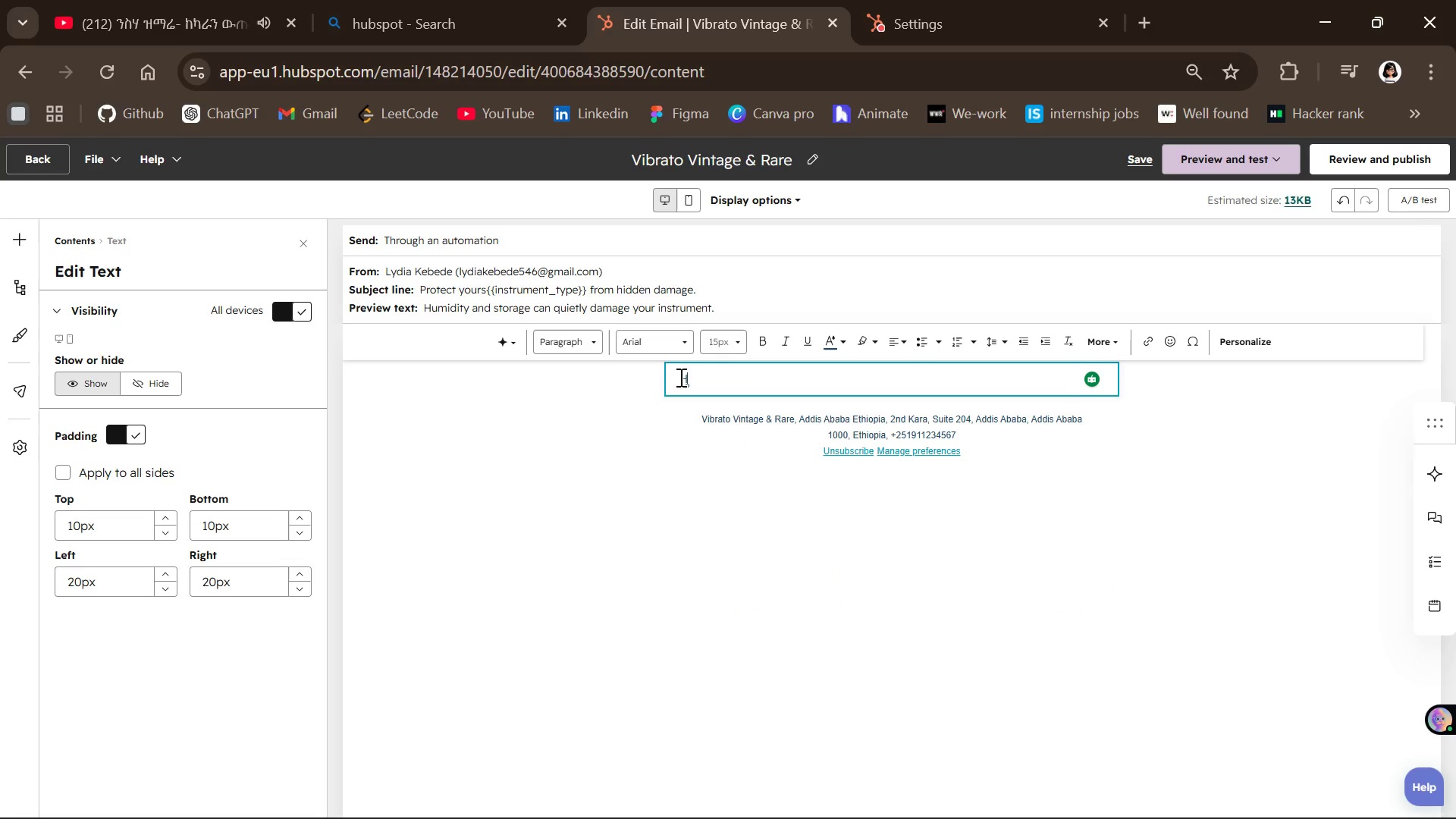 
key(I)
 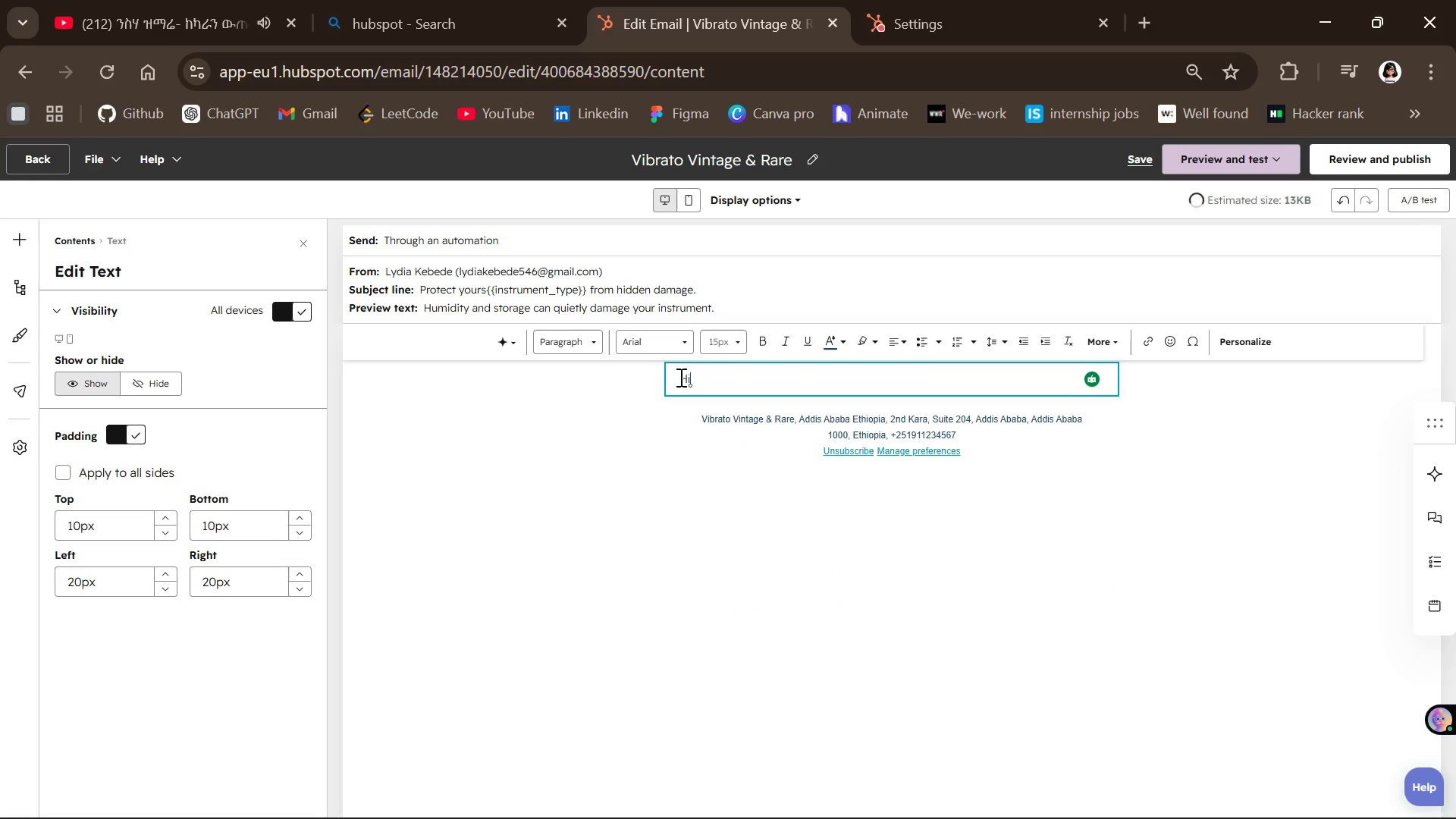 
key(Space)
 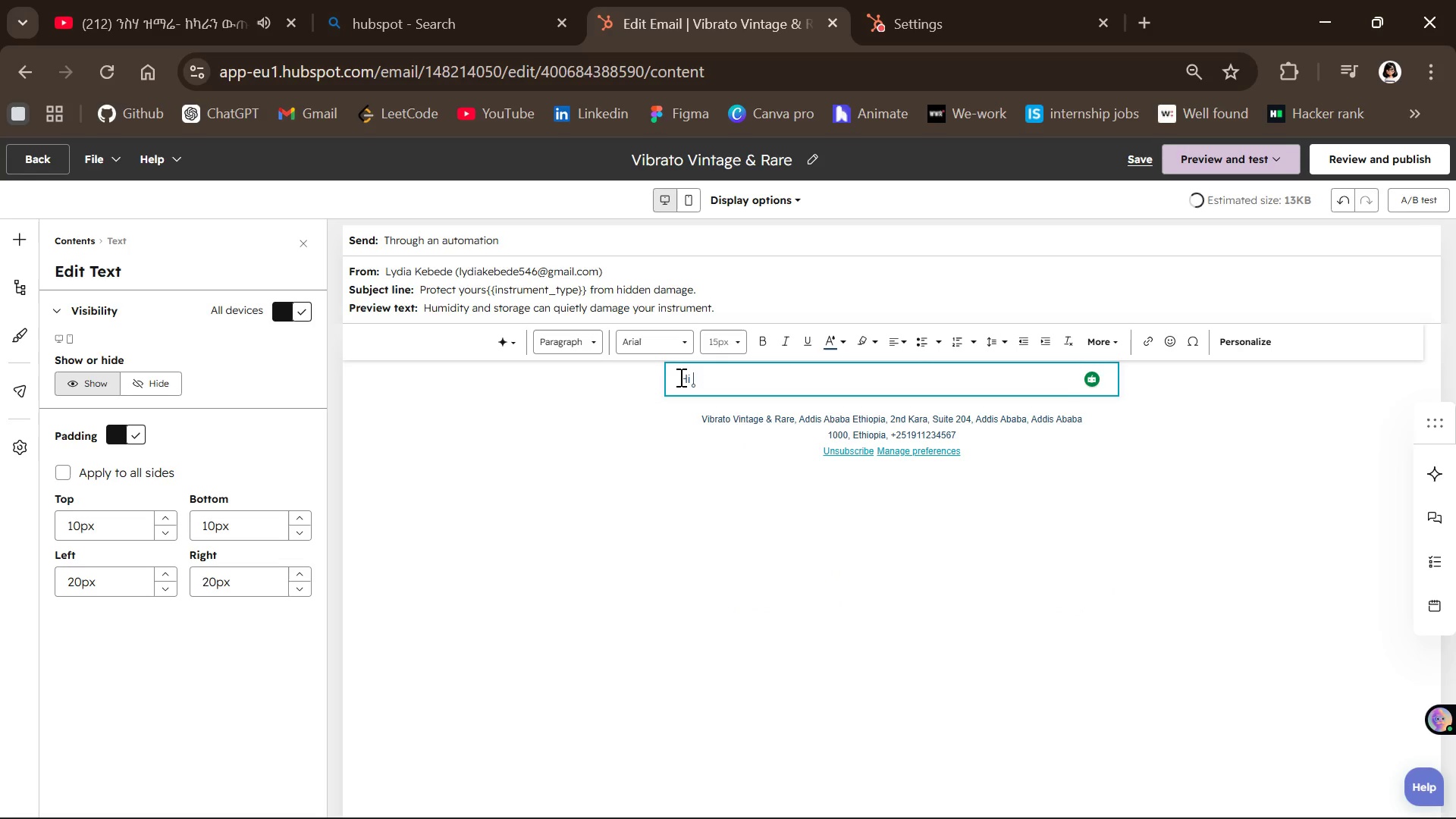 
key(Shift+BracketLeft)
 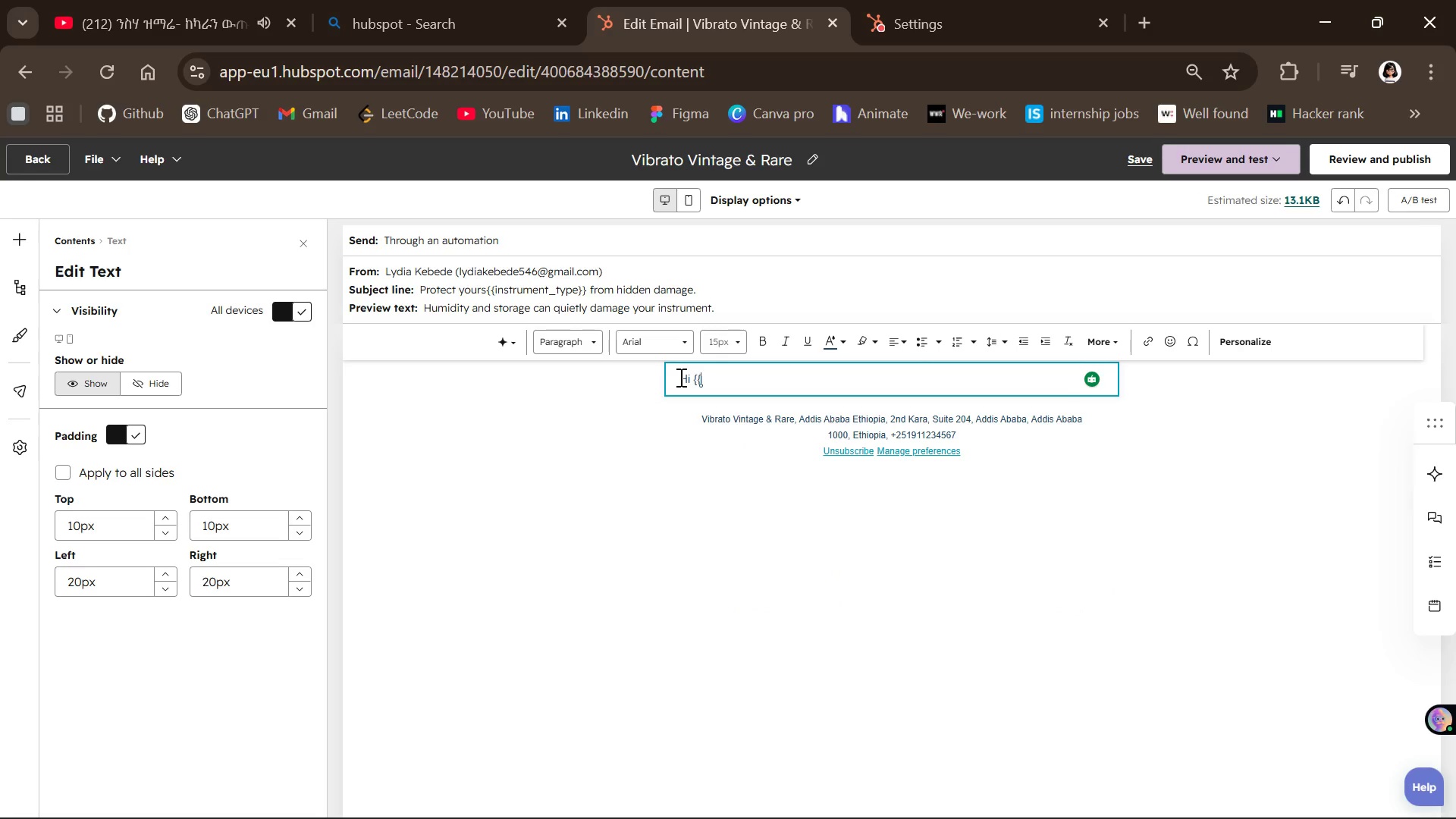 
key(Shift+BracketLeft)
 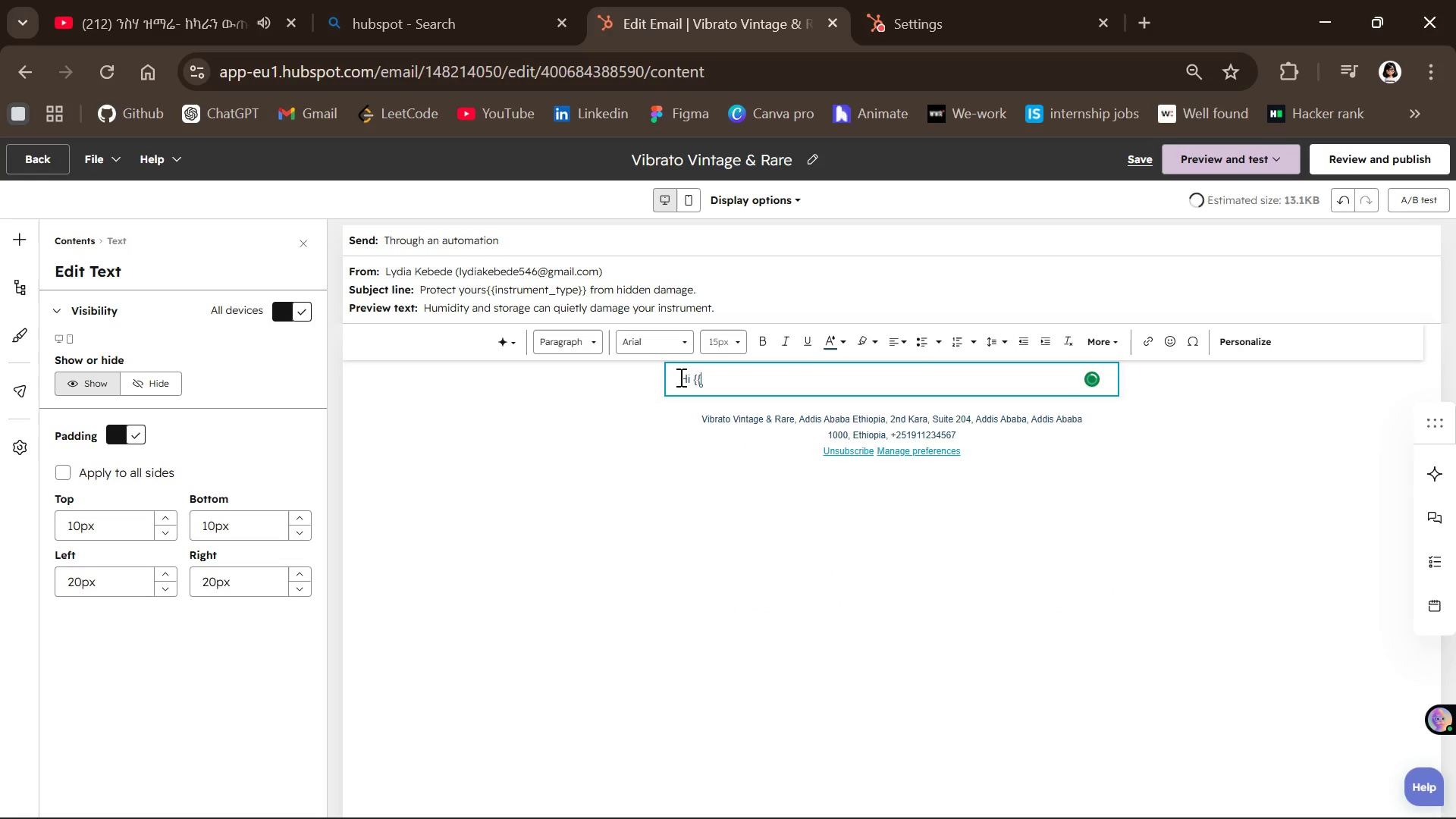 
key(Shift+BracketRight)
 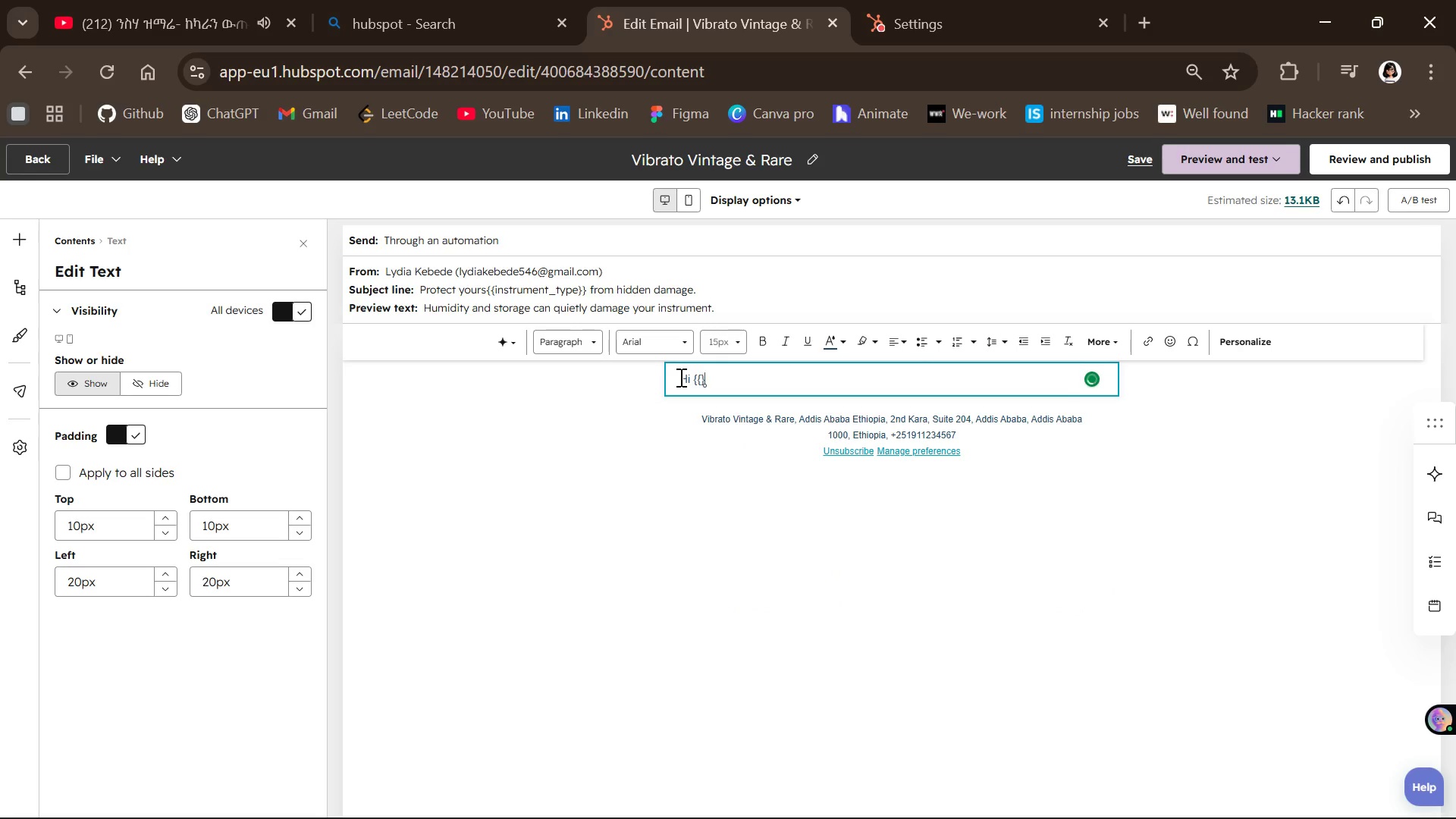 
key(Shift+BracketRight)
 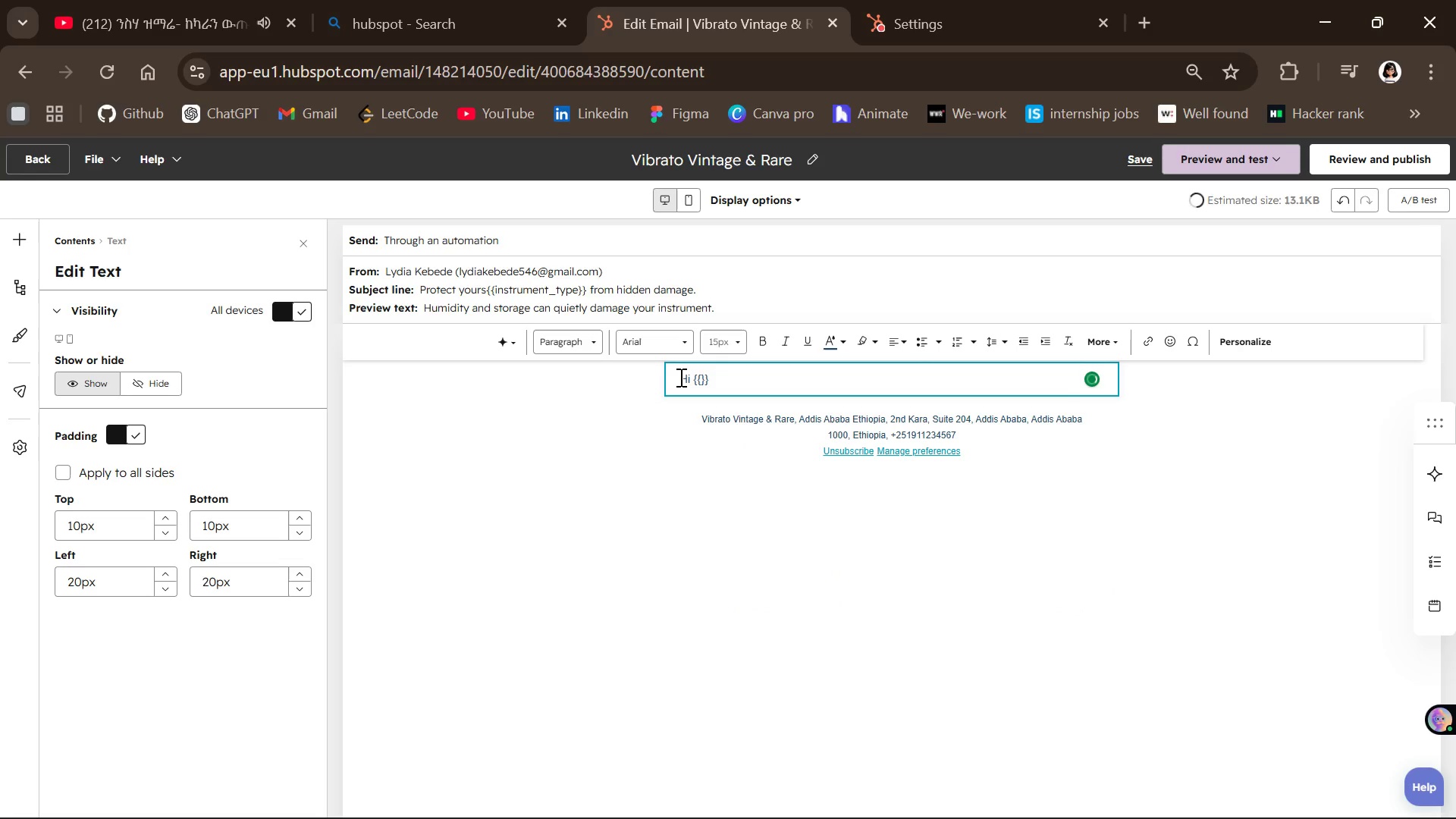 
key(ArrowLeft)
 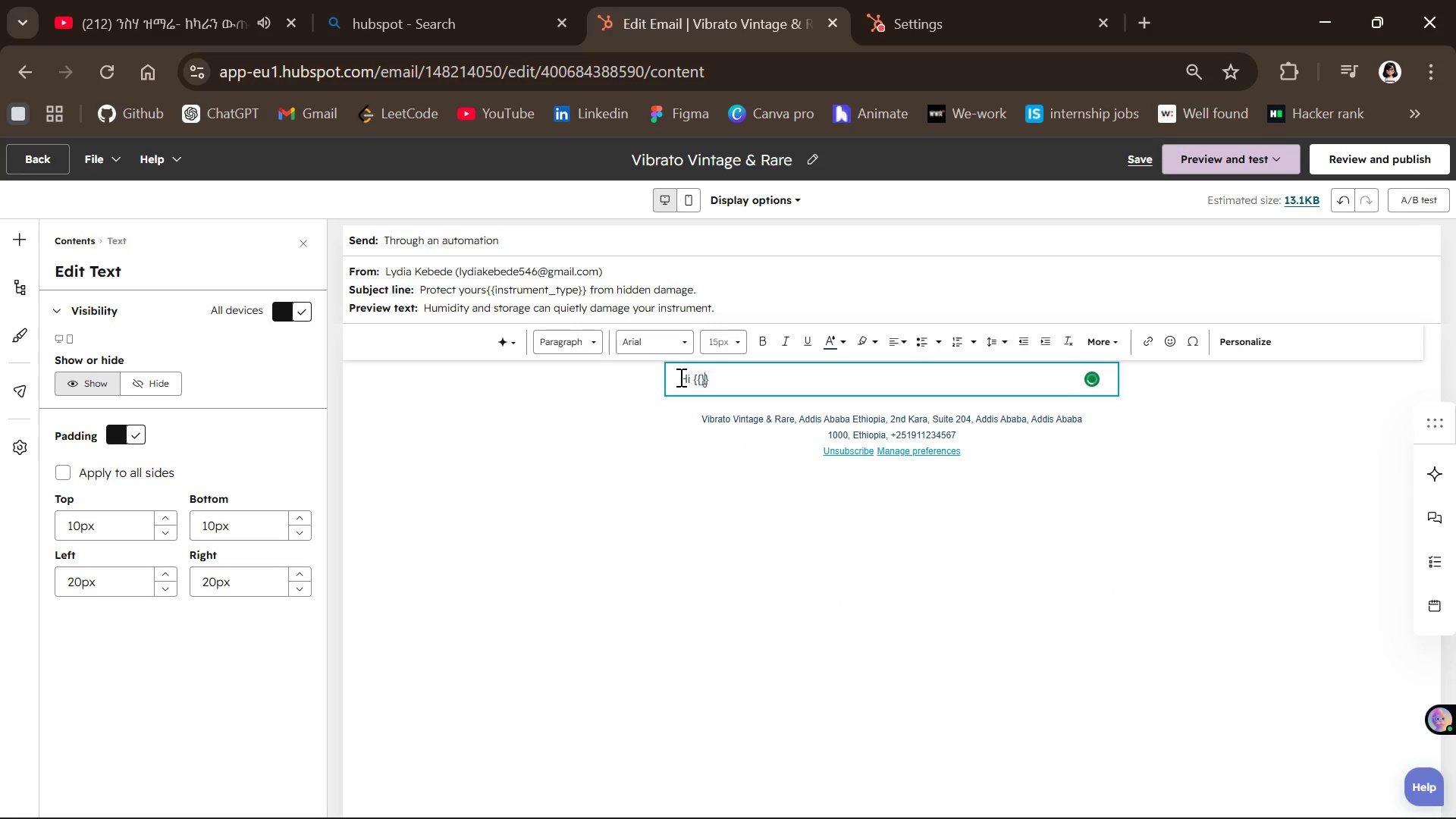 
key(ArrowLeft)
 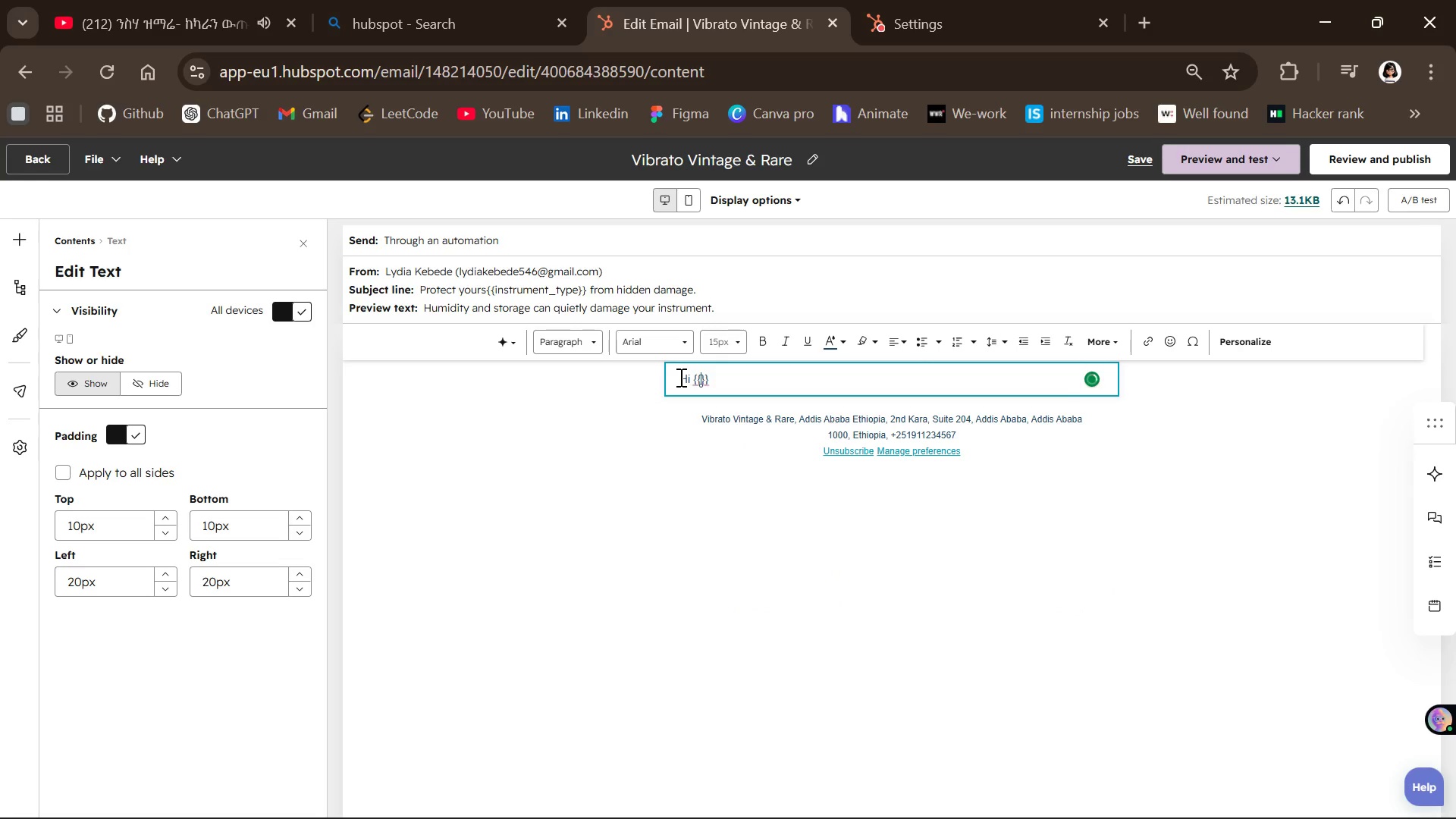 
type(firstname)
 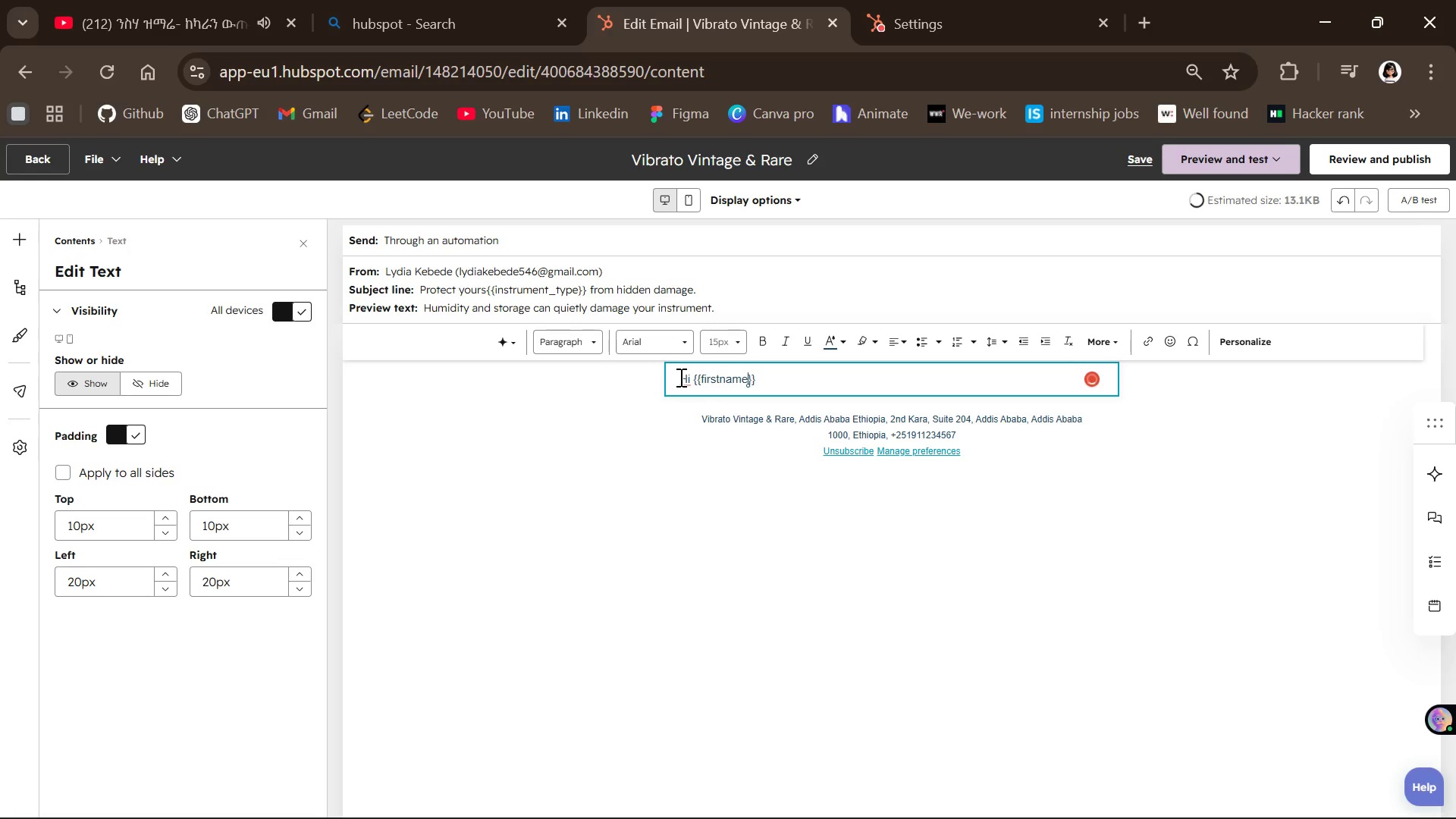 
key(ArrowRight)
 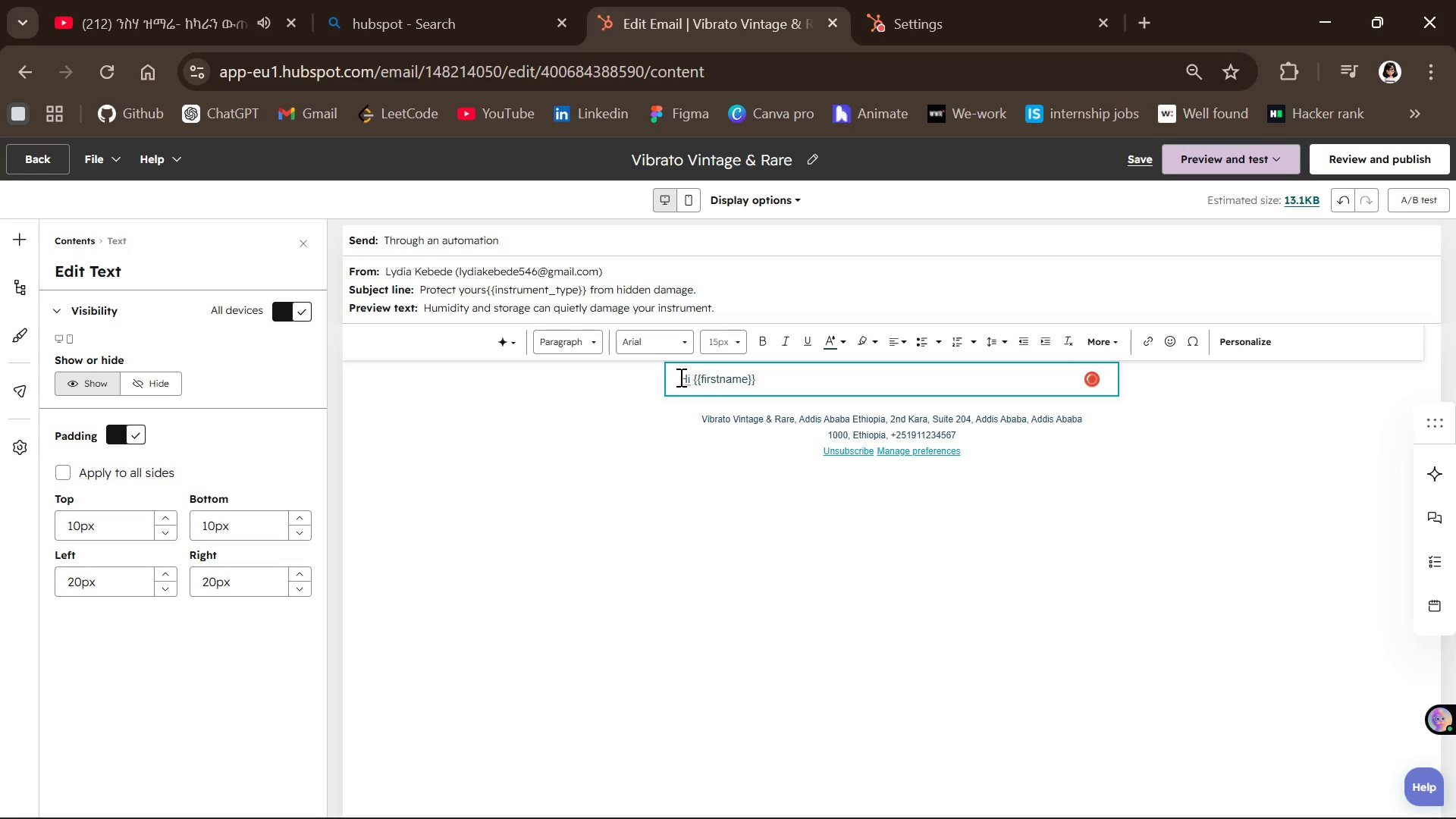 
key(ArrowRight)
 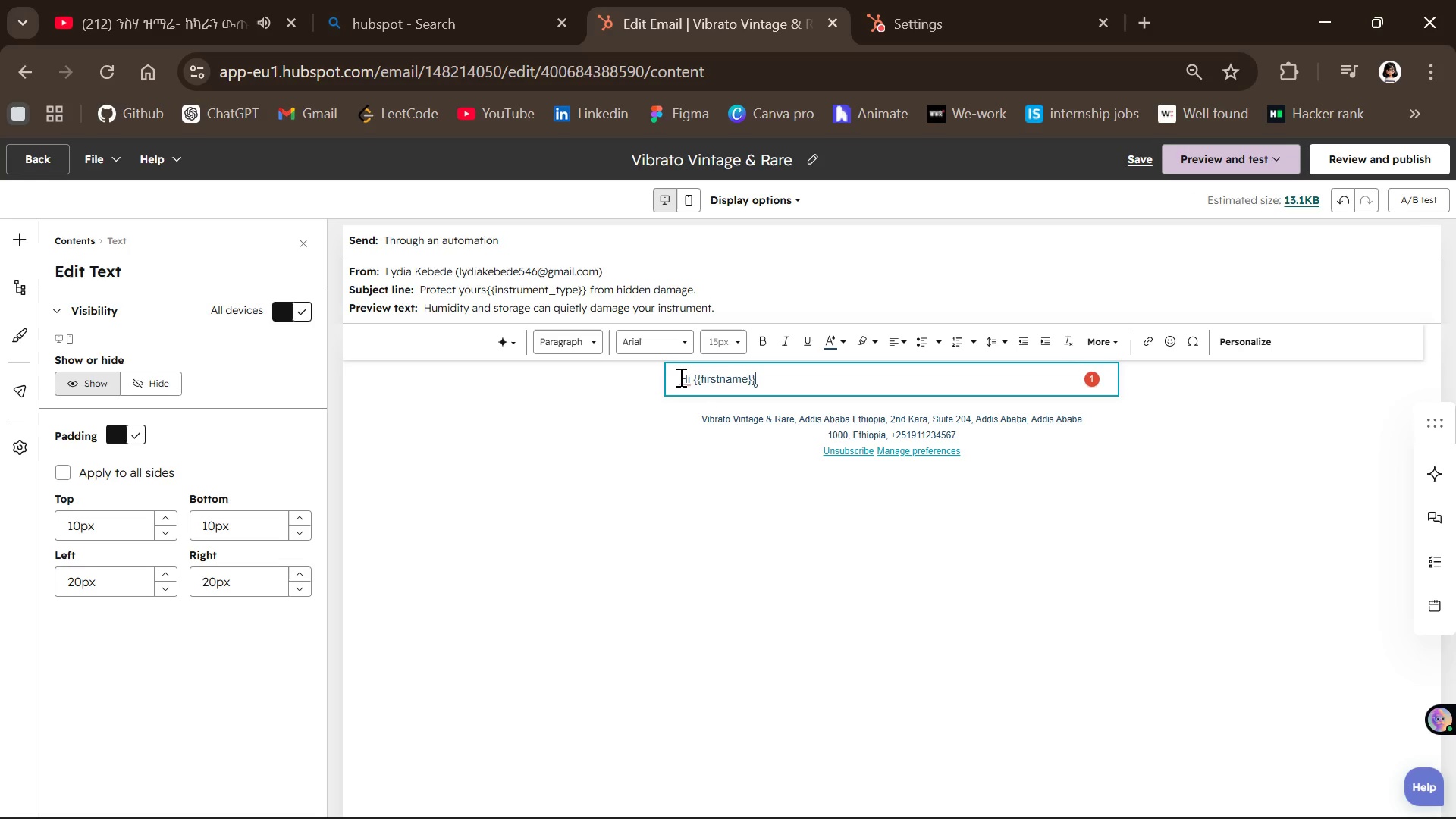 
key(Comma)
 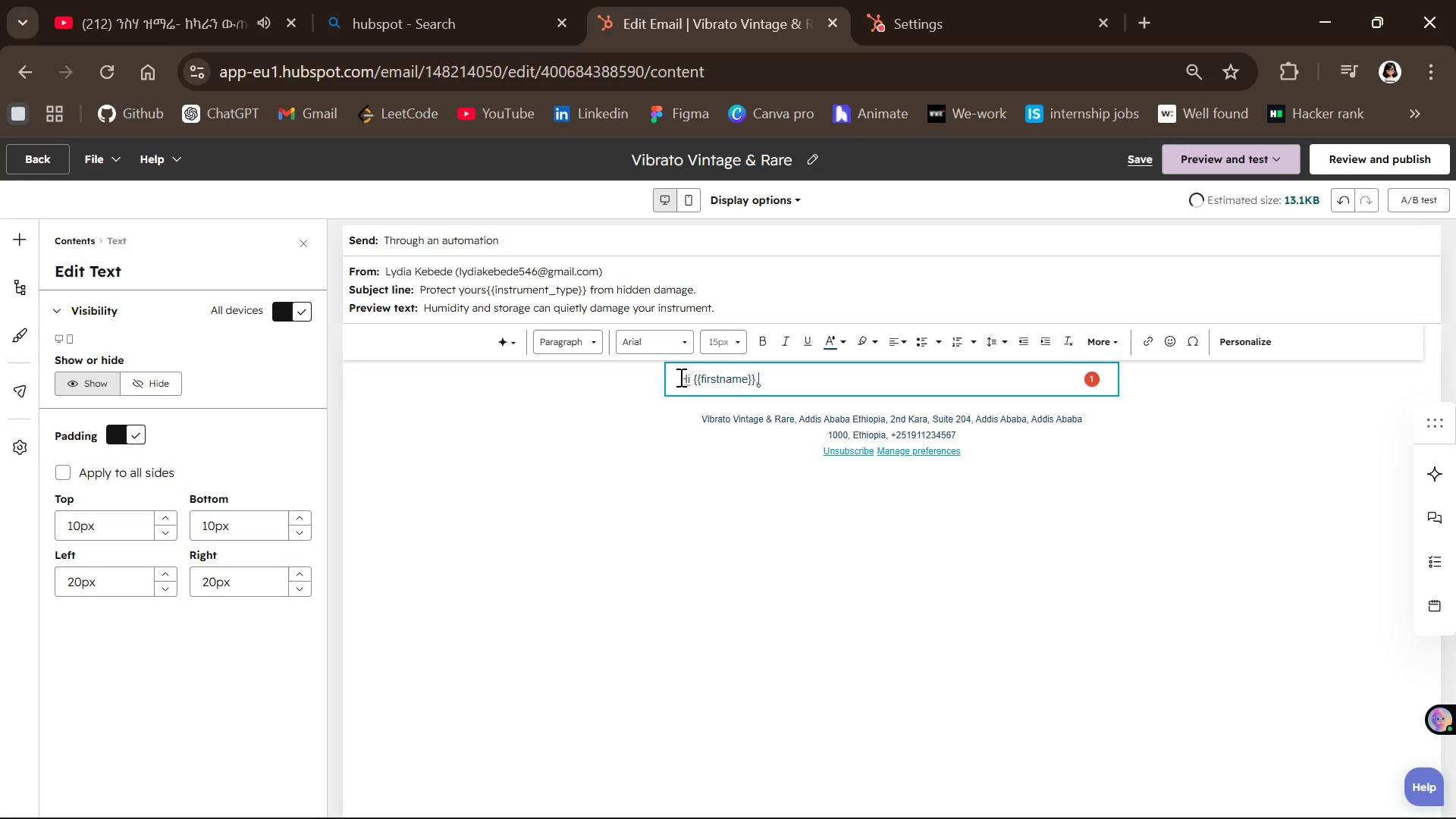 
key(Enter)
 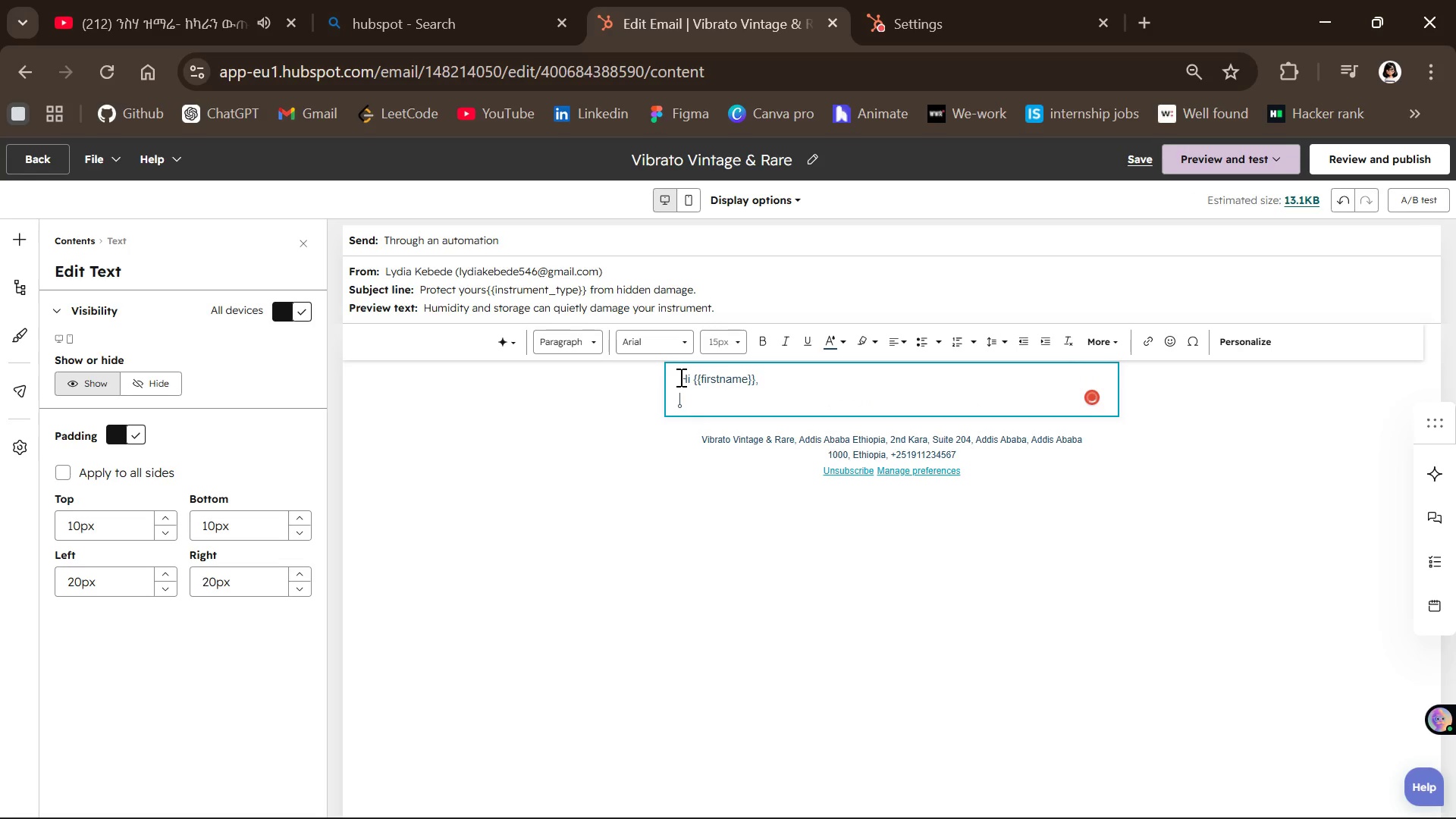 
type(Humidity and tempt)
key(Backspace)
type(rature chag)
key(Backspace)
type(nges can da)
 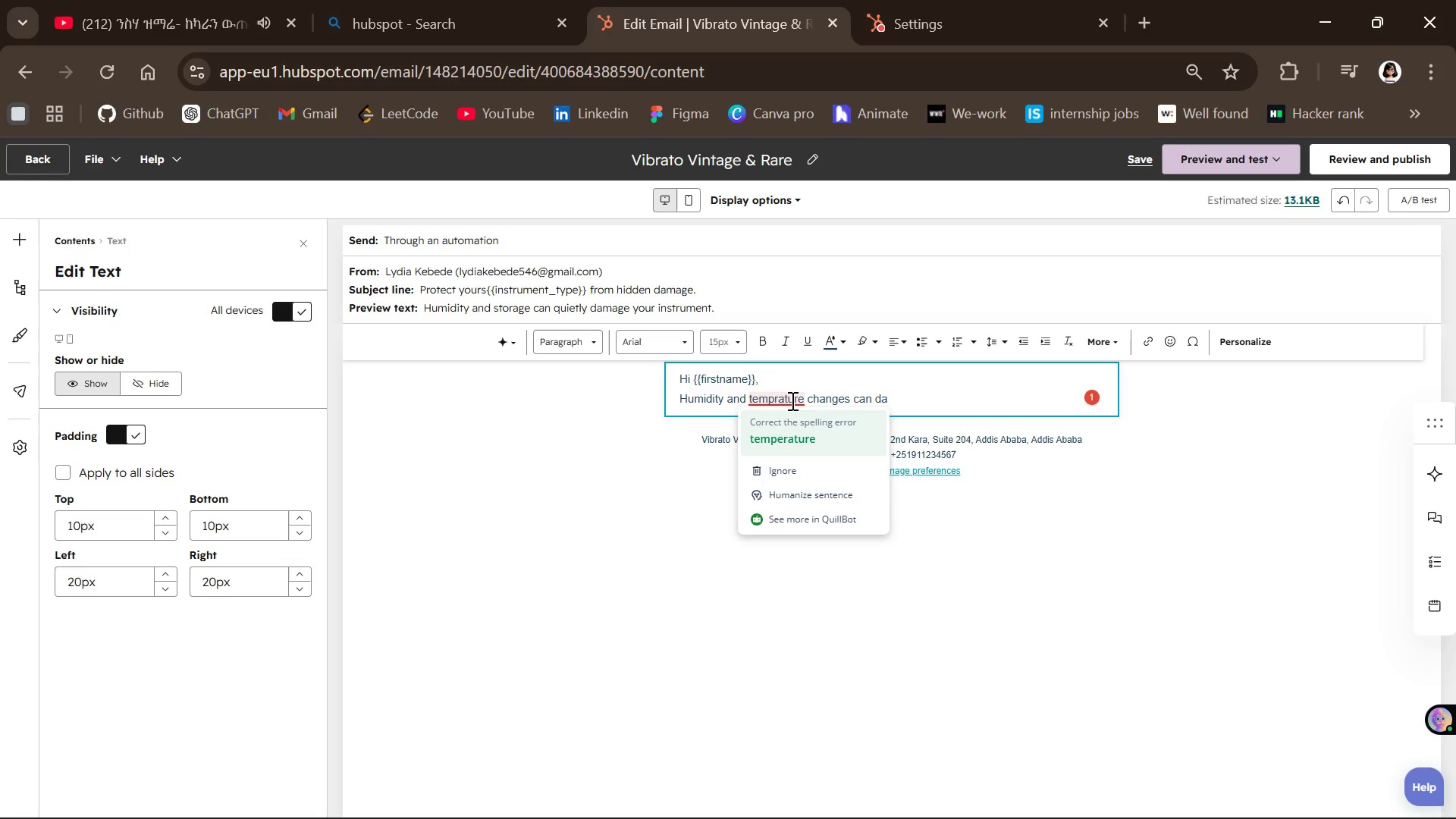 
left_click([786, 431])
 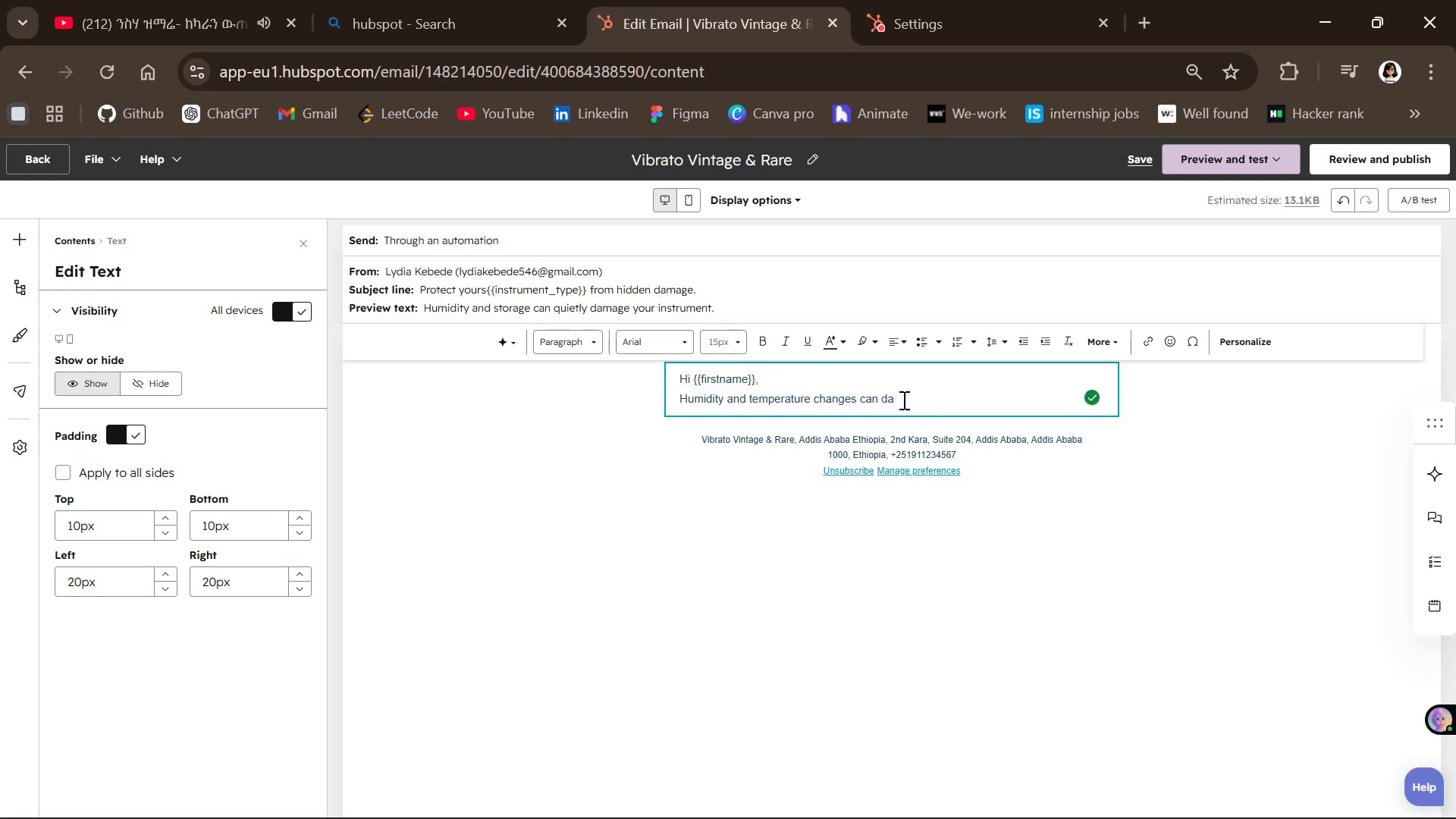 
left_click([914, 403])
 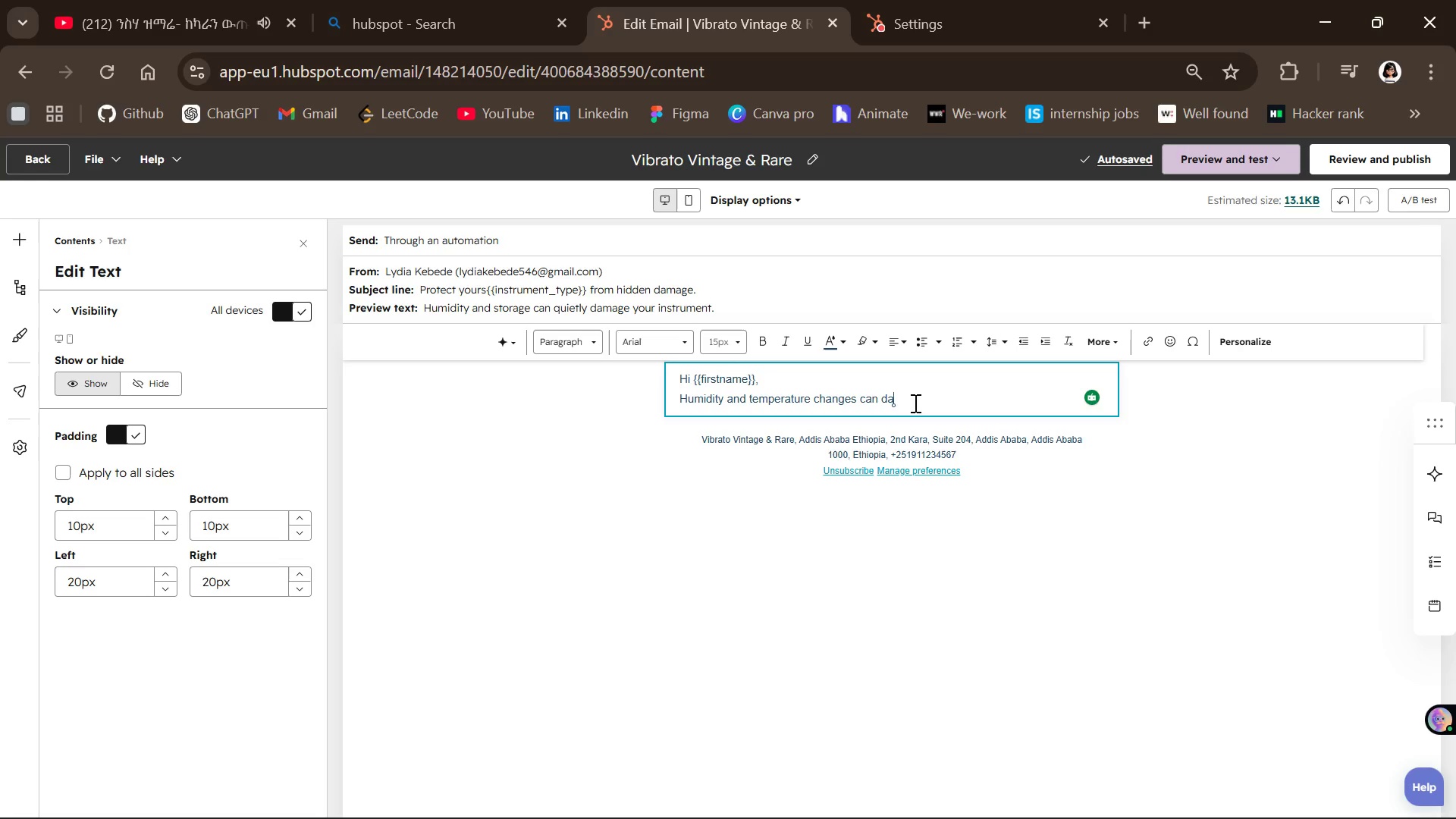 
type(mage your {{instrument_type}} over time )
 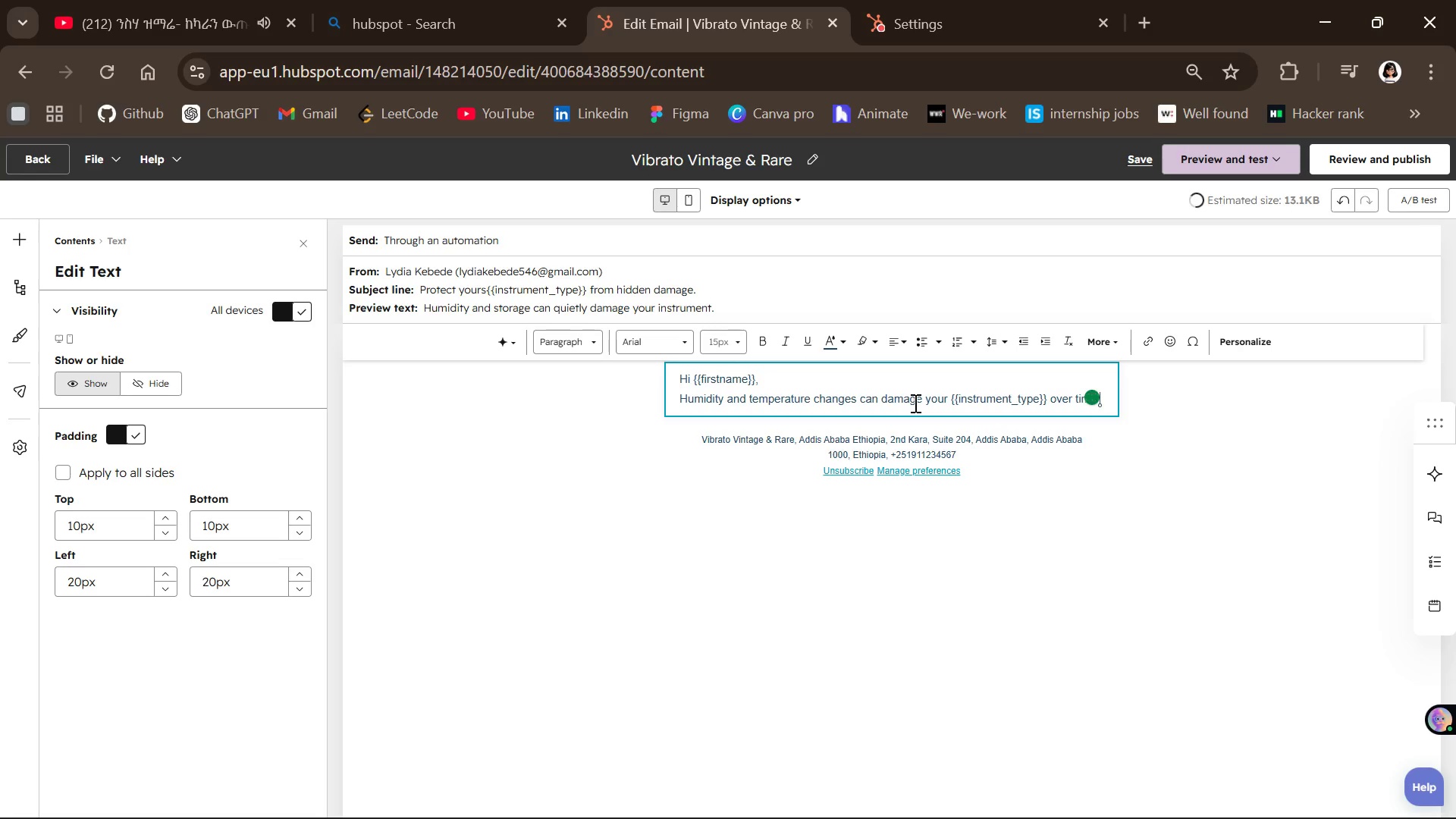 
key(Shift+Enter)
 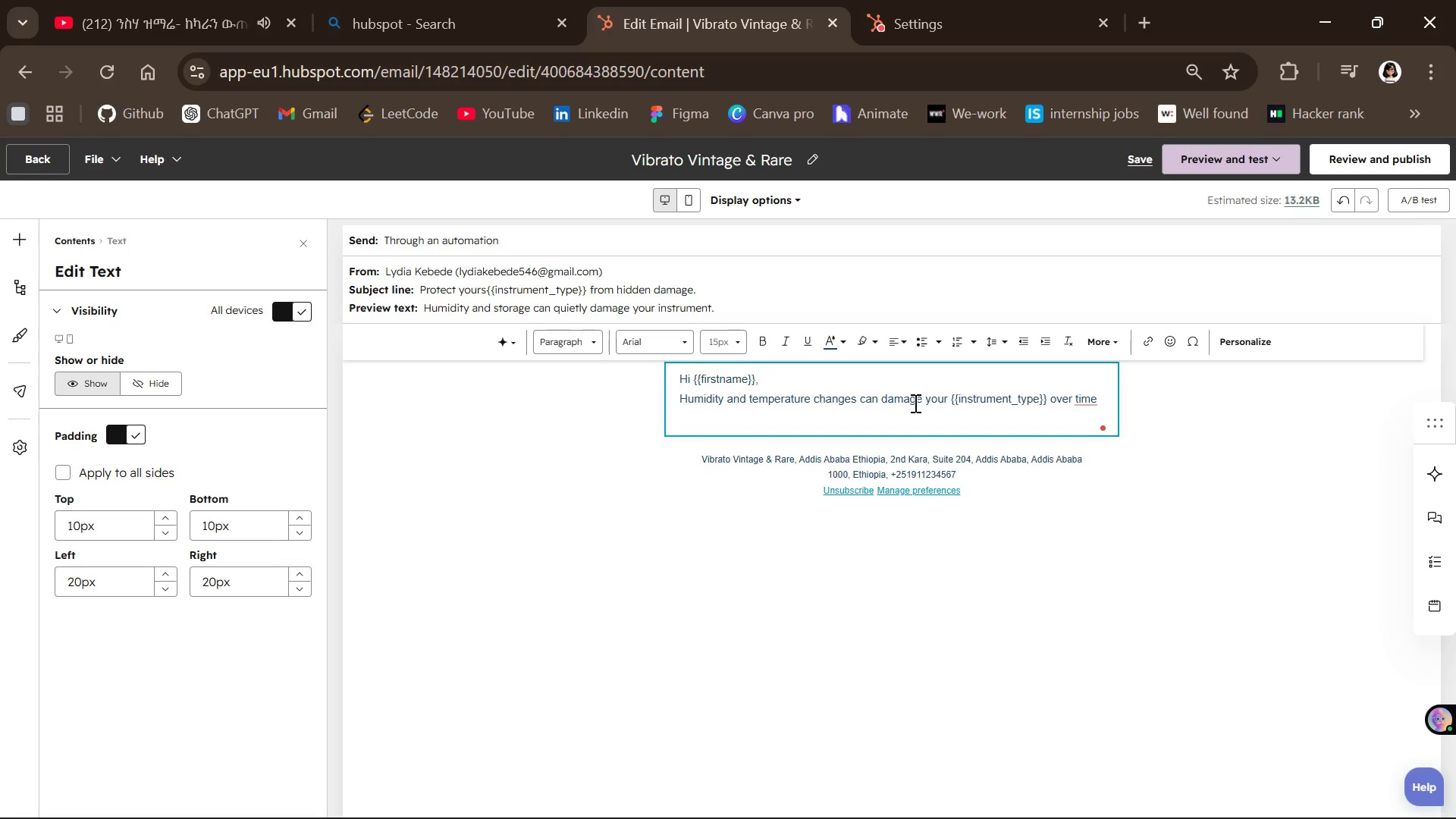 
type(rEGULAR CARE HELPS PREVENT LONG )
 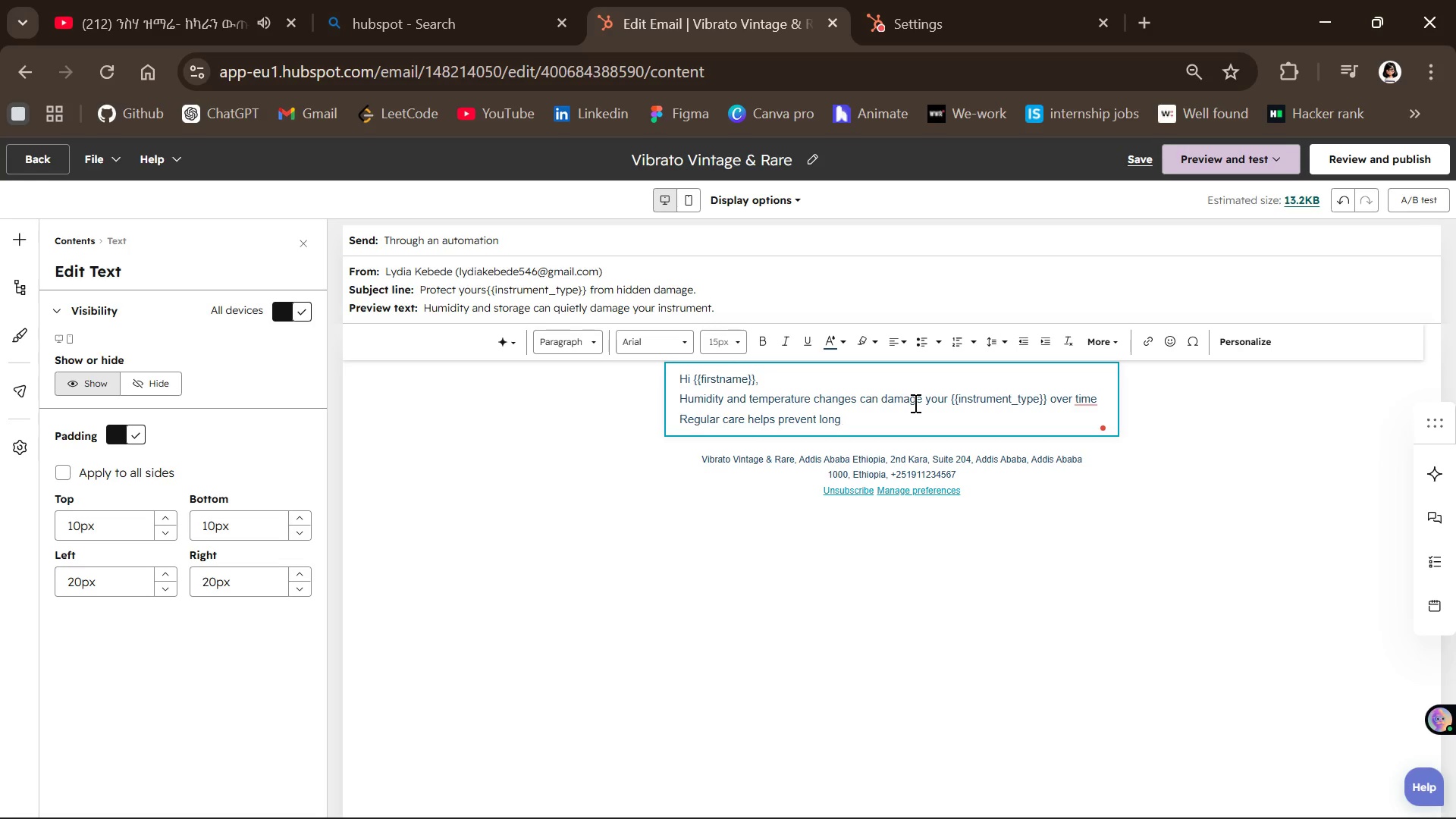 
type(term issues)
 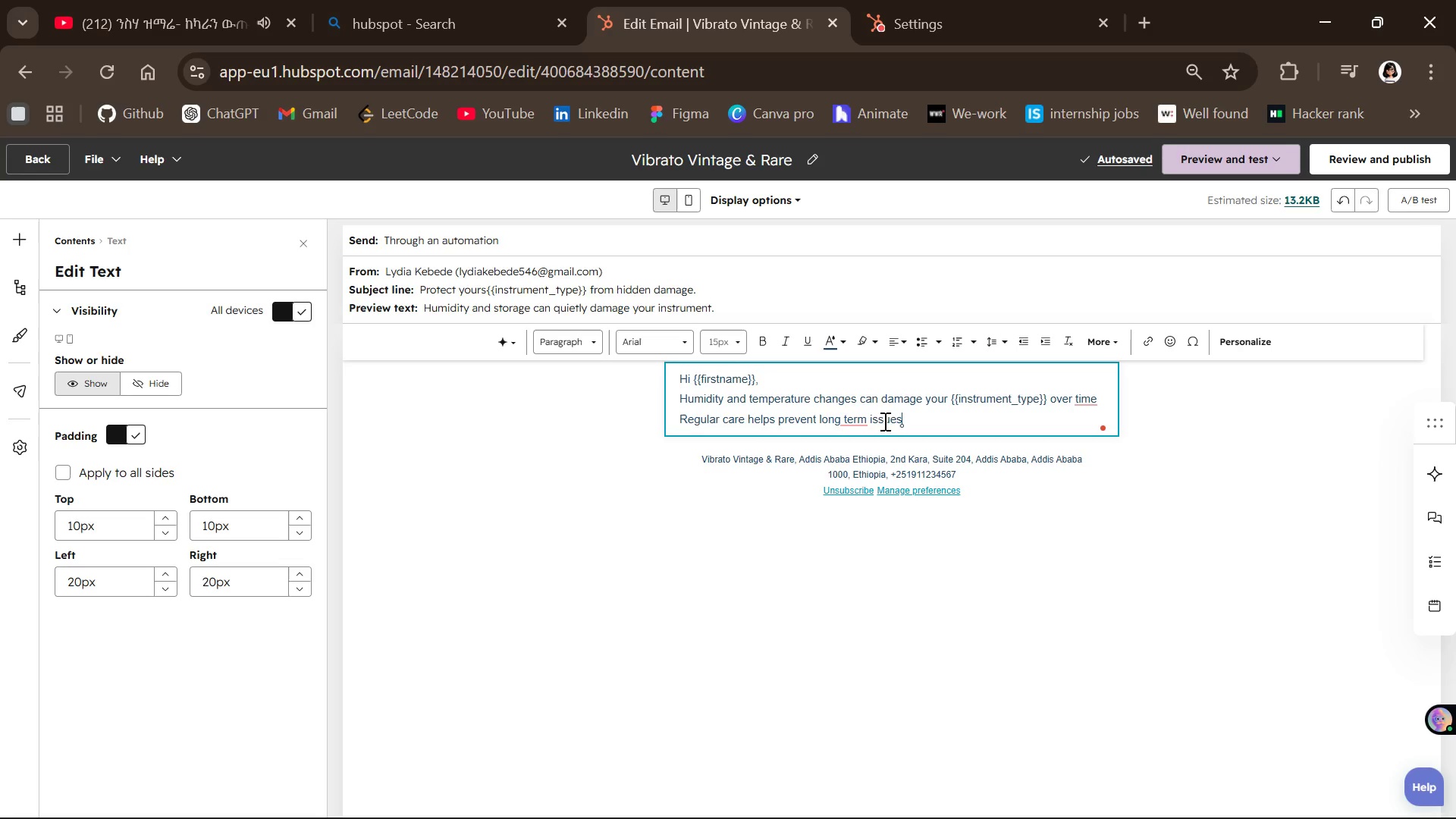 
wait(5.75)
 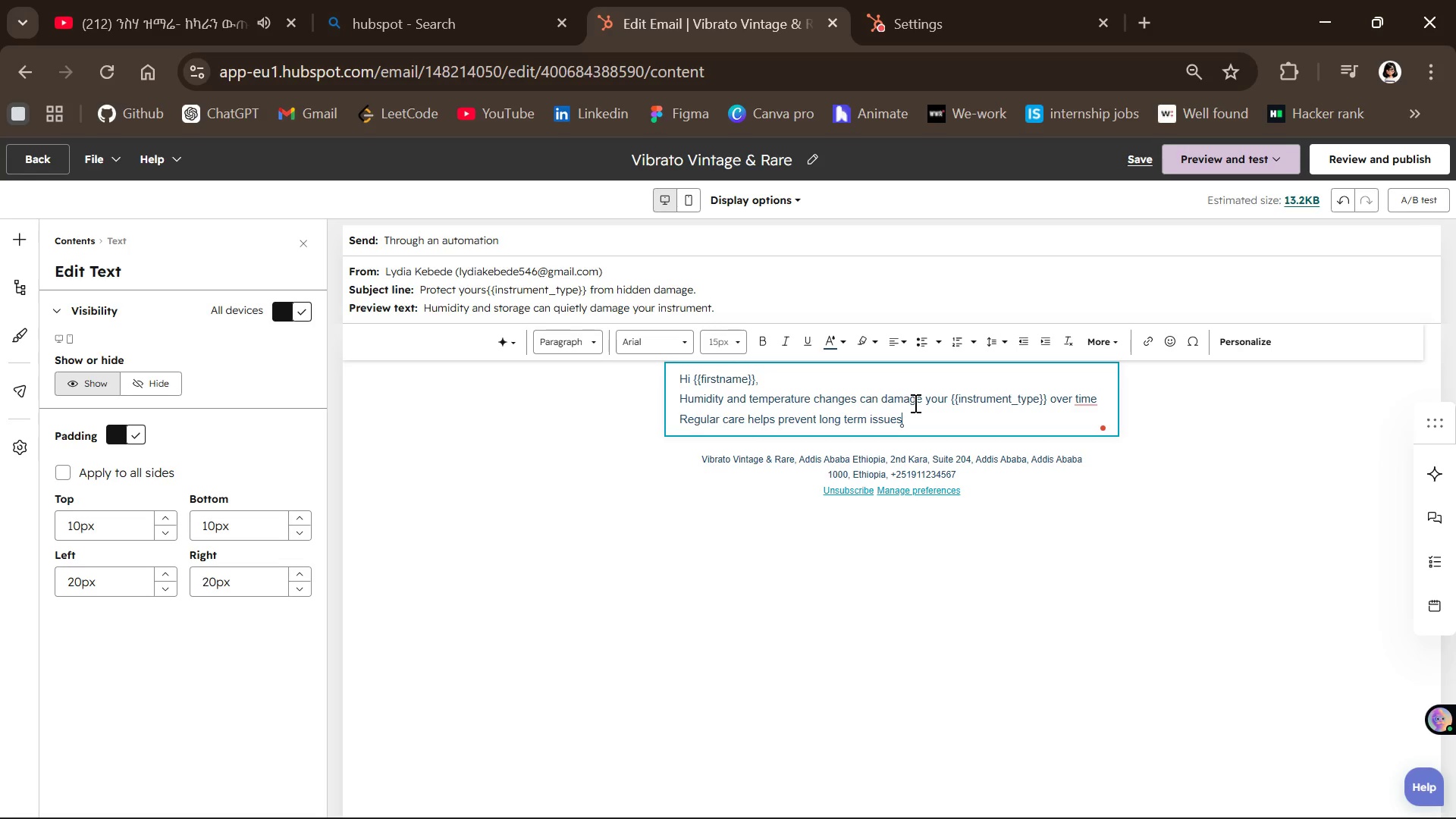 
left_click([864, 457])
 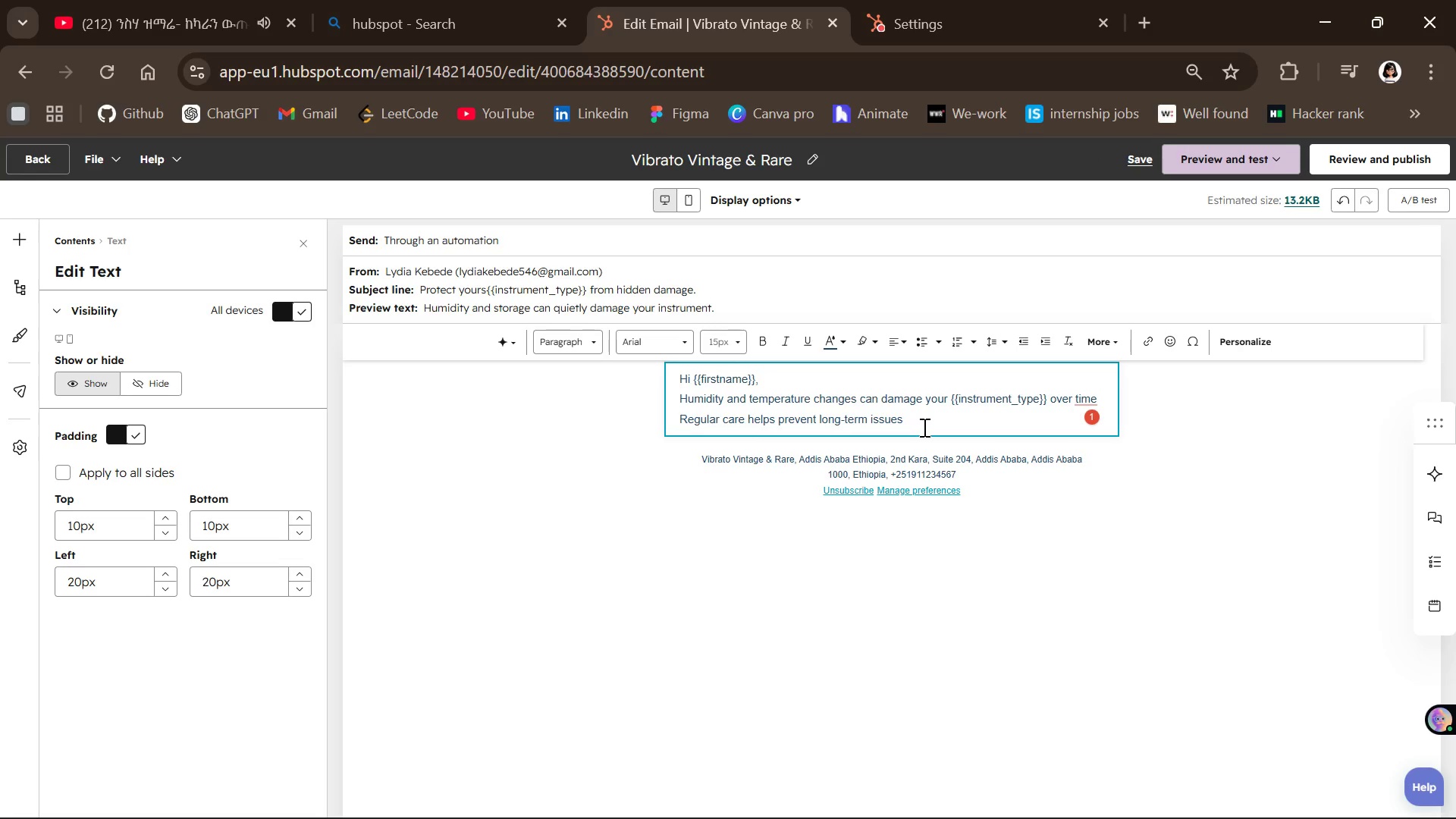 
left_click([923, 427])
 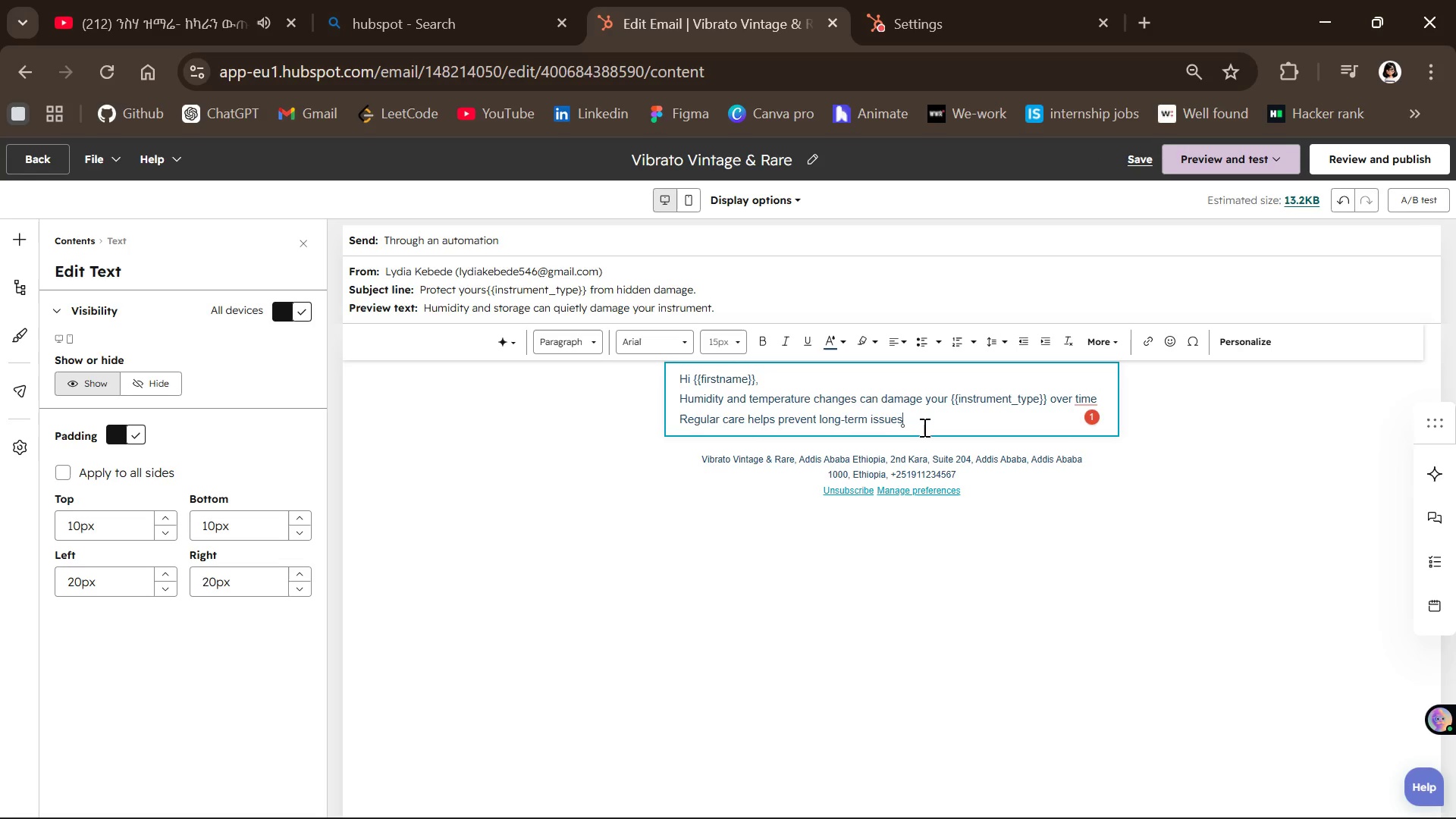 
type( and )
 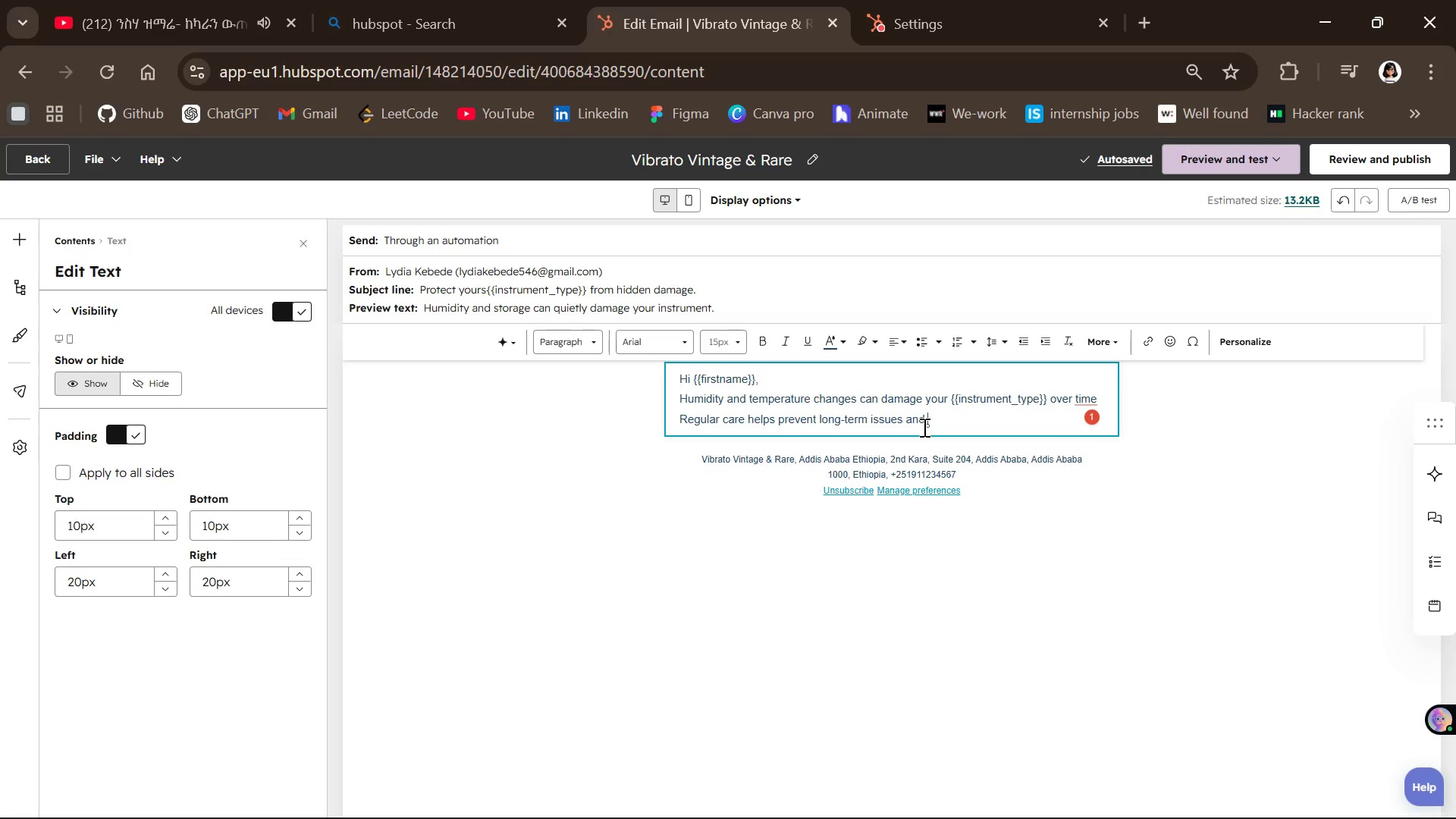 
wait(9.83)
 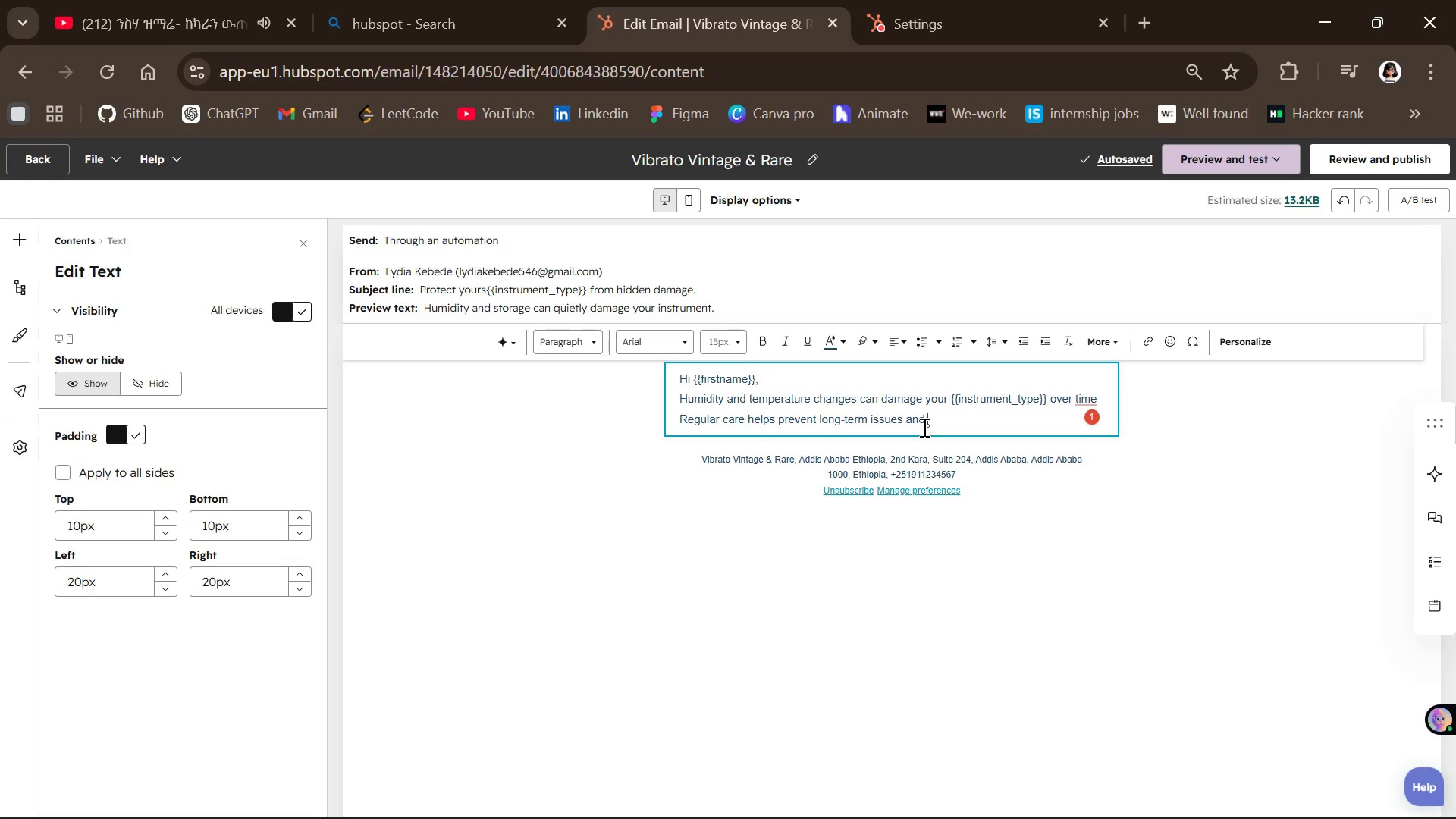 
type(keeps)
 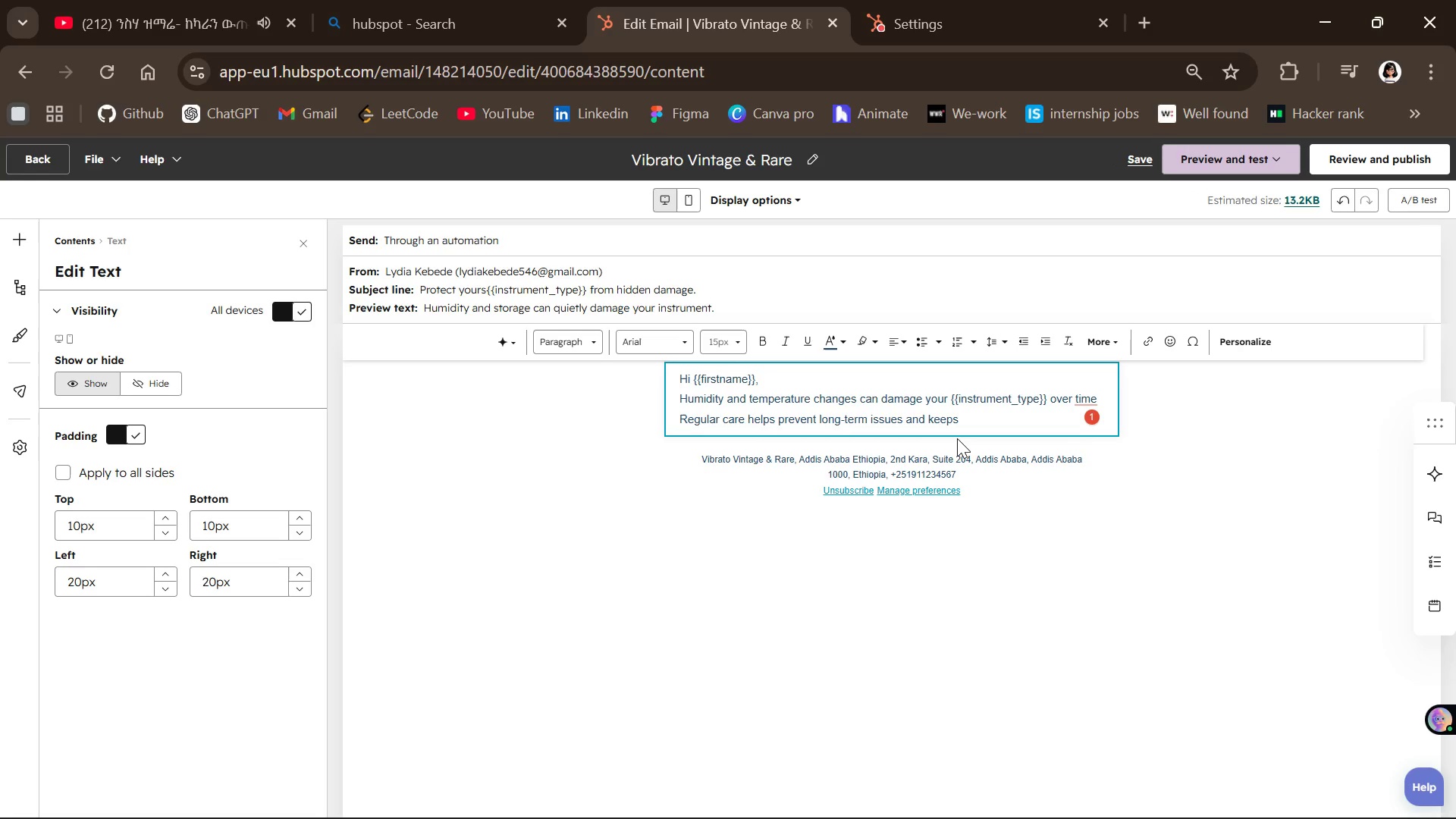 
type( sound quality)
 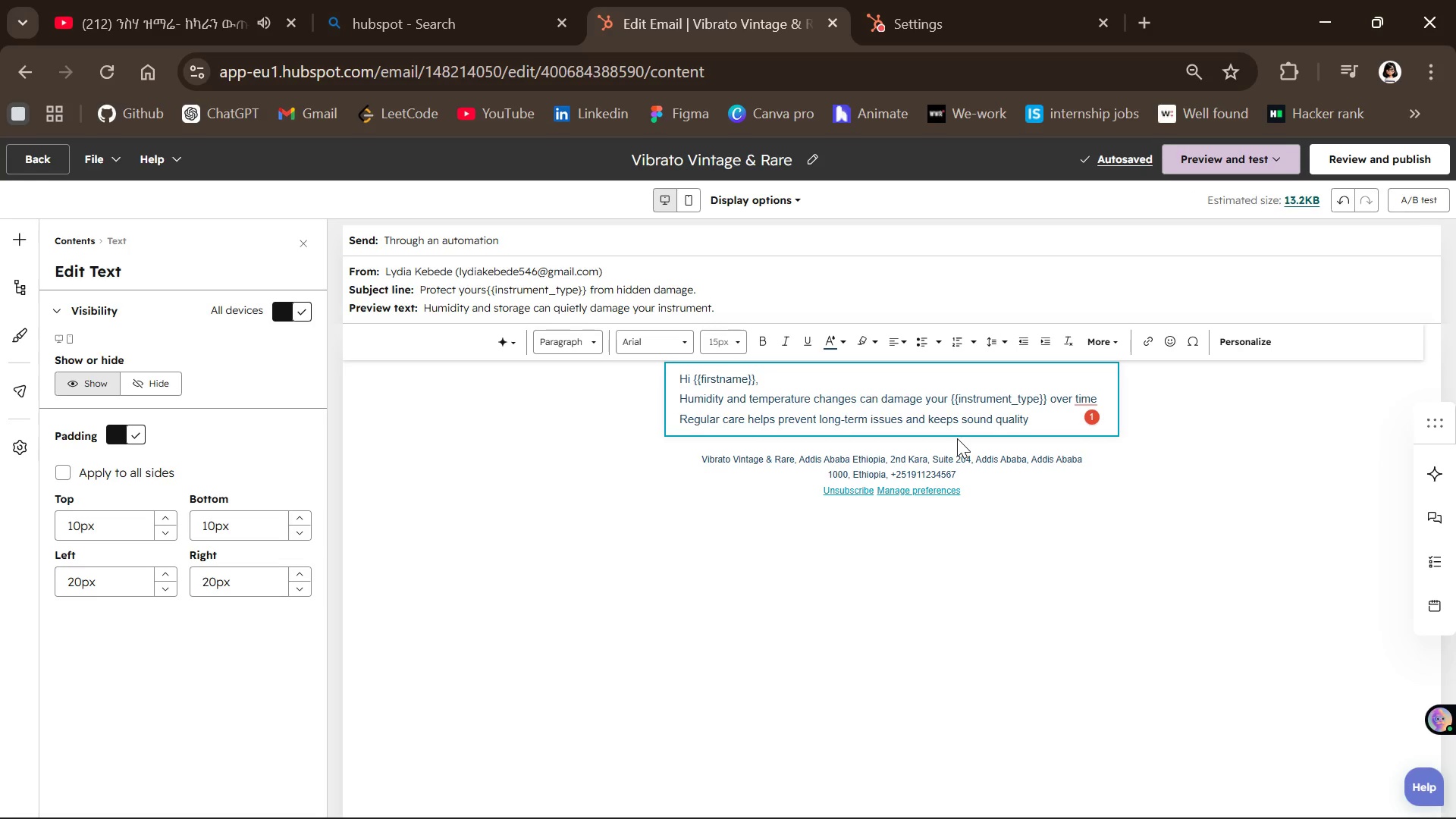 
wait(5.3)
 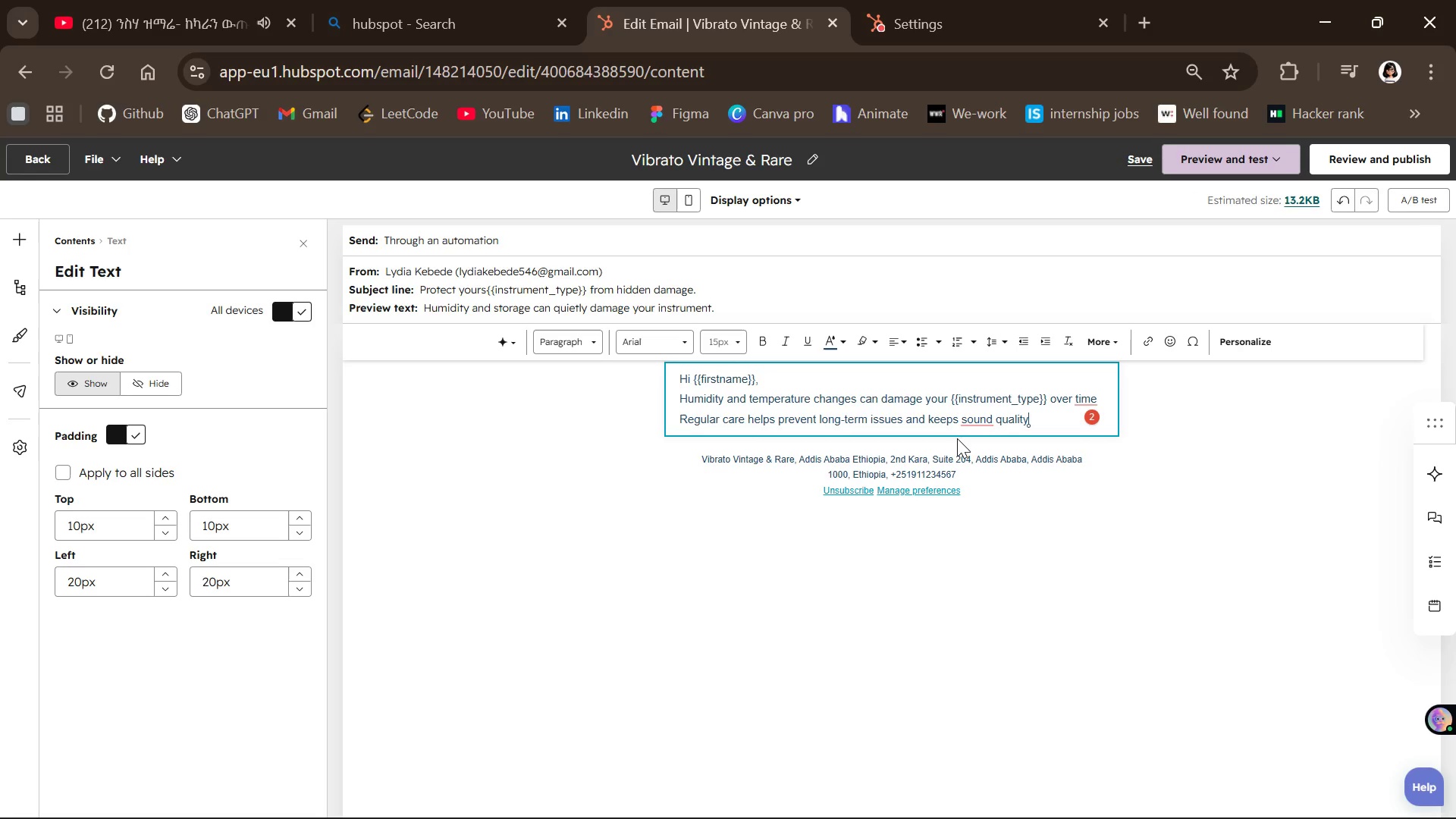 
type( strong)
 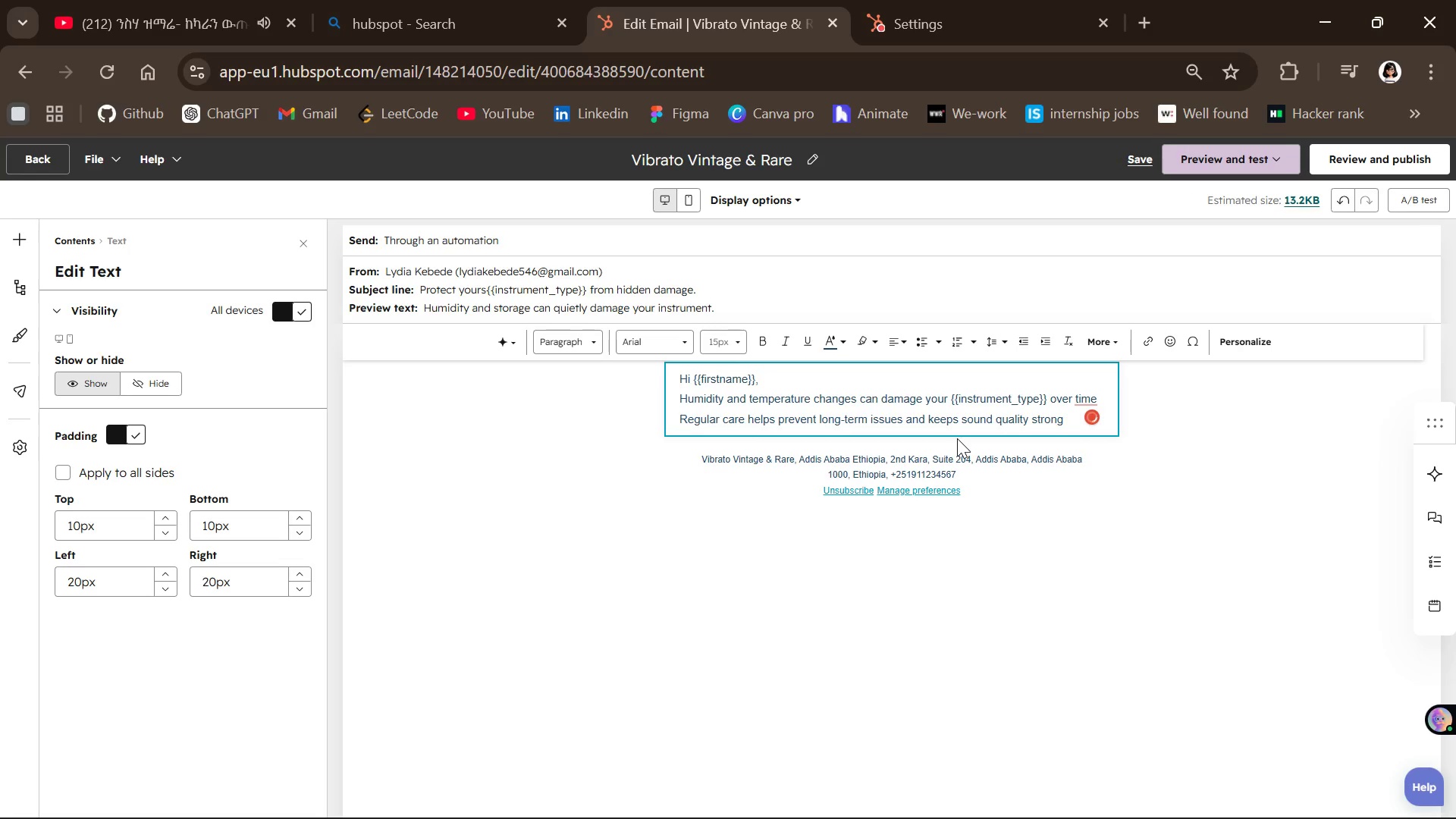 
key(Shift+Enter)
 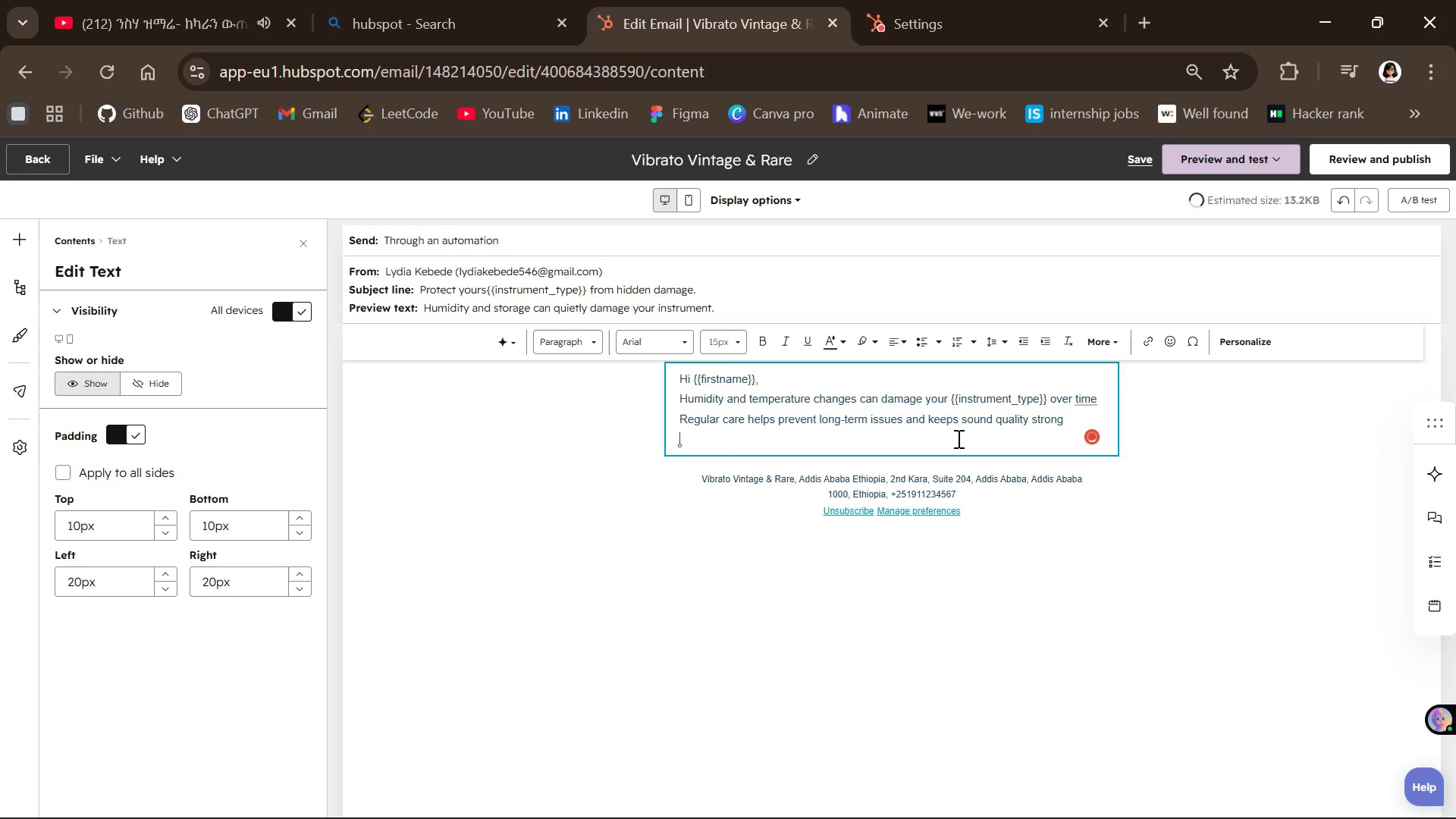 
type(Book a seti)
key(Backspace)
type(up to protect your instrument)
 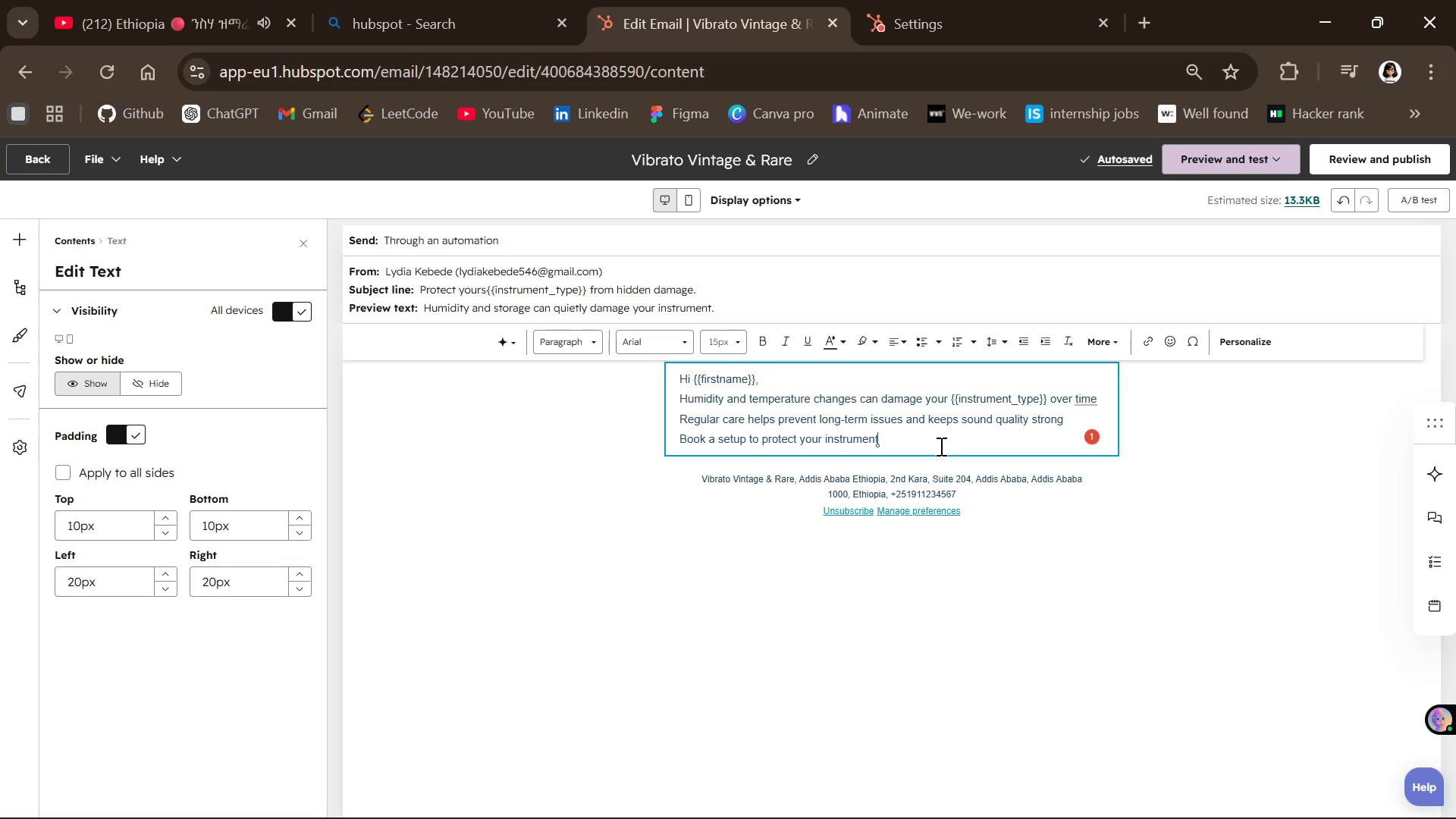 
wait(10.78)
 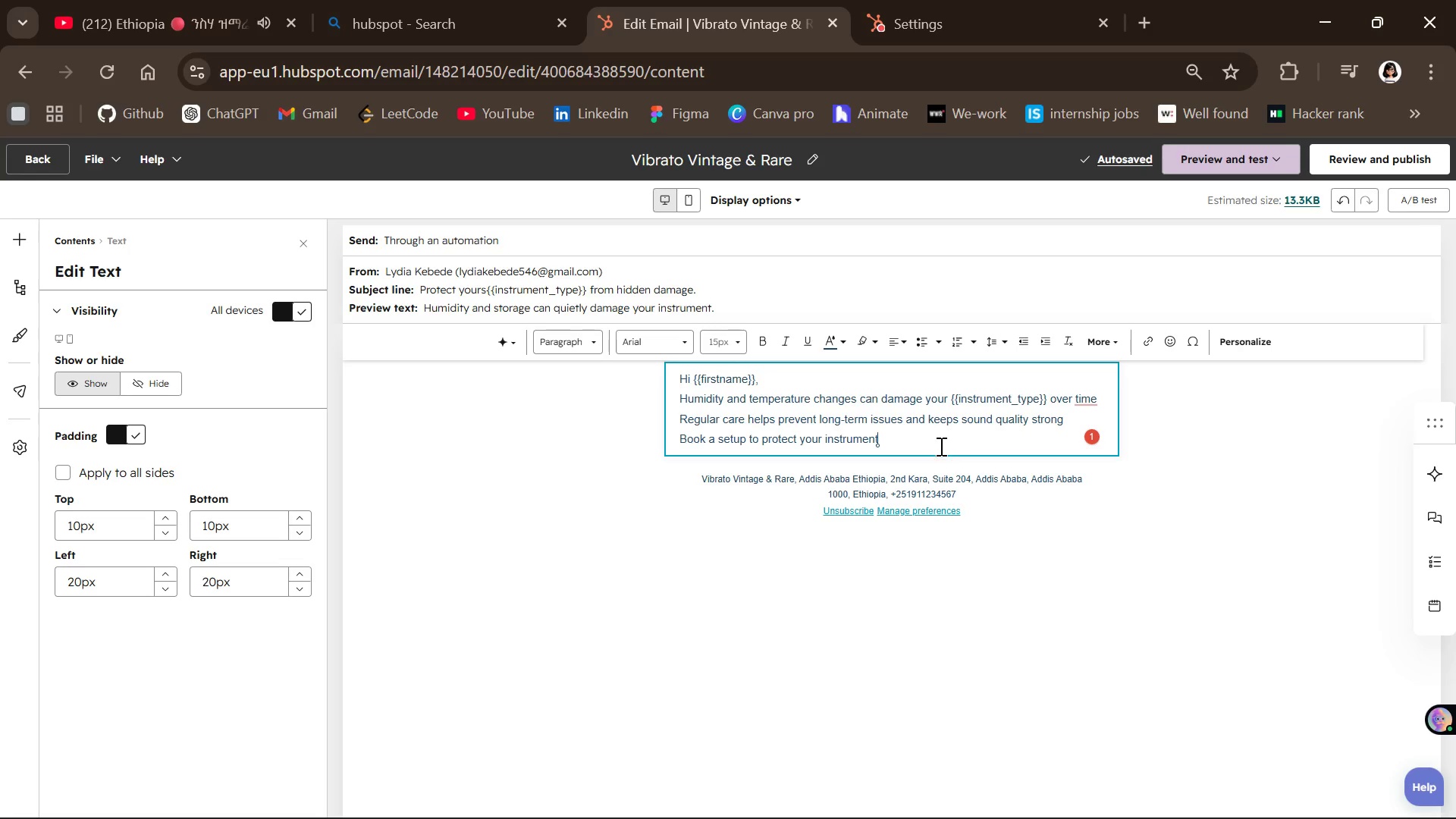 
left_click([789, 378])
 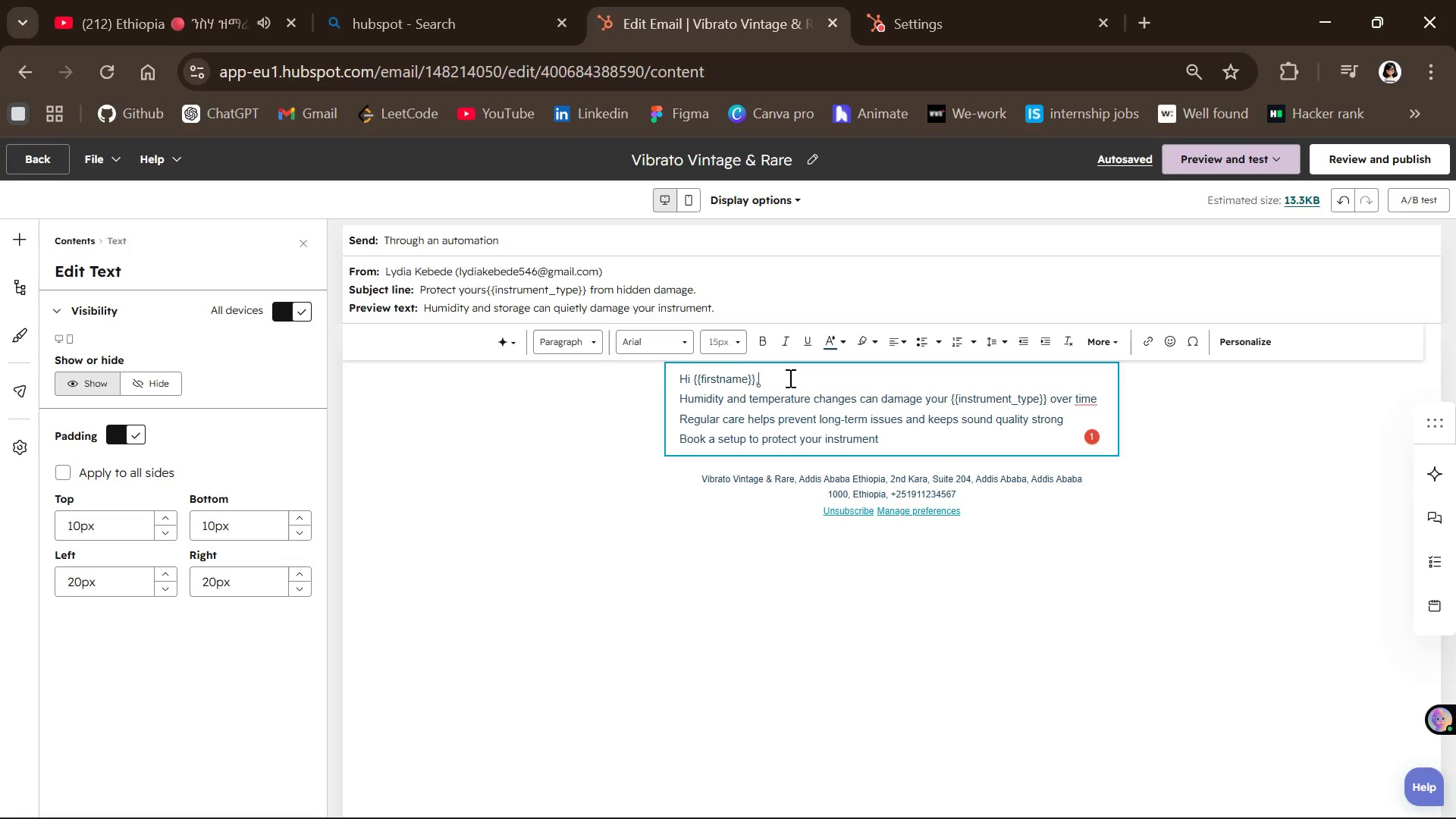 
key(Enter)
 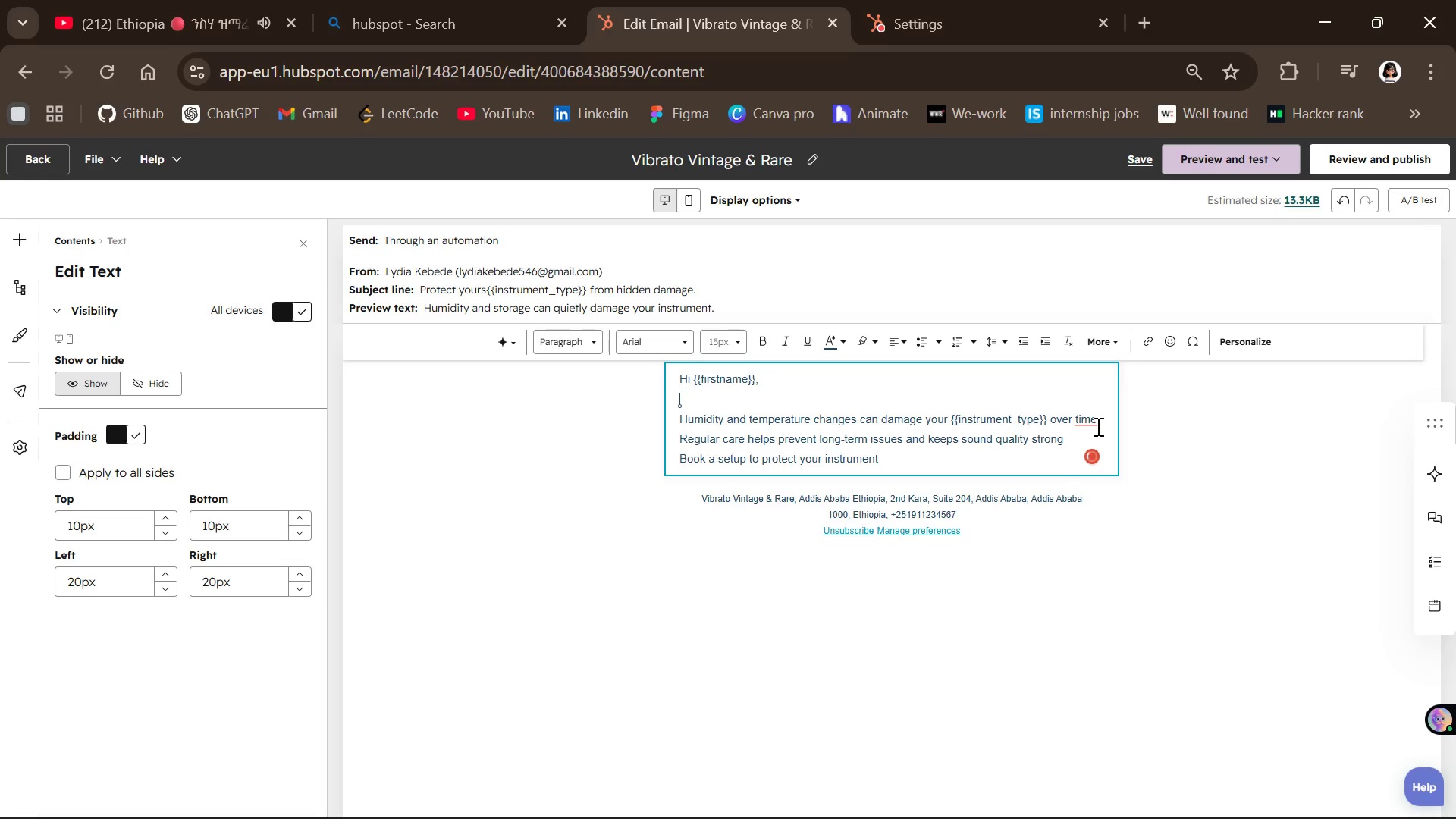 
left_click([1065, 437])
 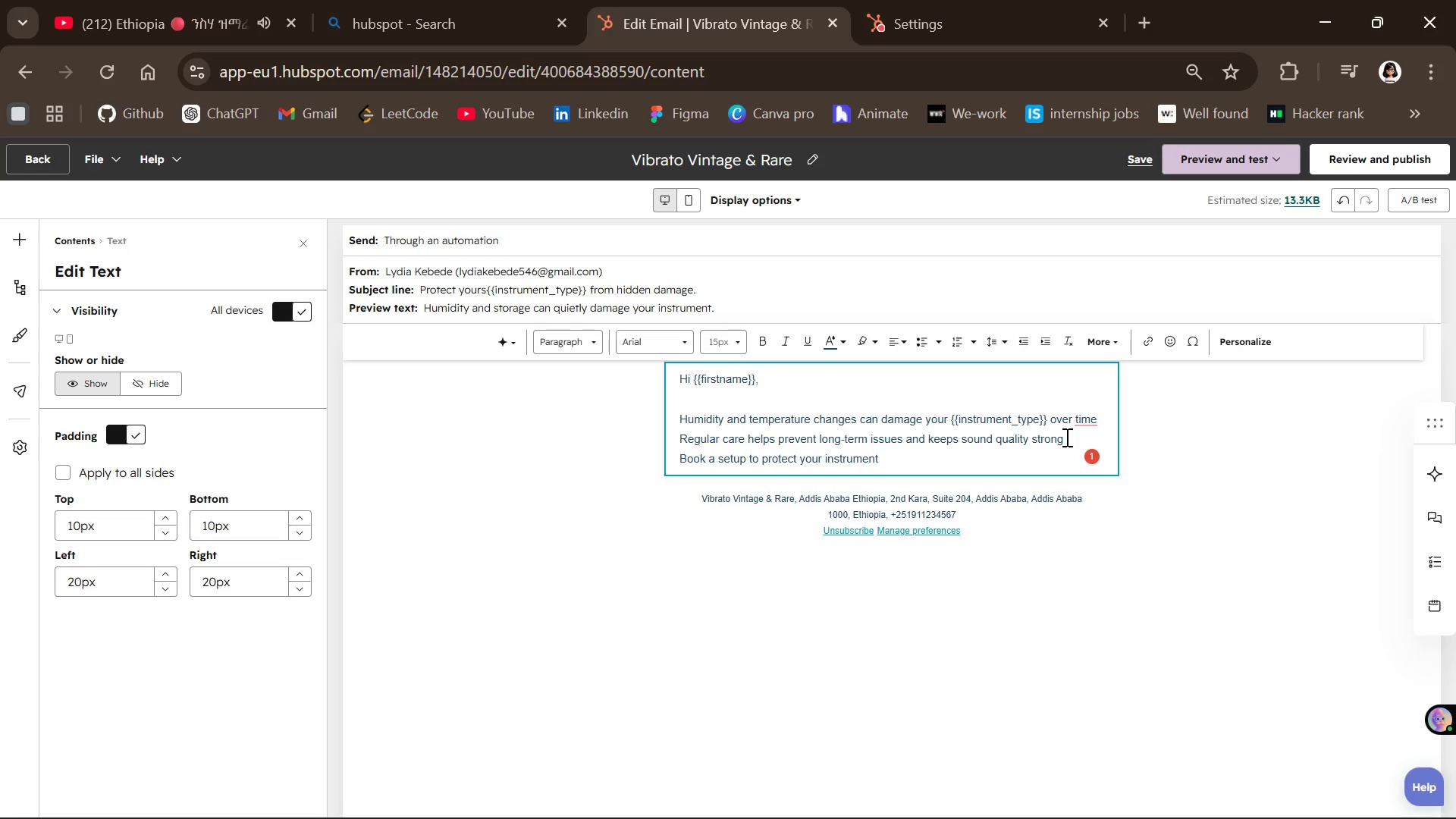 
key(Period)
 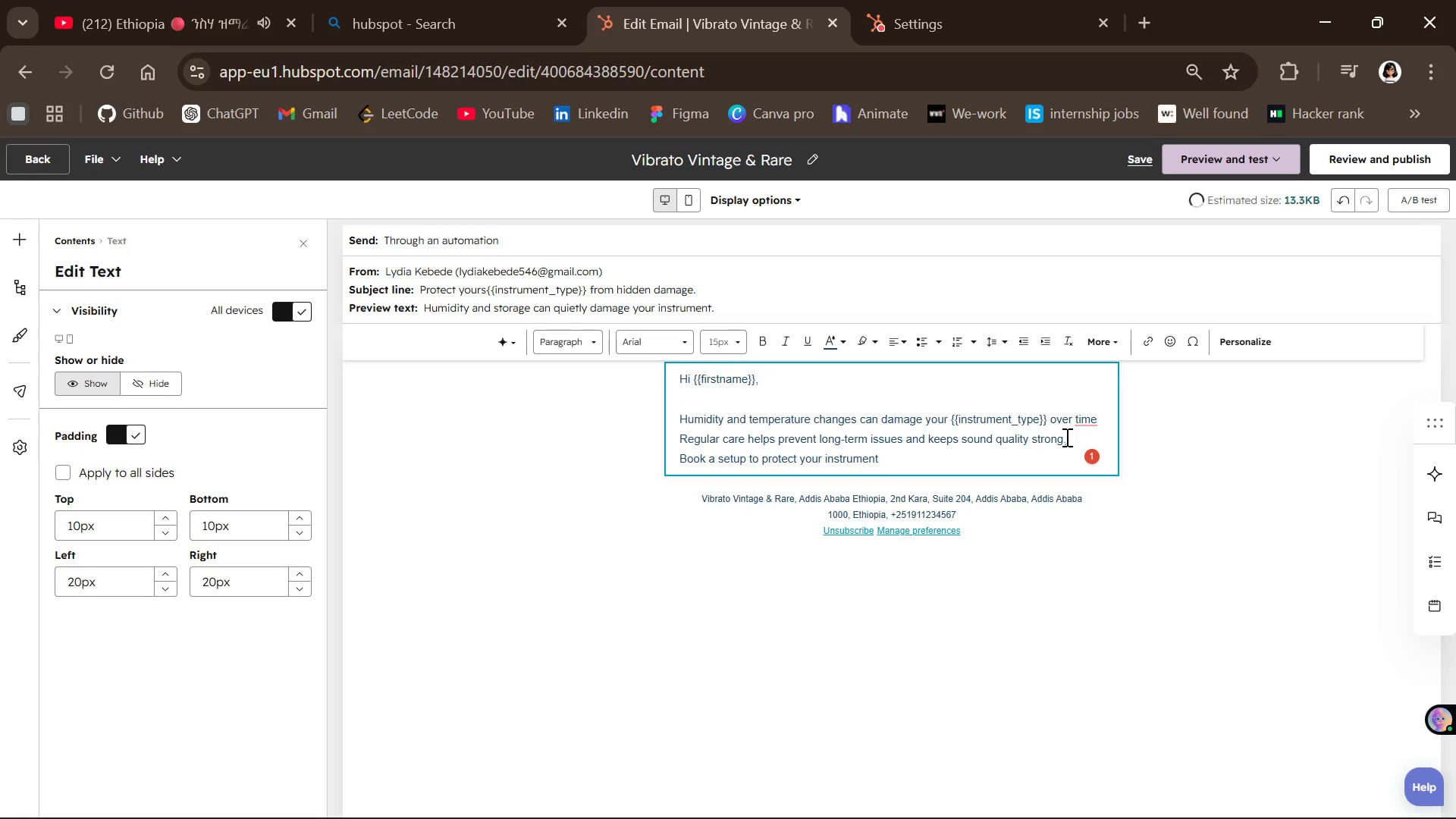 
key(Enter)
 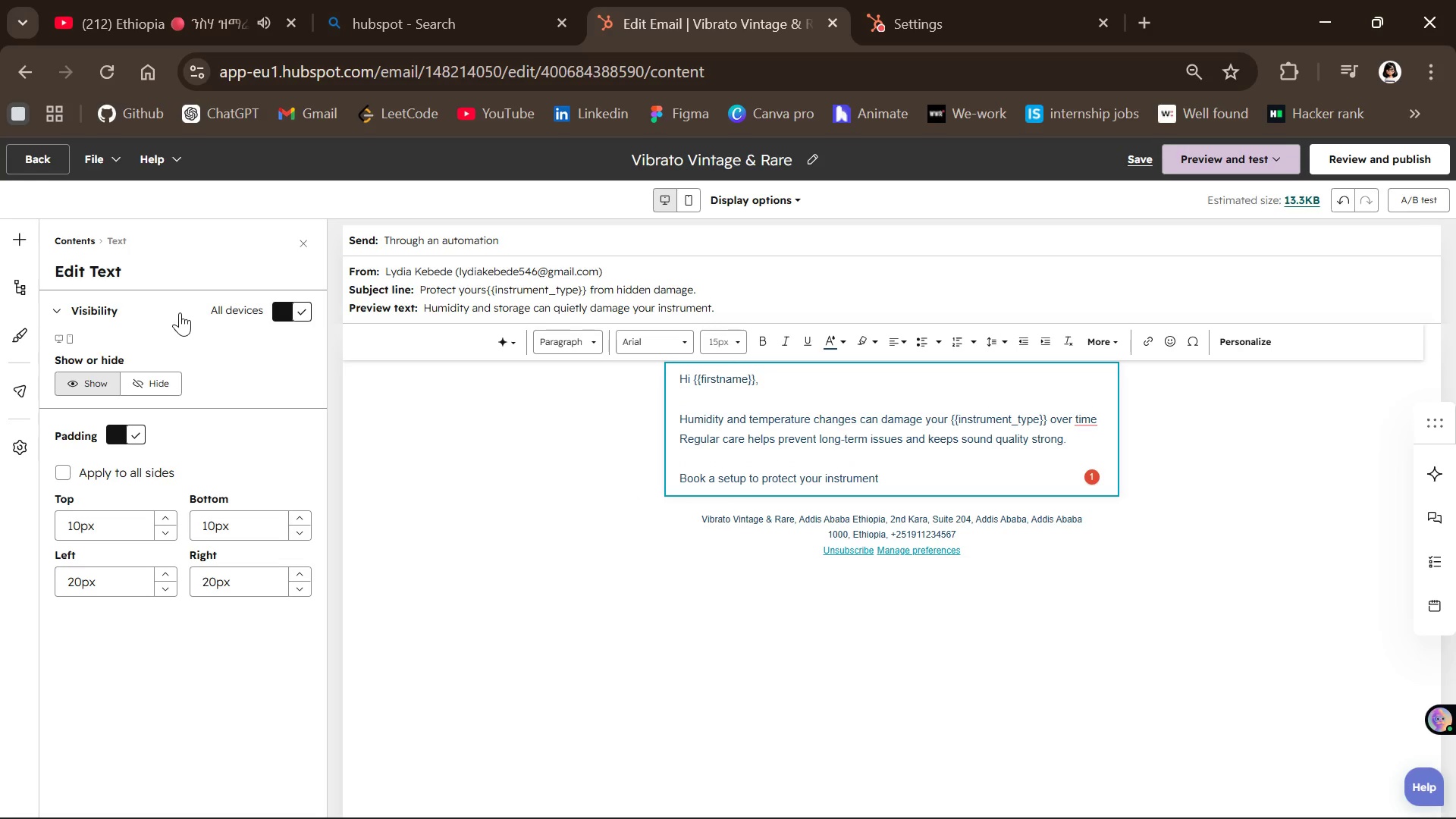 
left_click([17, 227])
 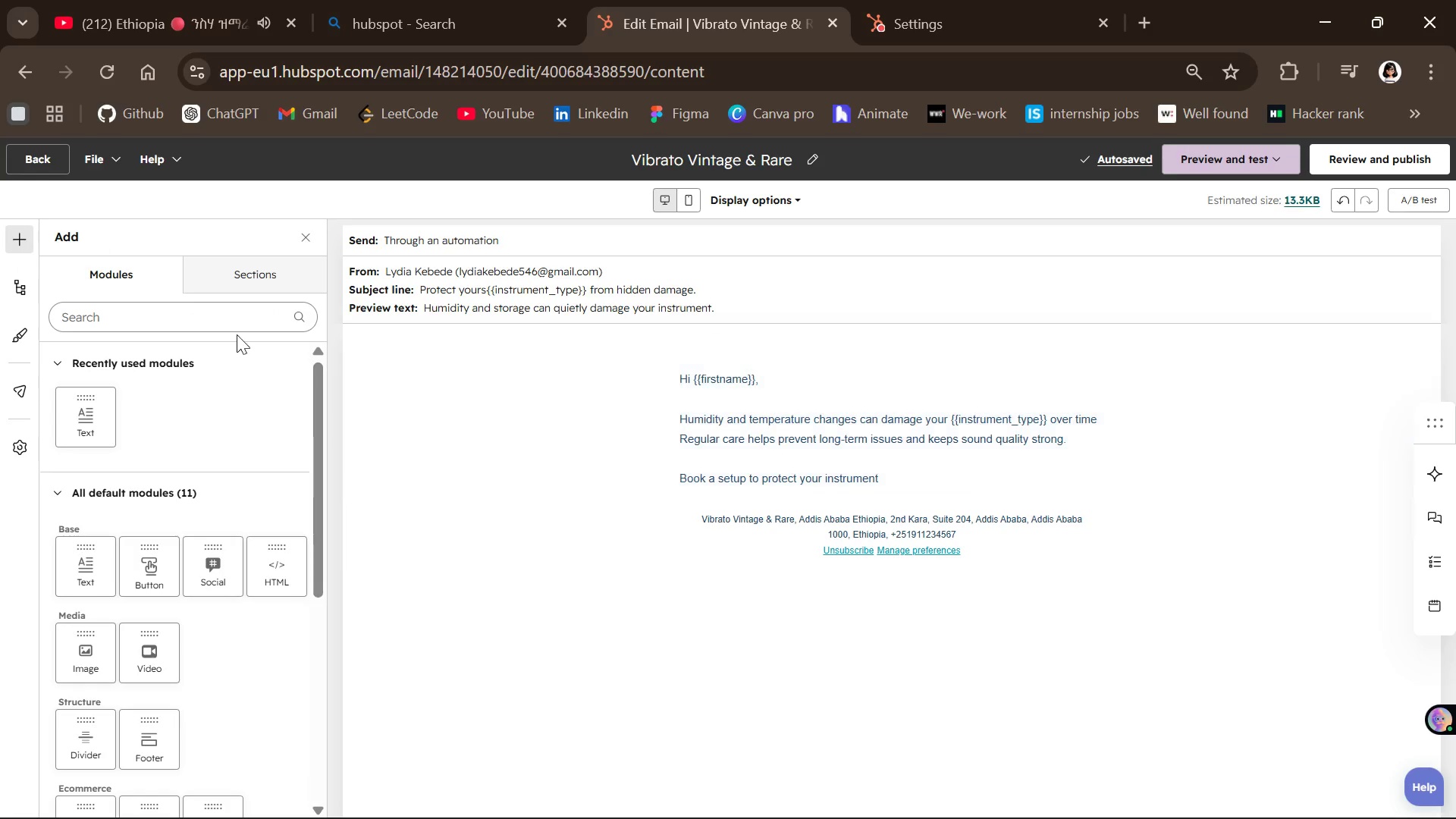 
left_click([8, 236])
 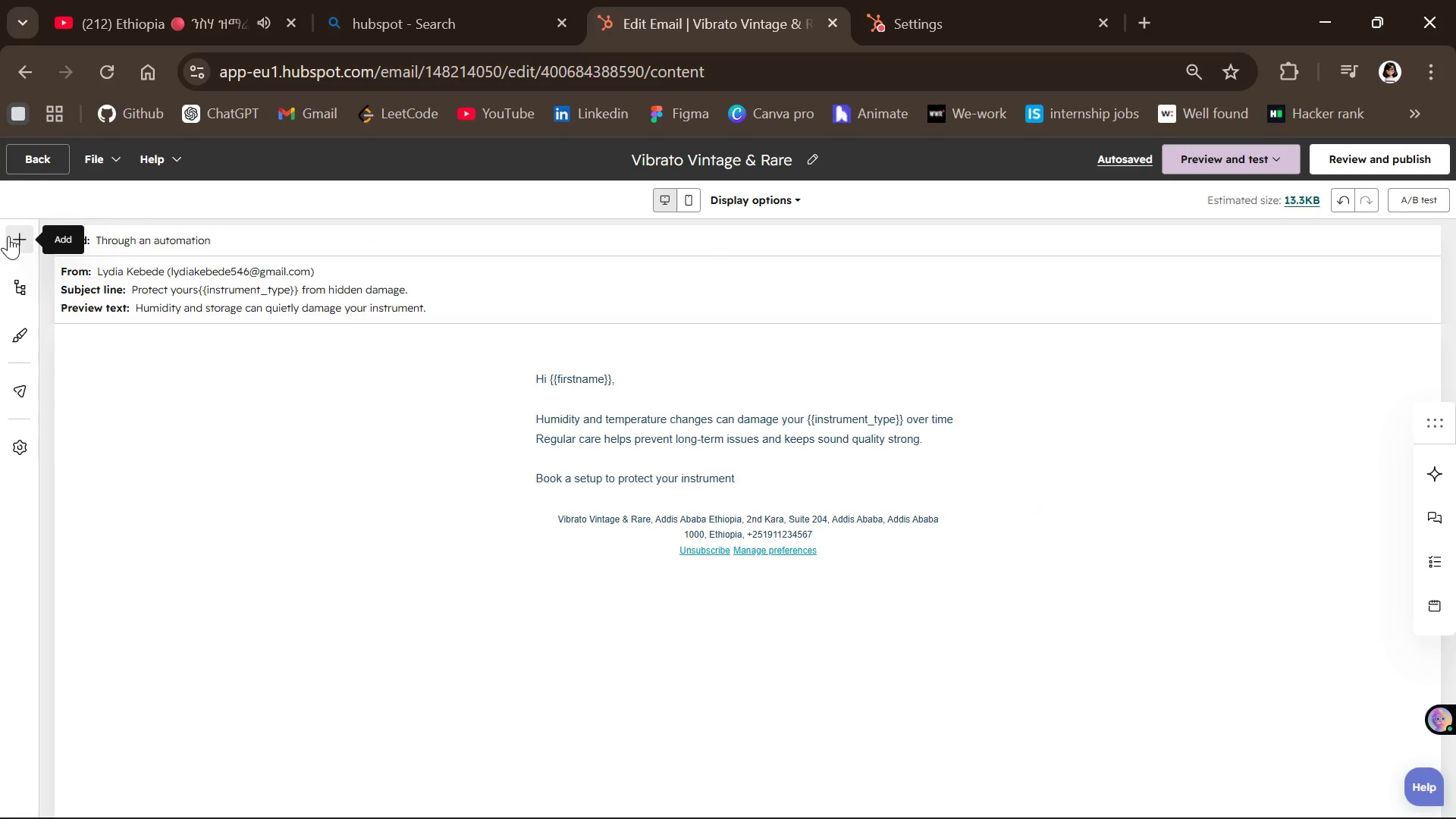 
left_click([8, 236])
 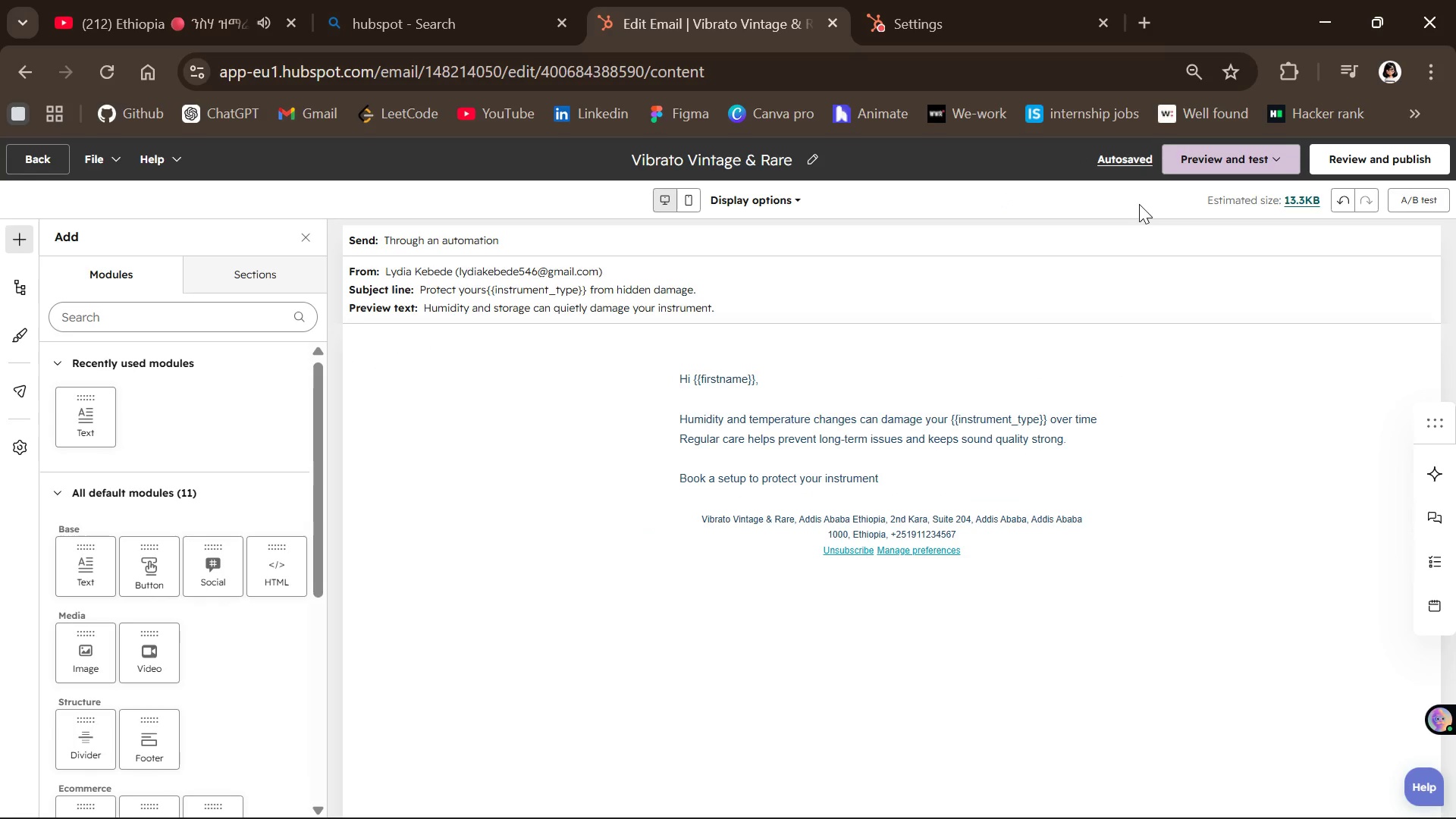 
left_click([1119, 155])
 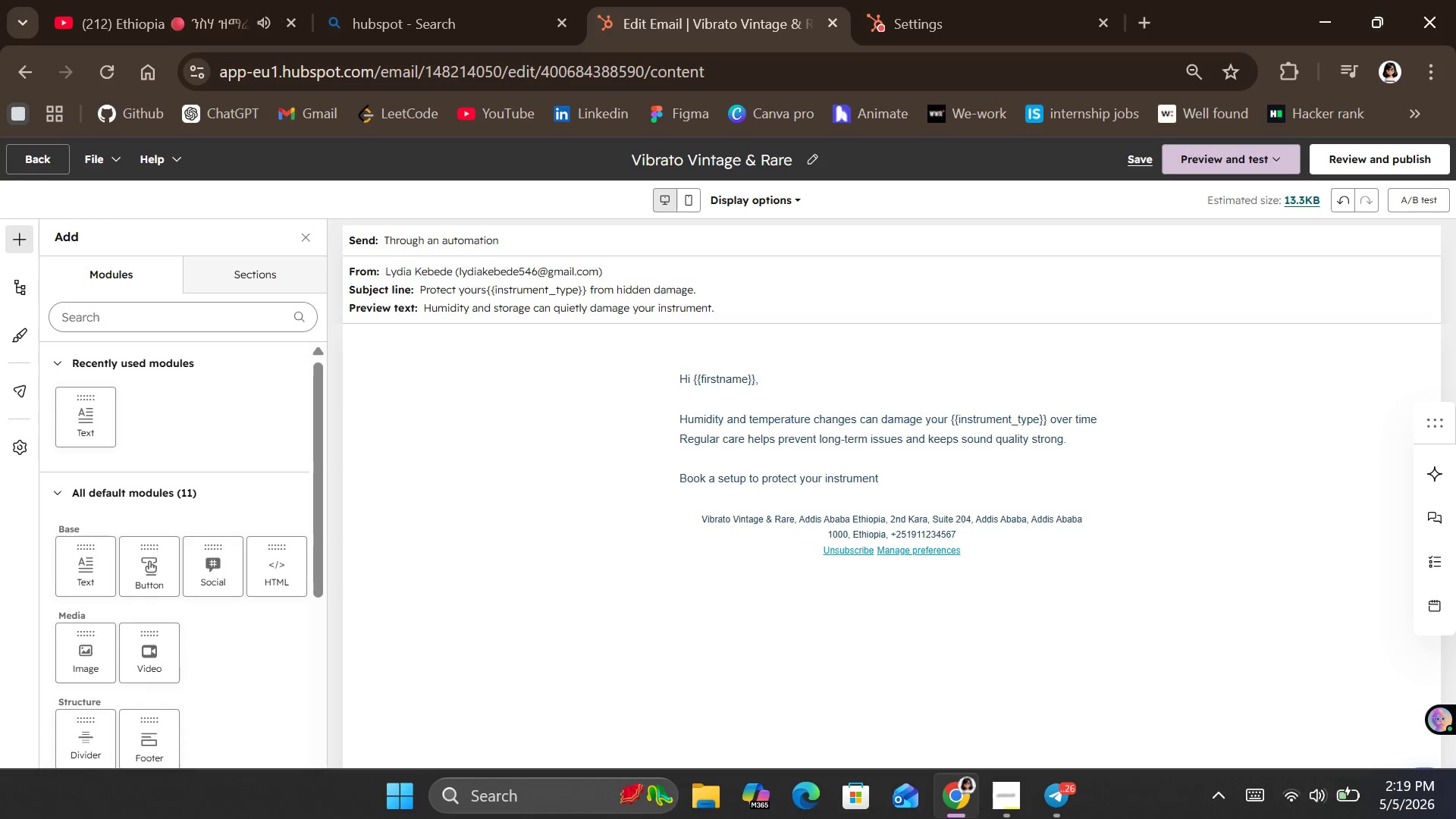 
wait(11.36)
 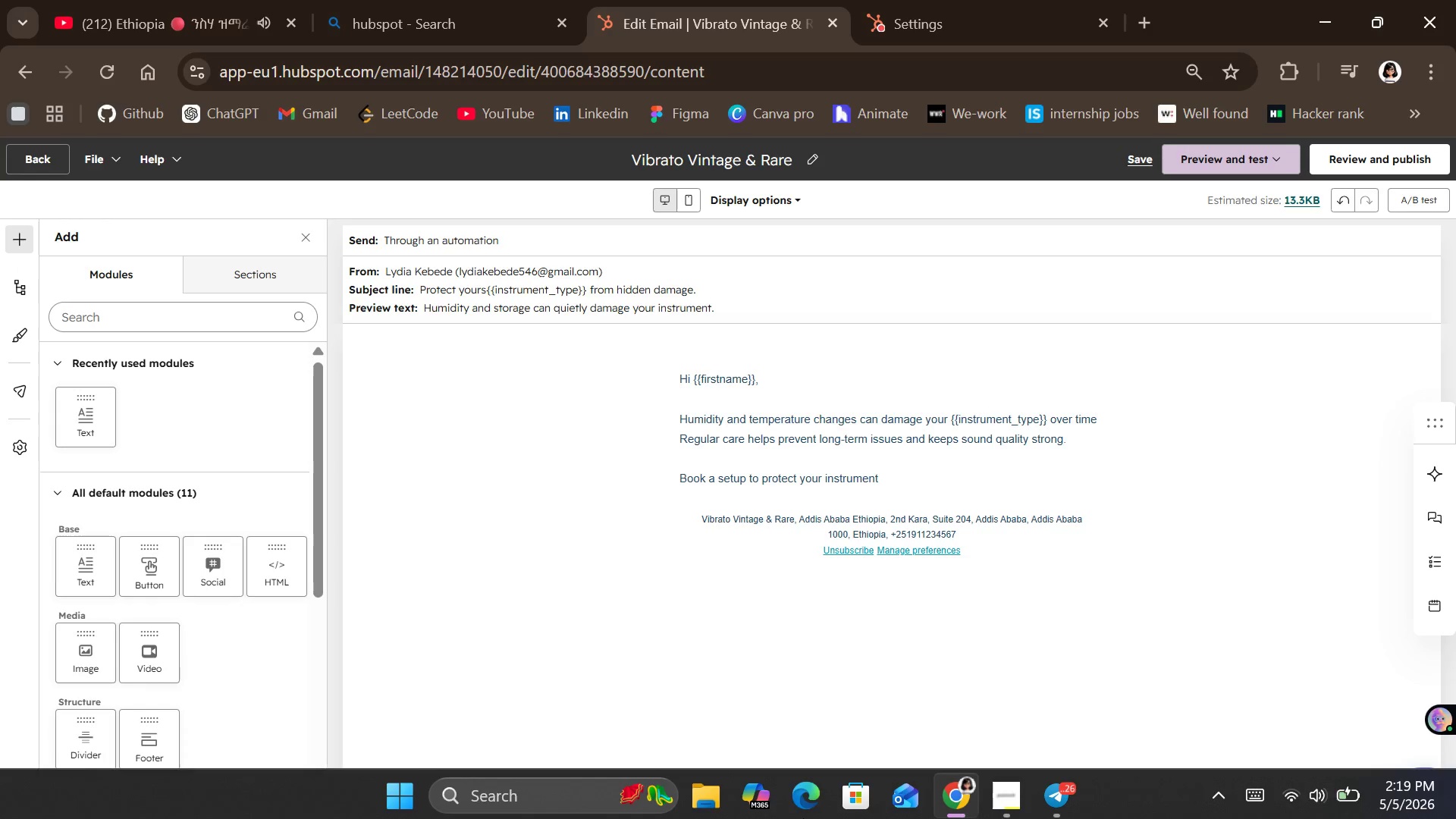 
left_click([42, 165])
 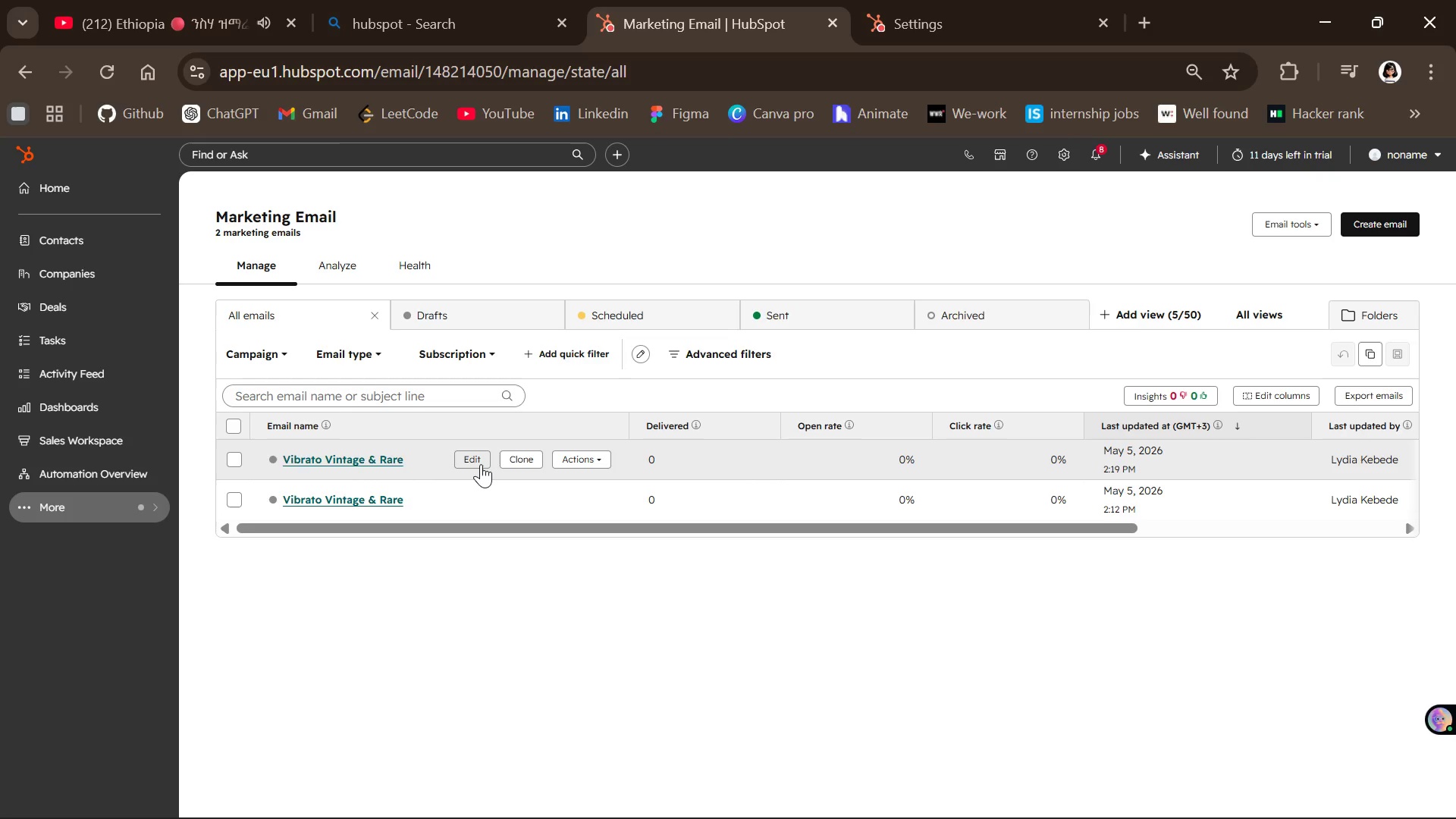 
wait(21.75)
 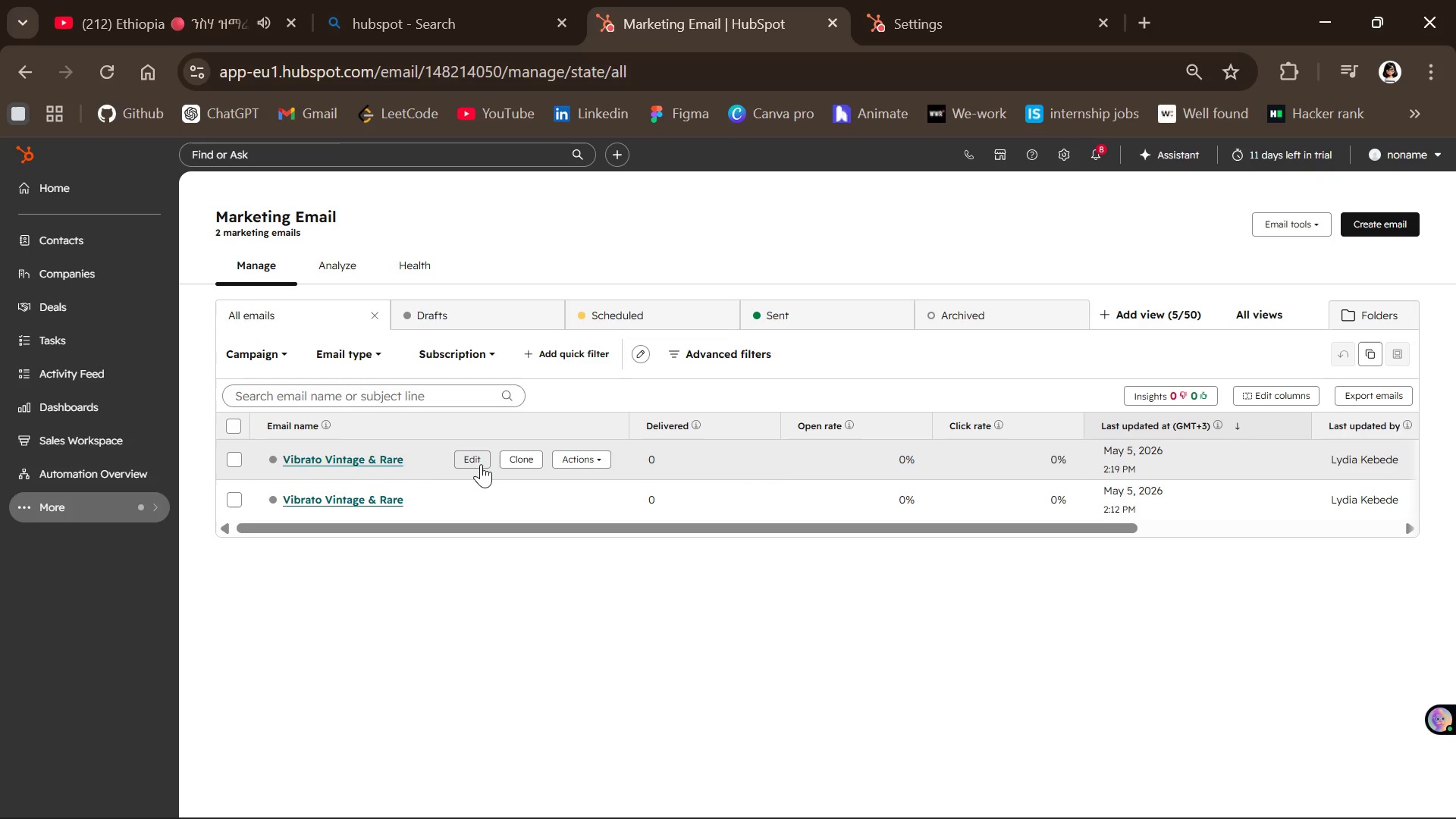 
left_click([475, 461])
 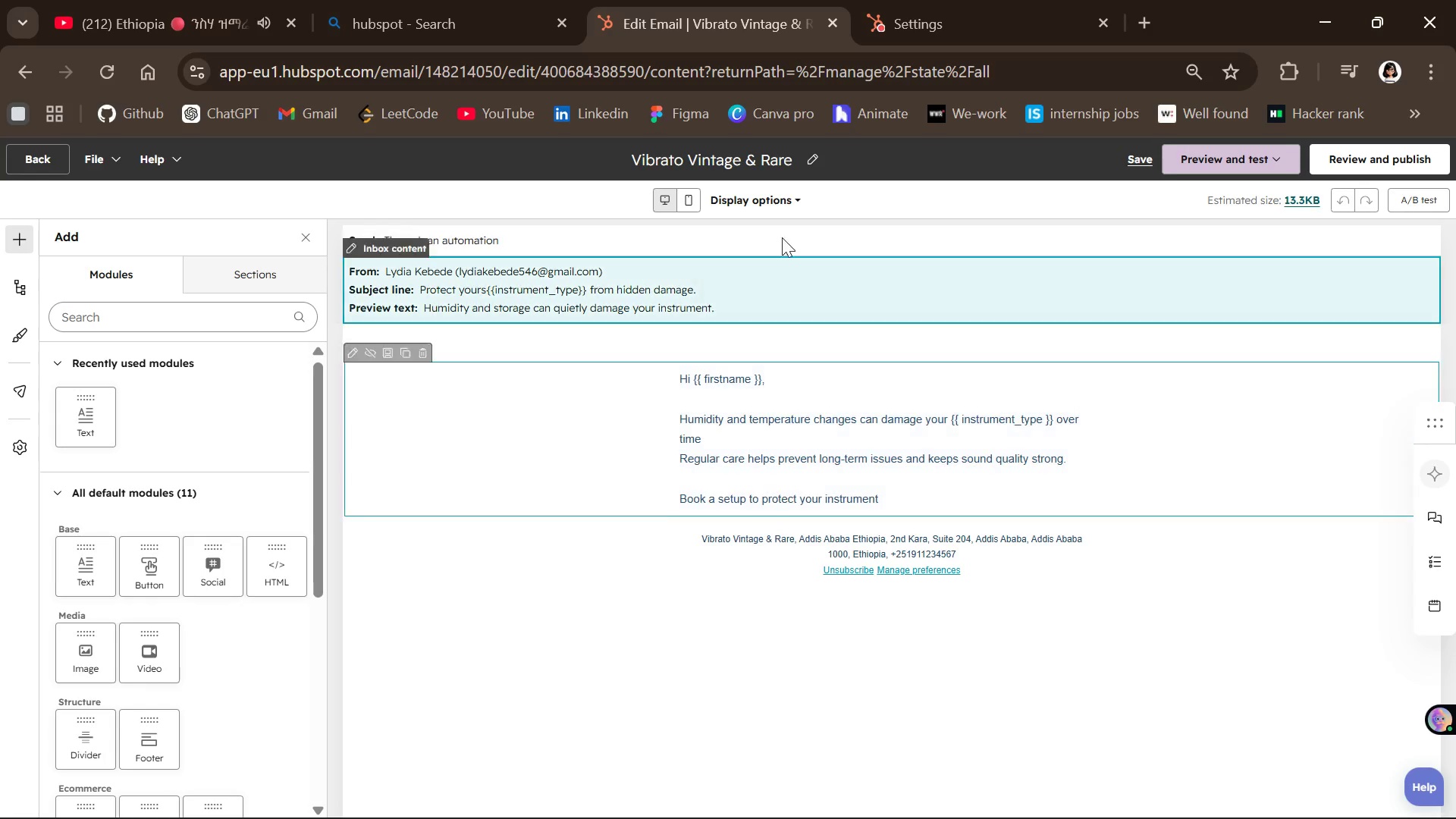 
wait(7.92)
 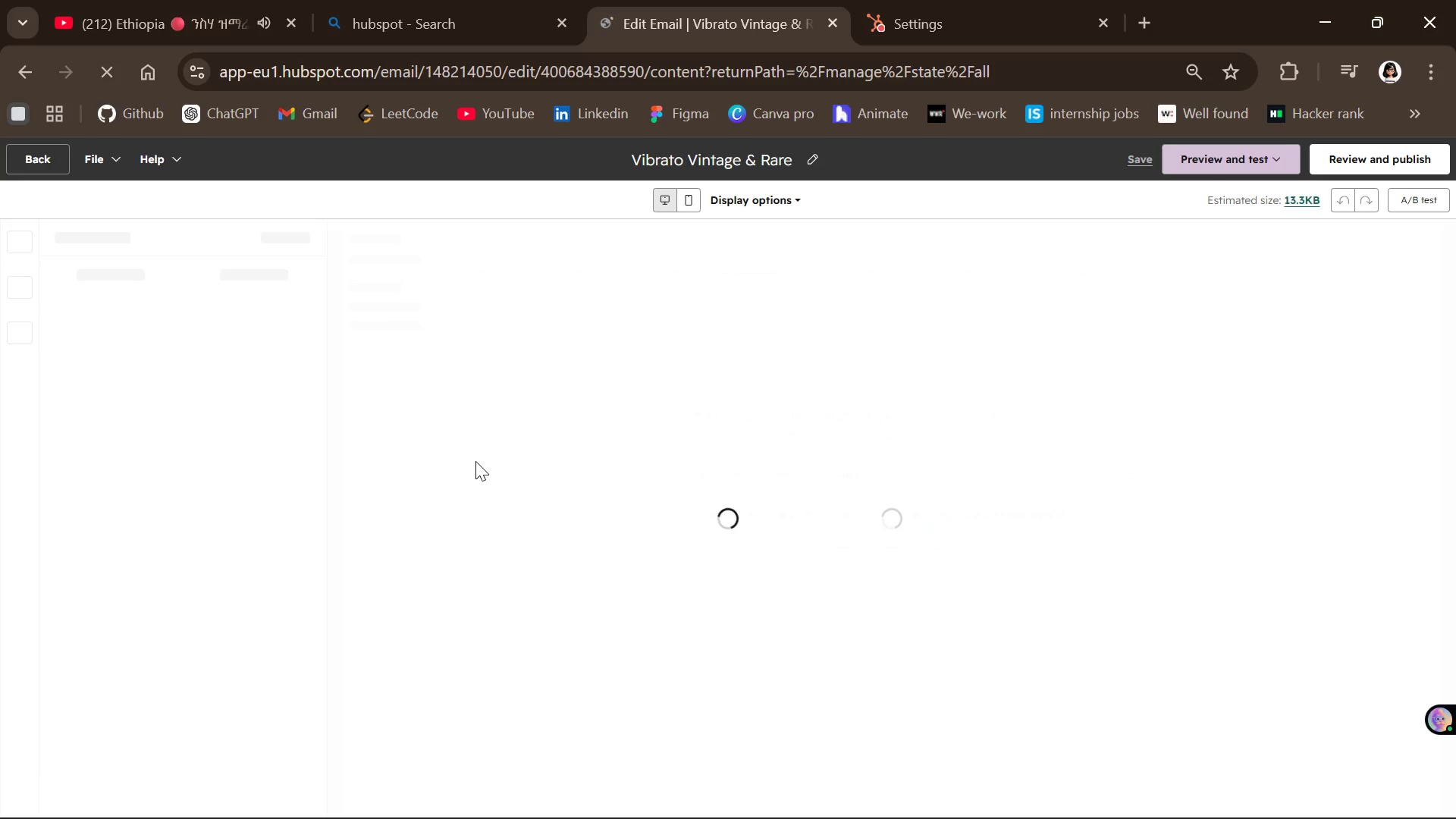 
left_click([811, 155])
 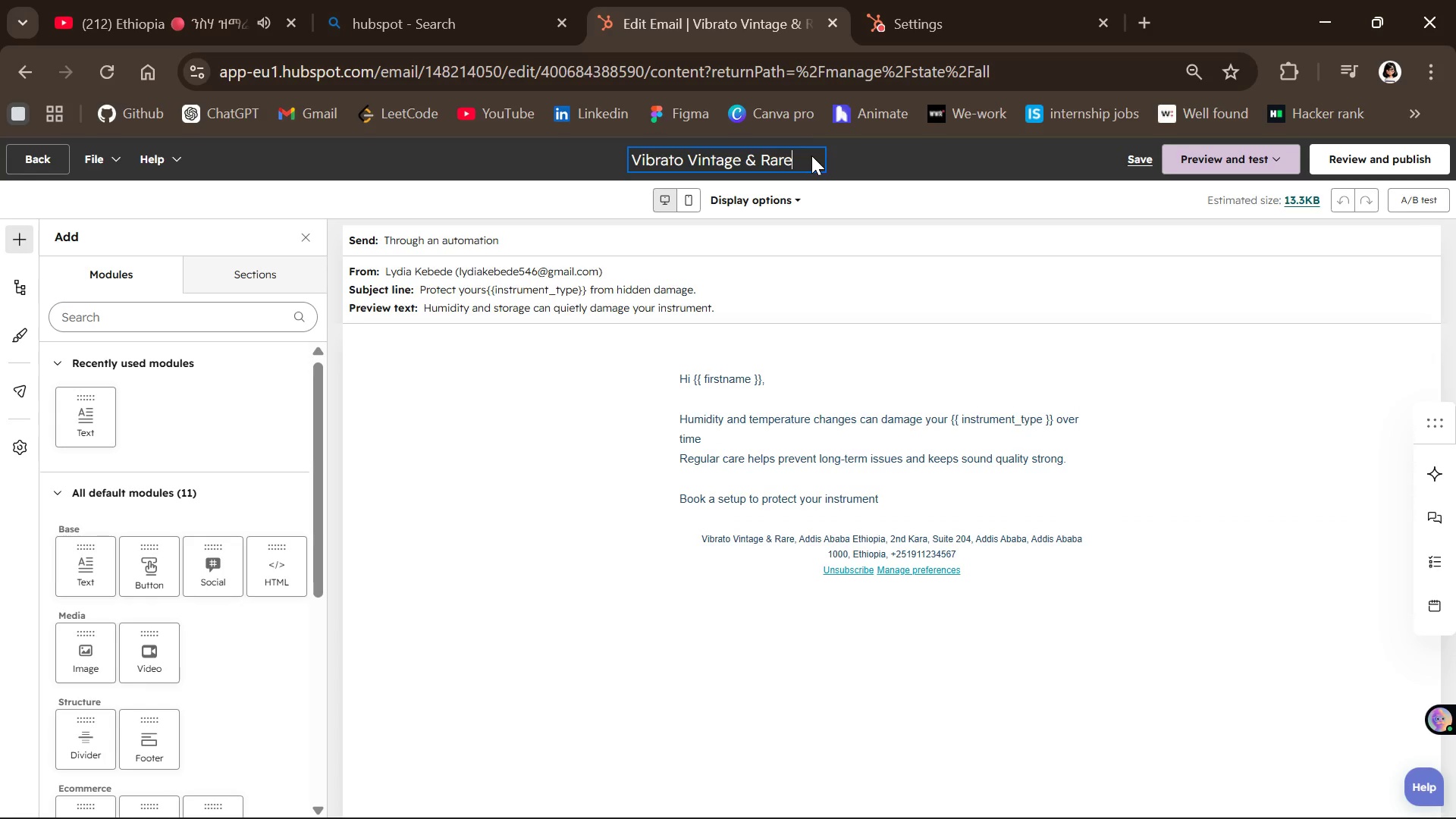 
wait(6.36)
 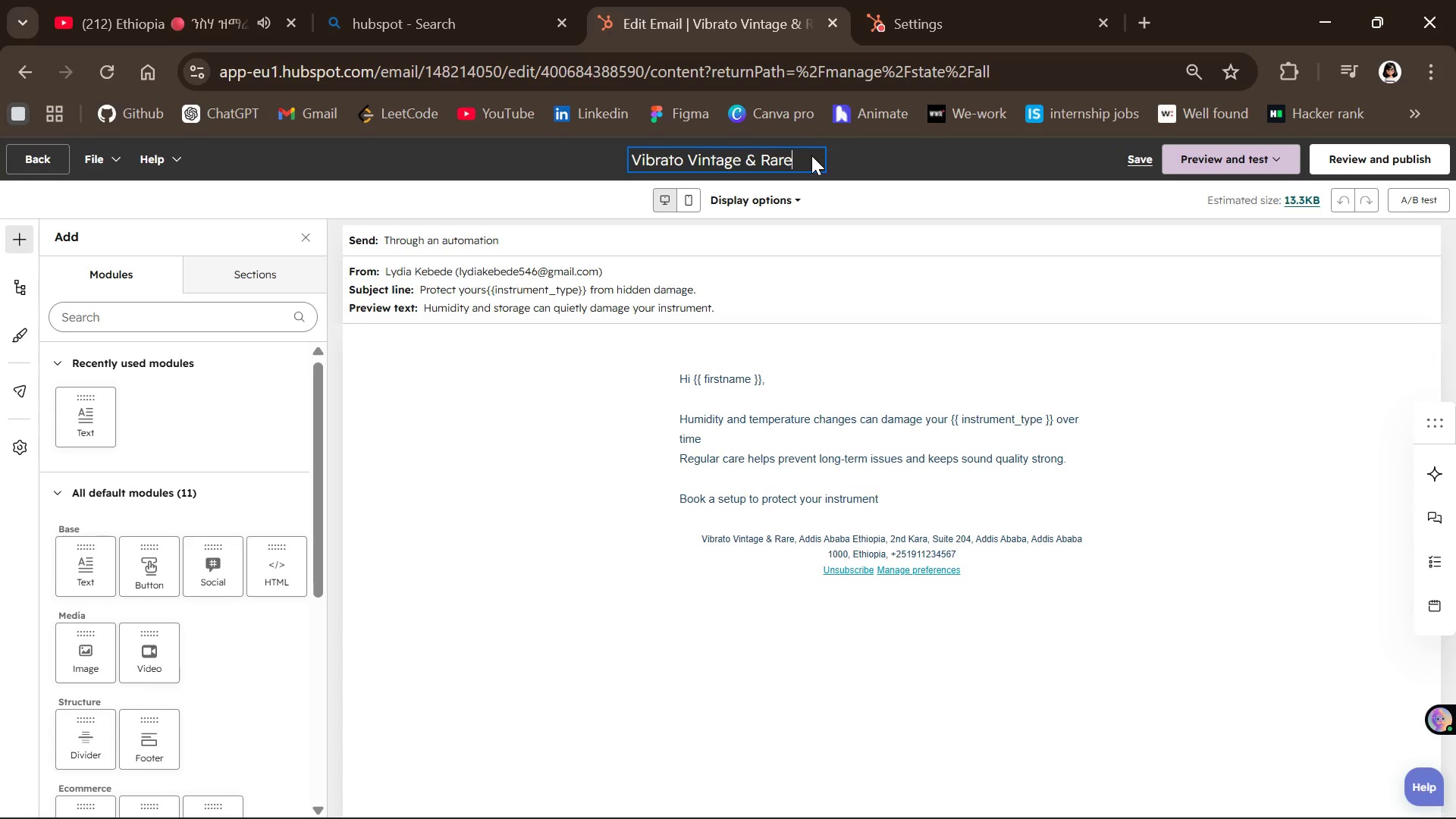 
hold_key(key=Backspace, duration=1.5)
 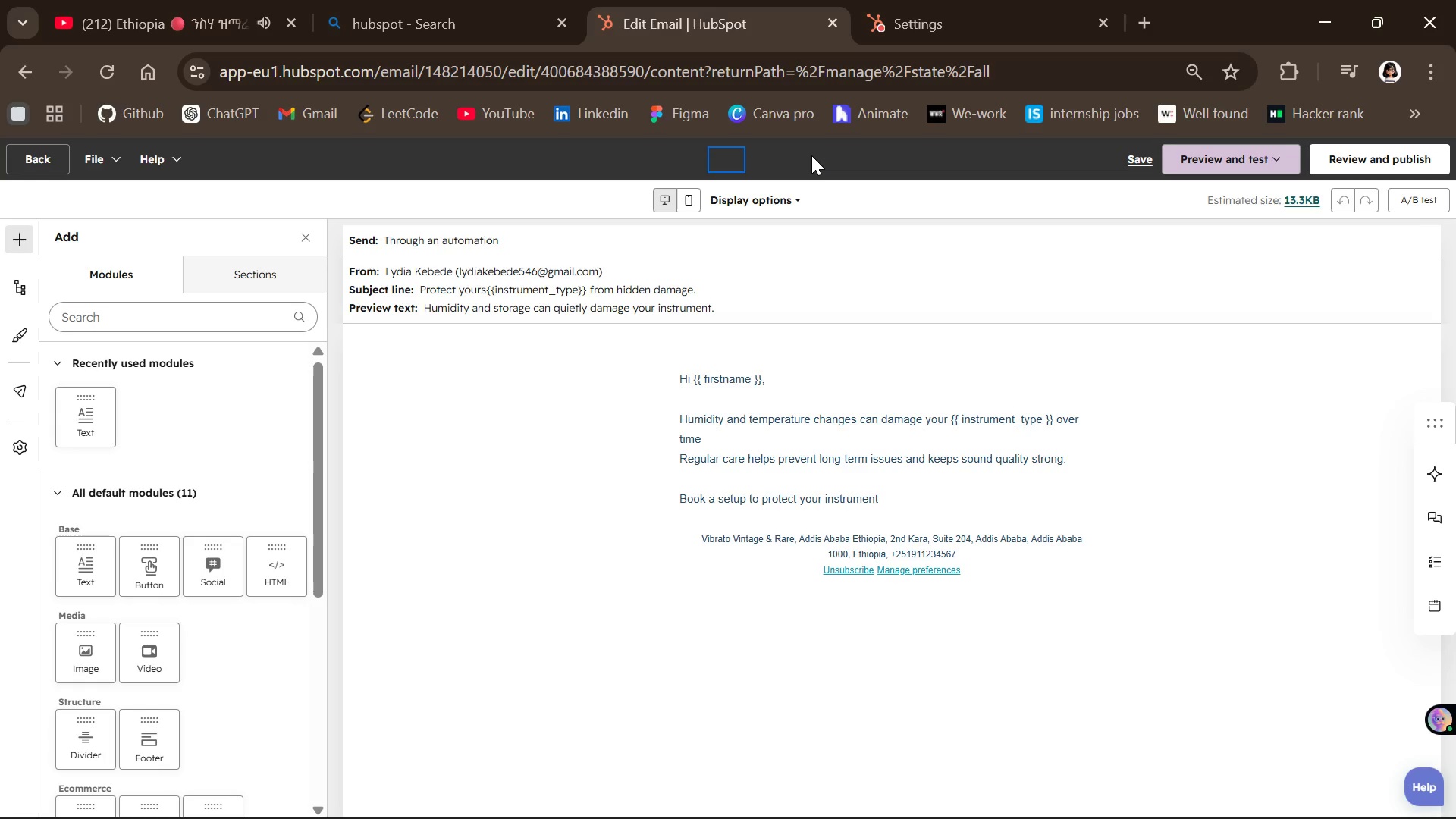 
key(Backspace)
type(Care )
 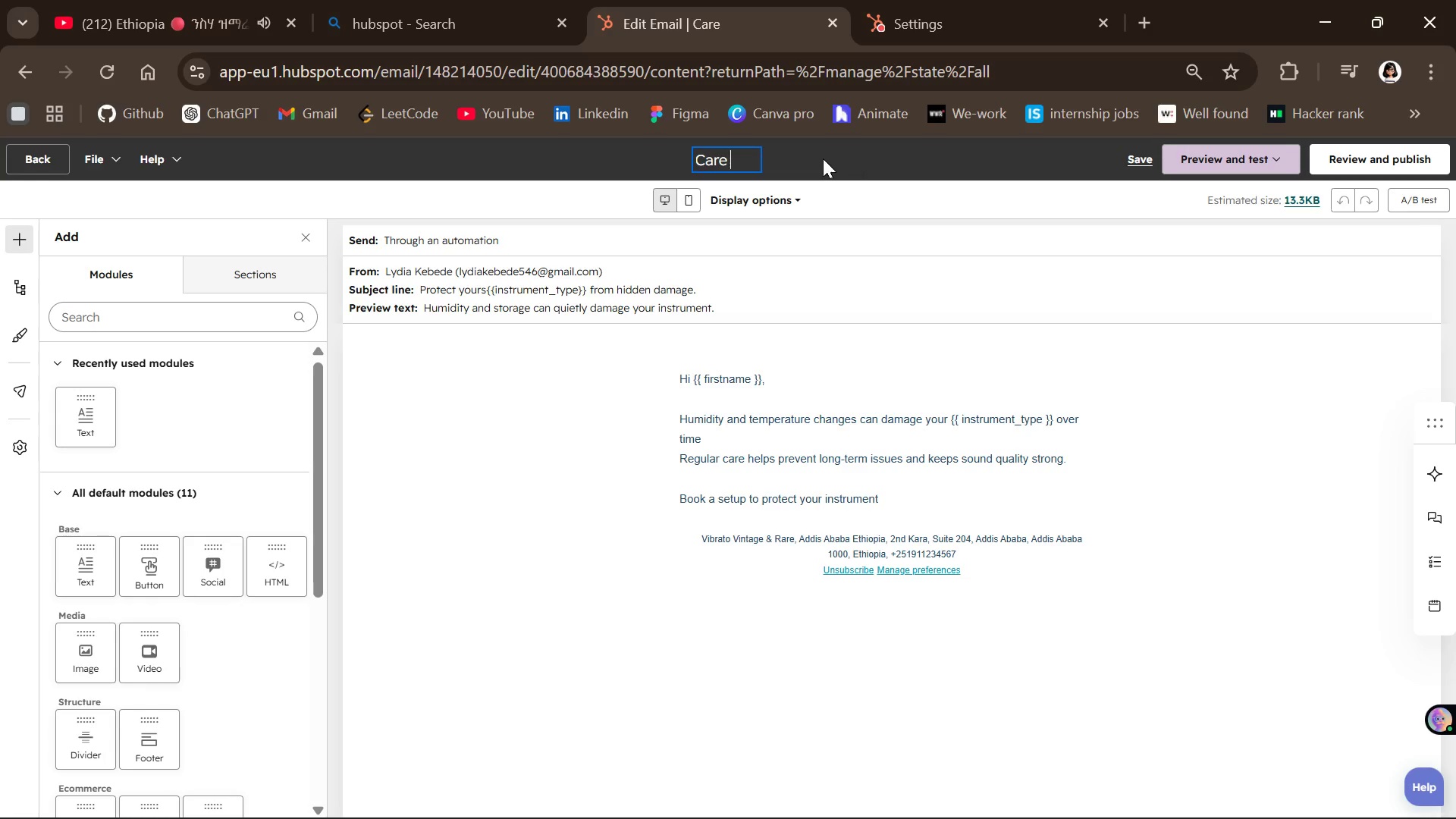 
key(Backspace)
key(Backspace)
key(Backspace)
key(Backspace)
type(ARE)
 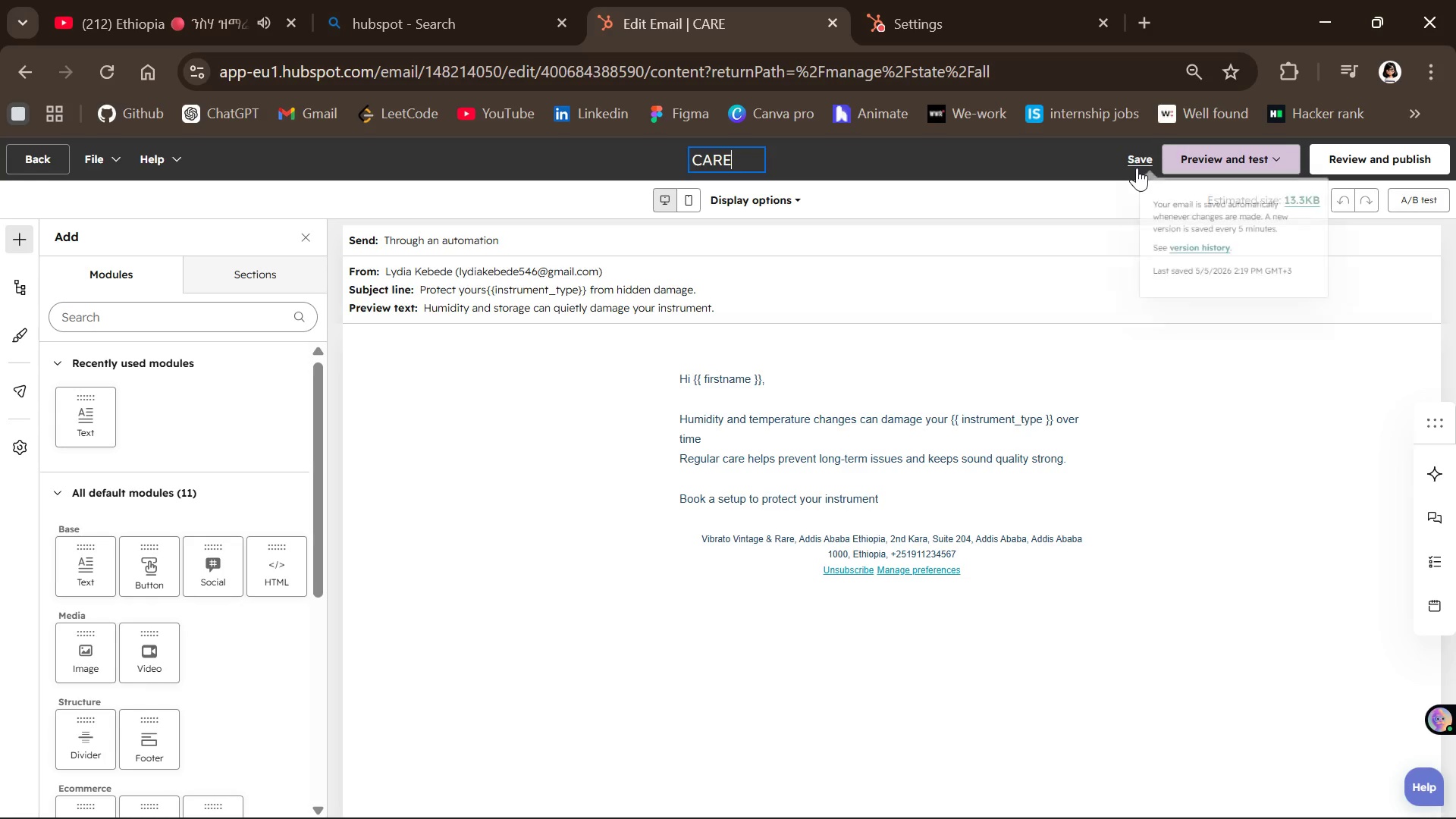 
left_click([1137, 159])
 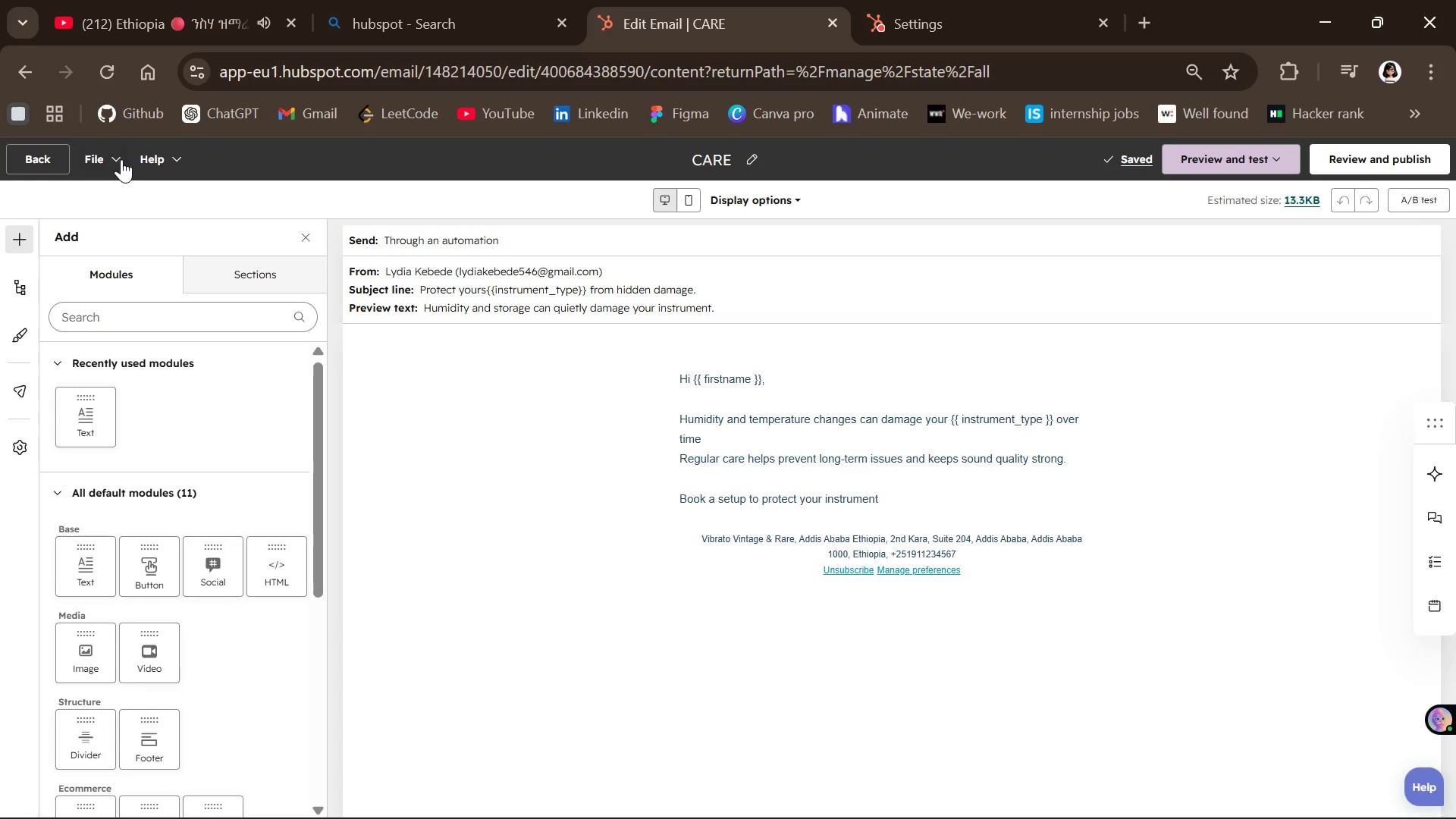 
left_click([37, 162])
 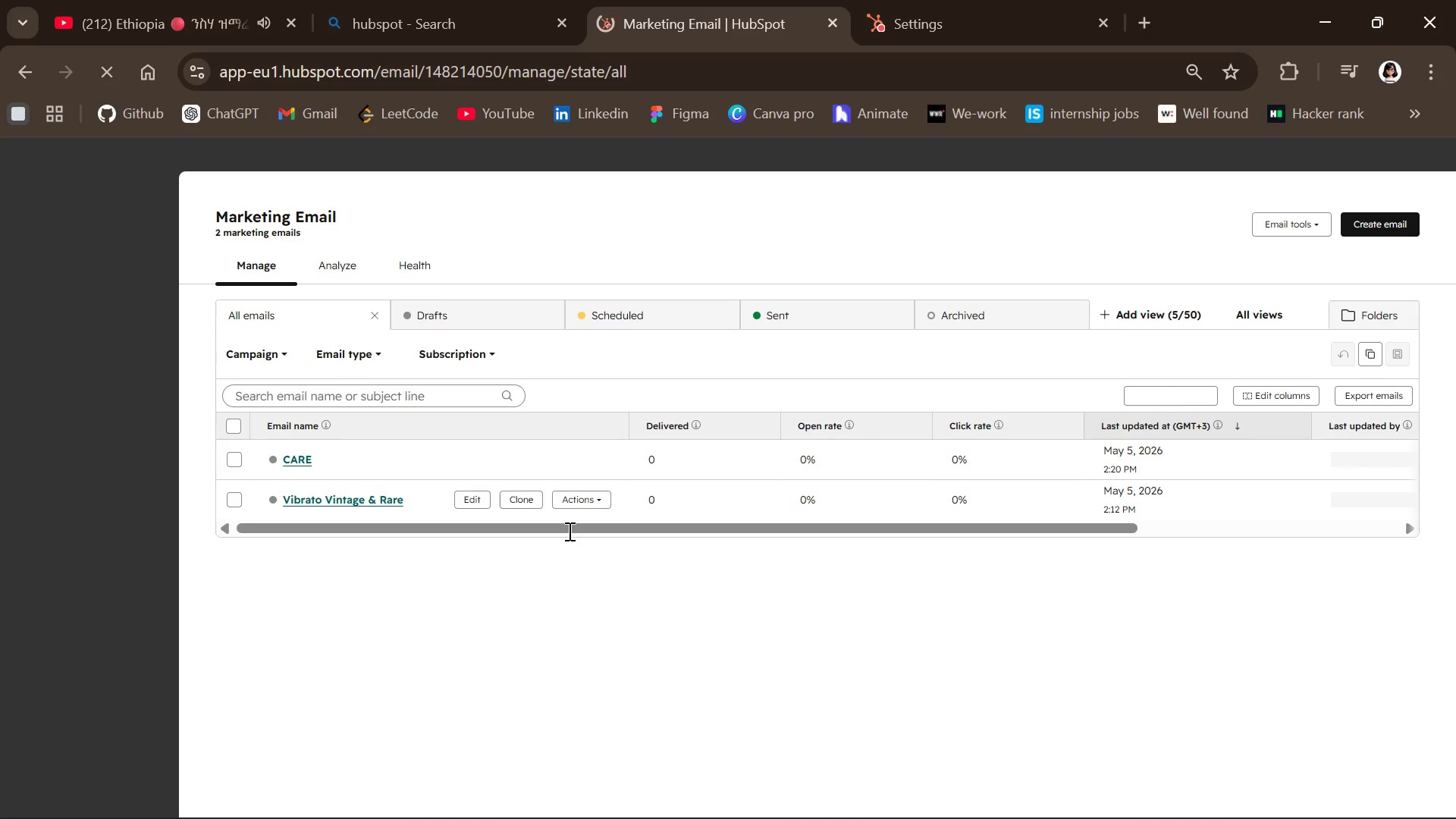 
wait(6.5)
 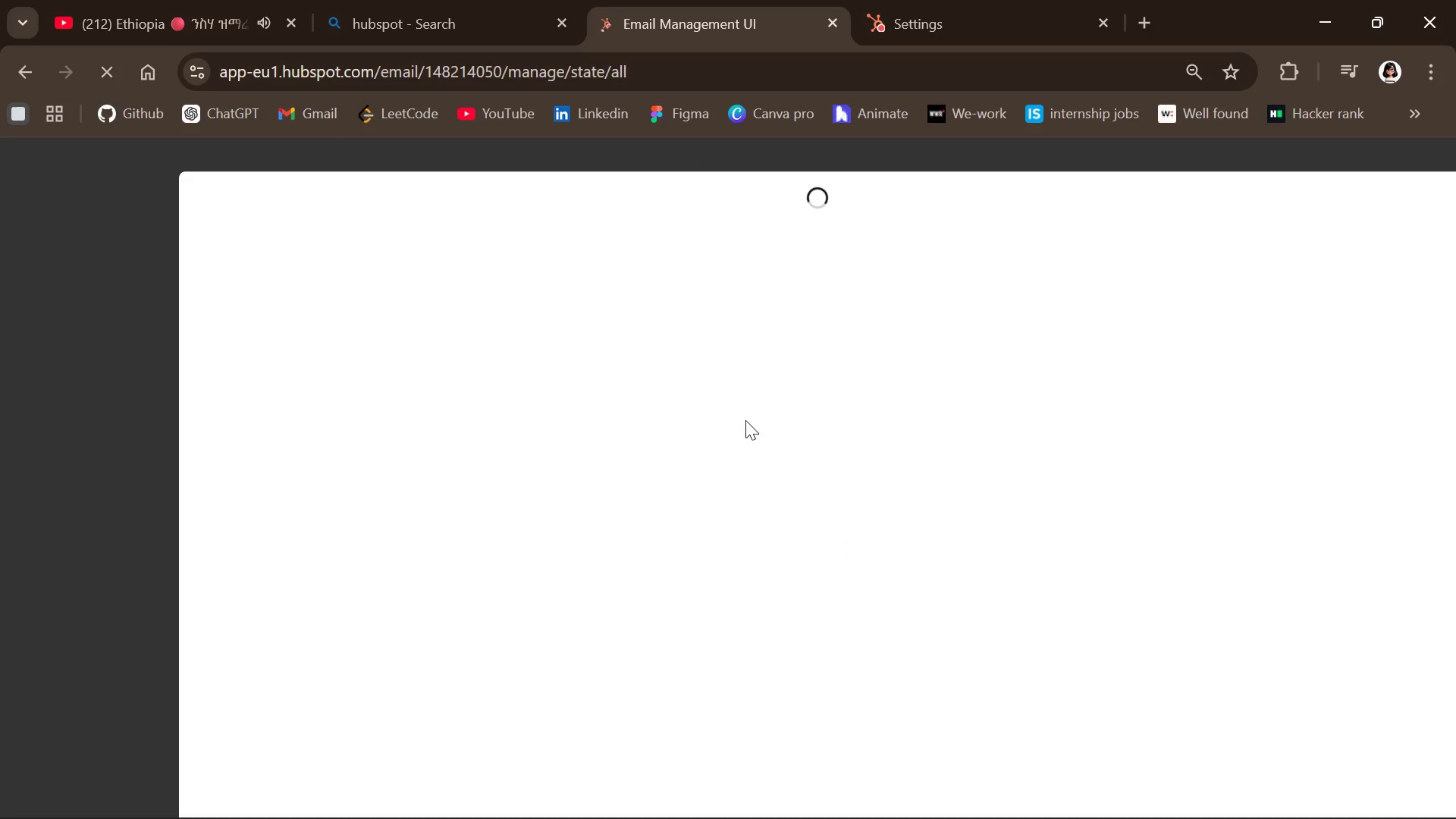 
left_click([479, 499])
 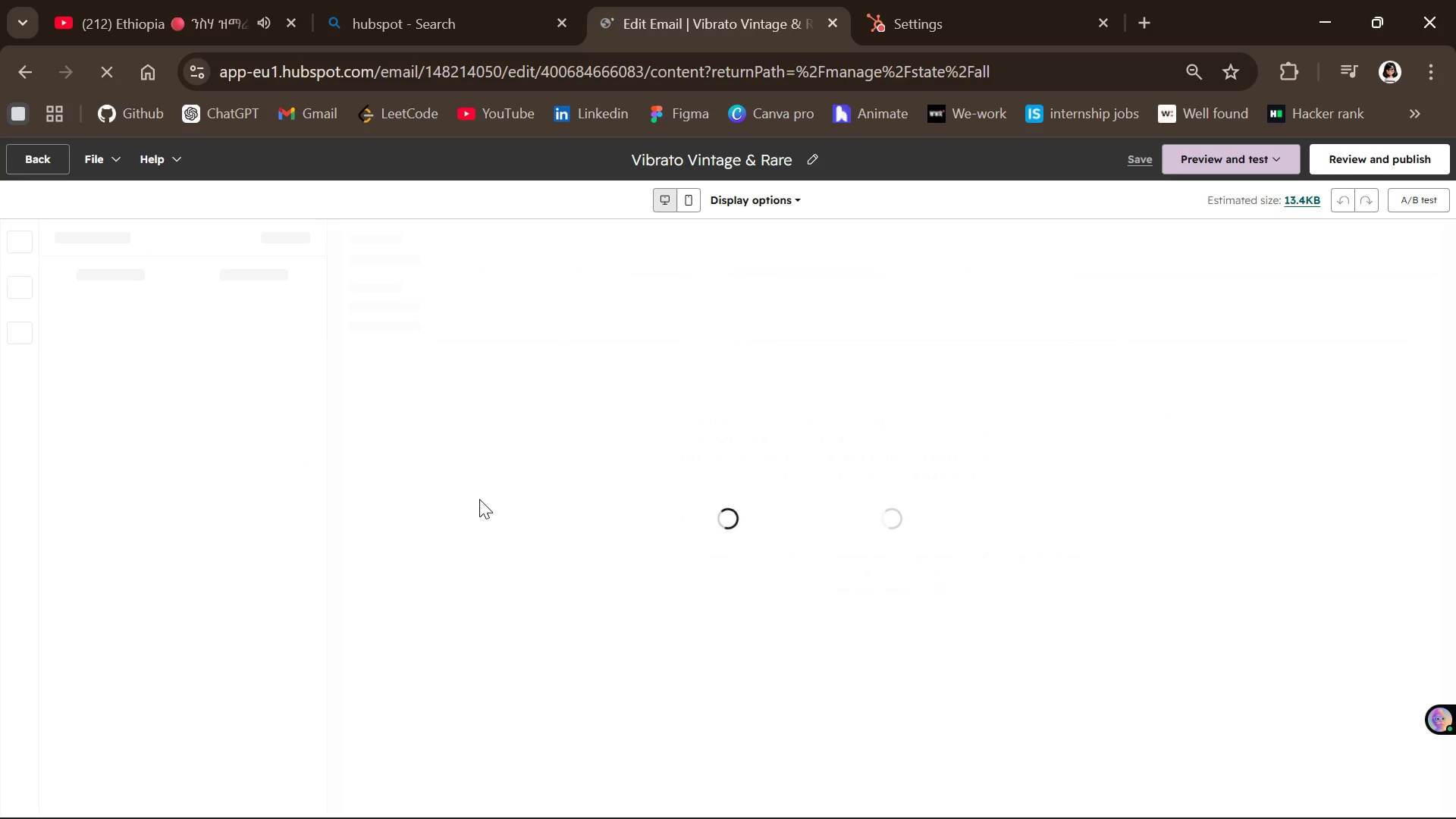 
wait(8.12)
 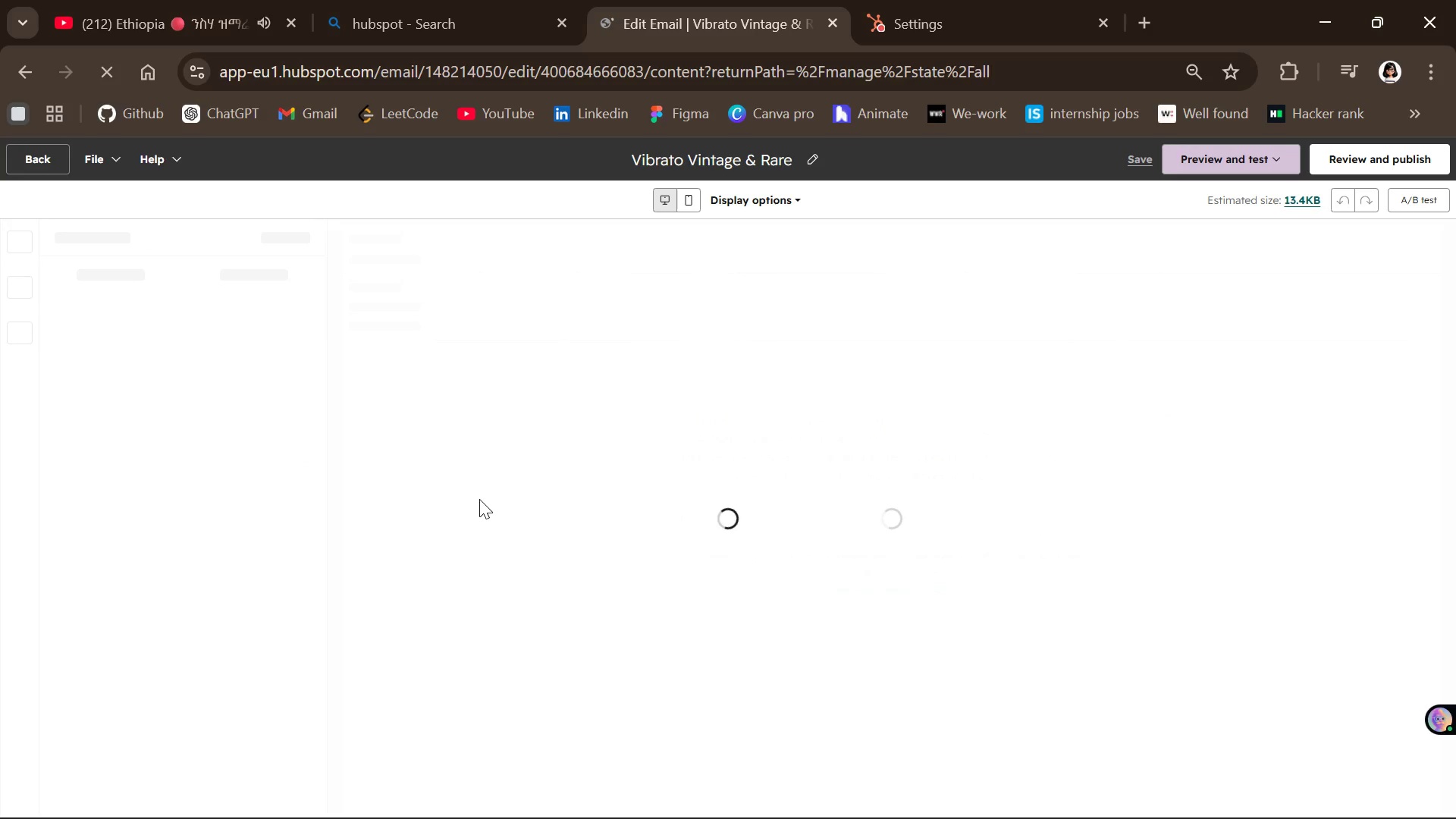 
left_click([815, 158])
 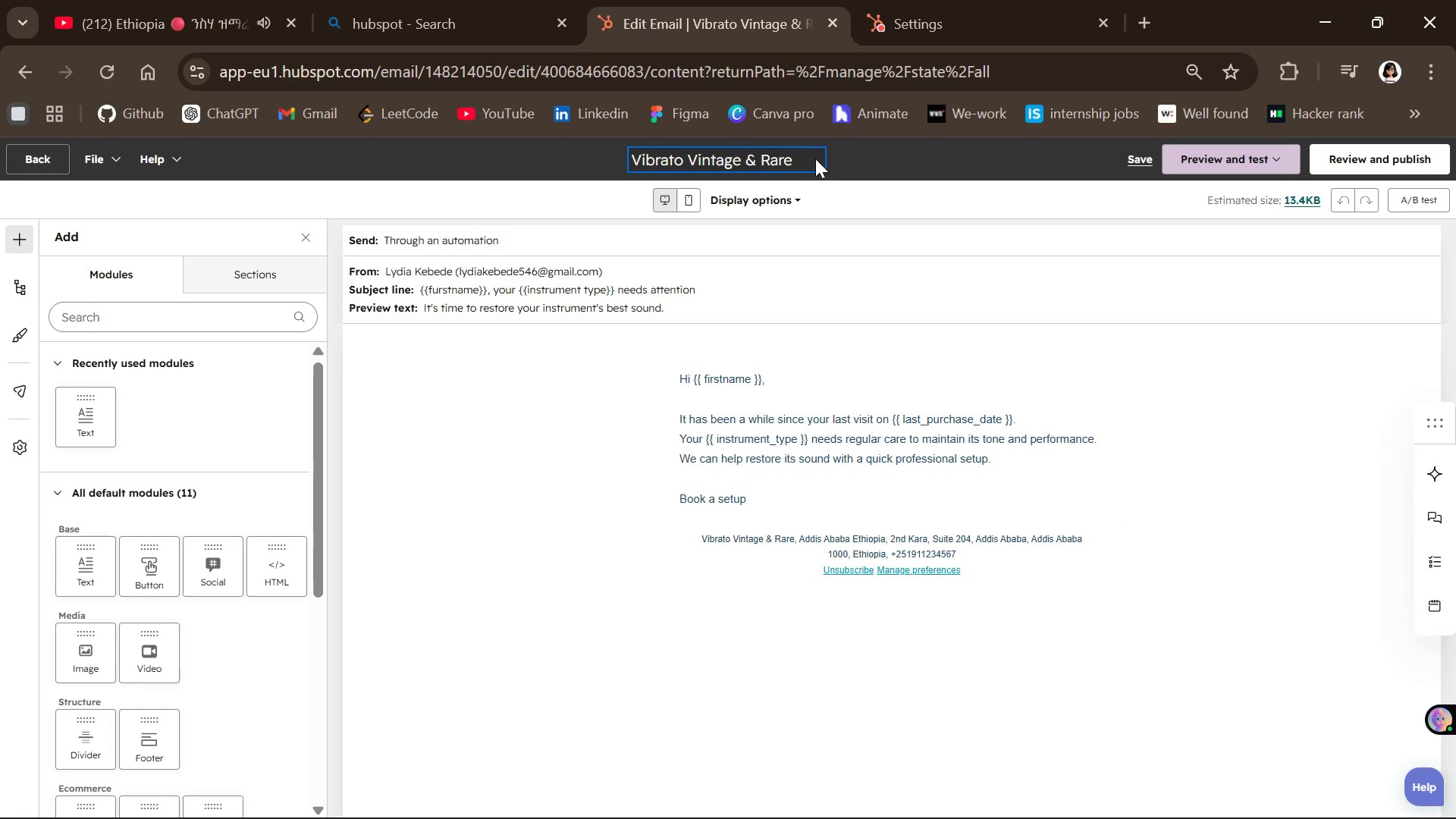 
key(Backspace)
 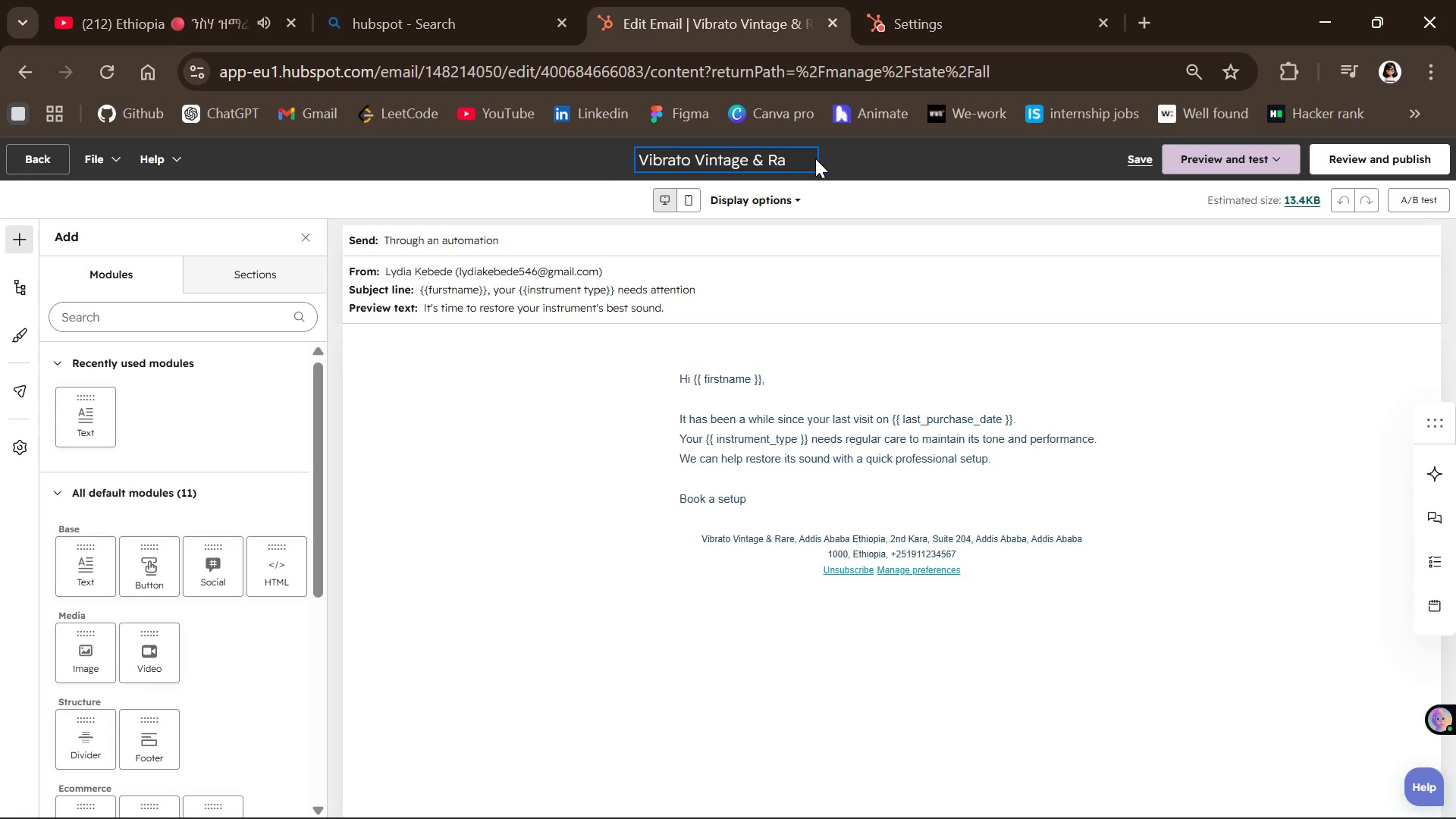 
hold_key(key=Backspace, duration=1.44)
 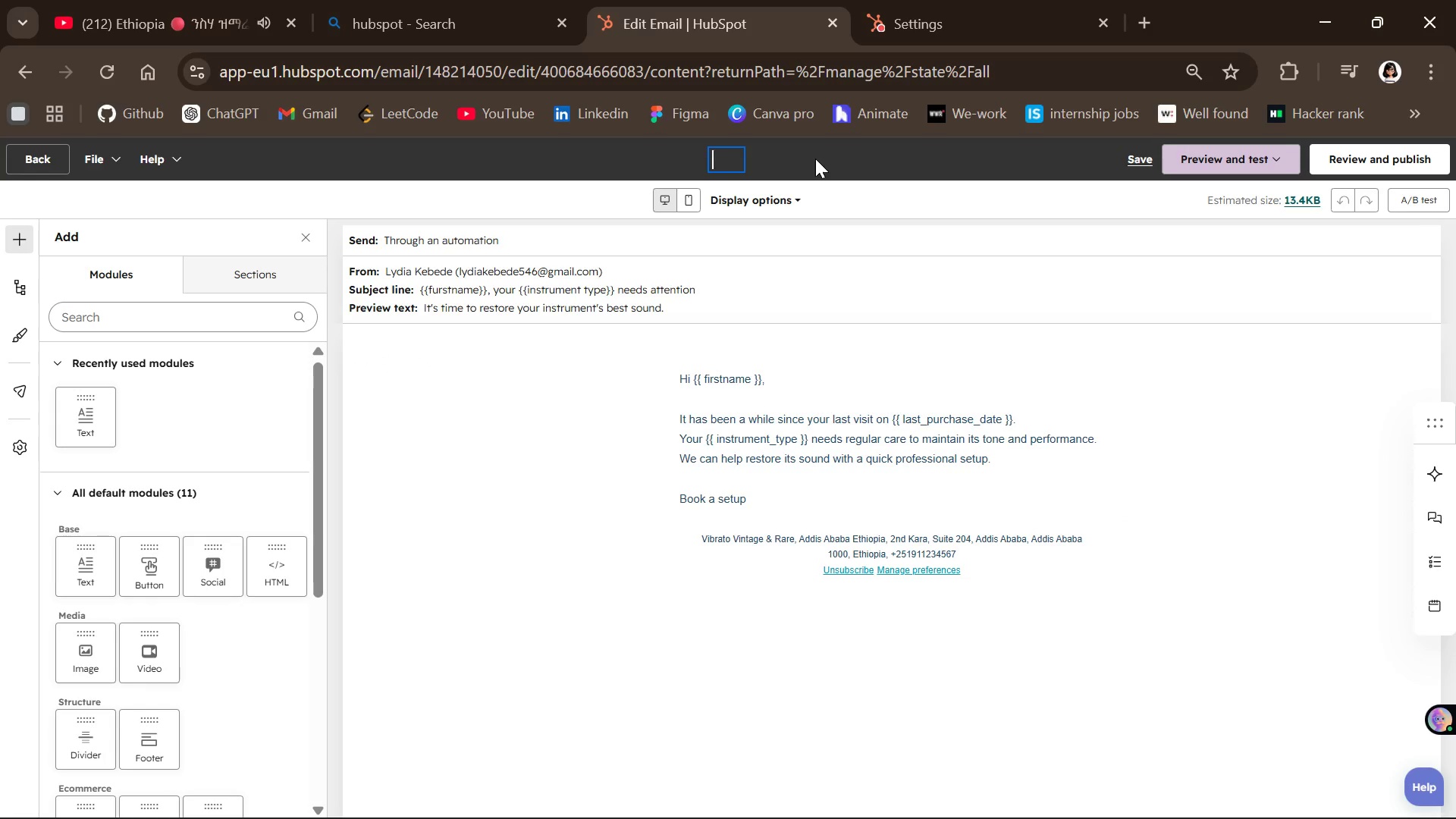 
key(CapsLock)
 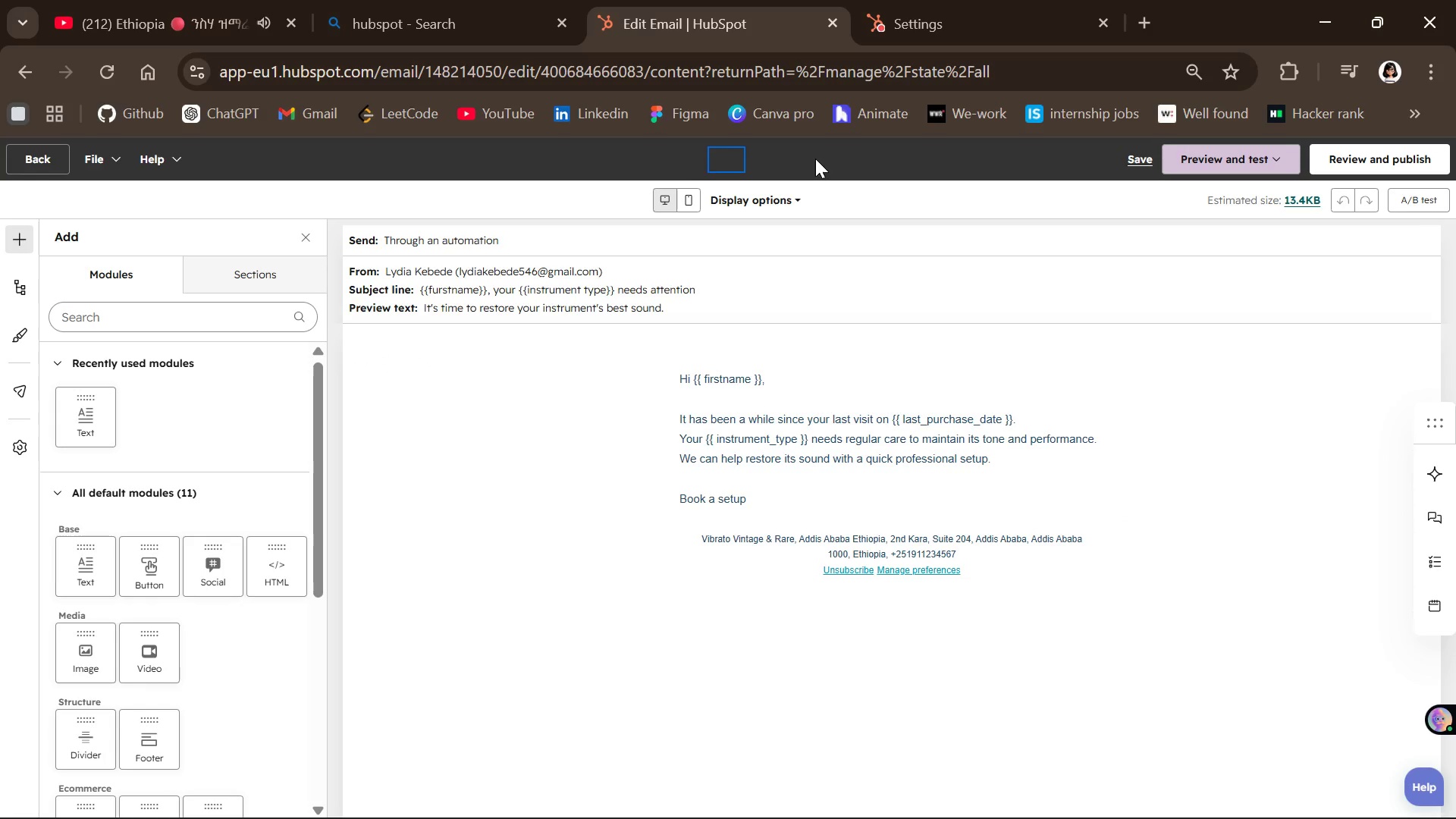 
key(R)
 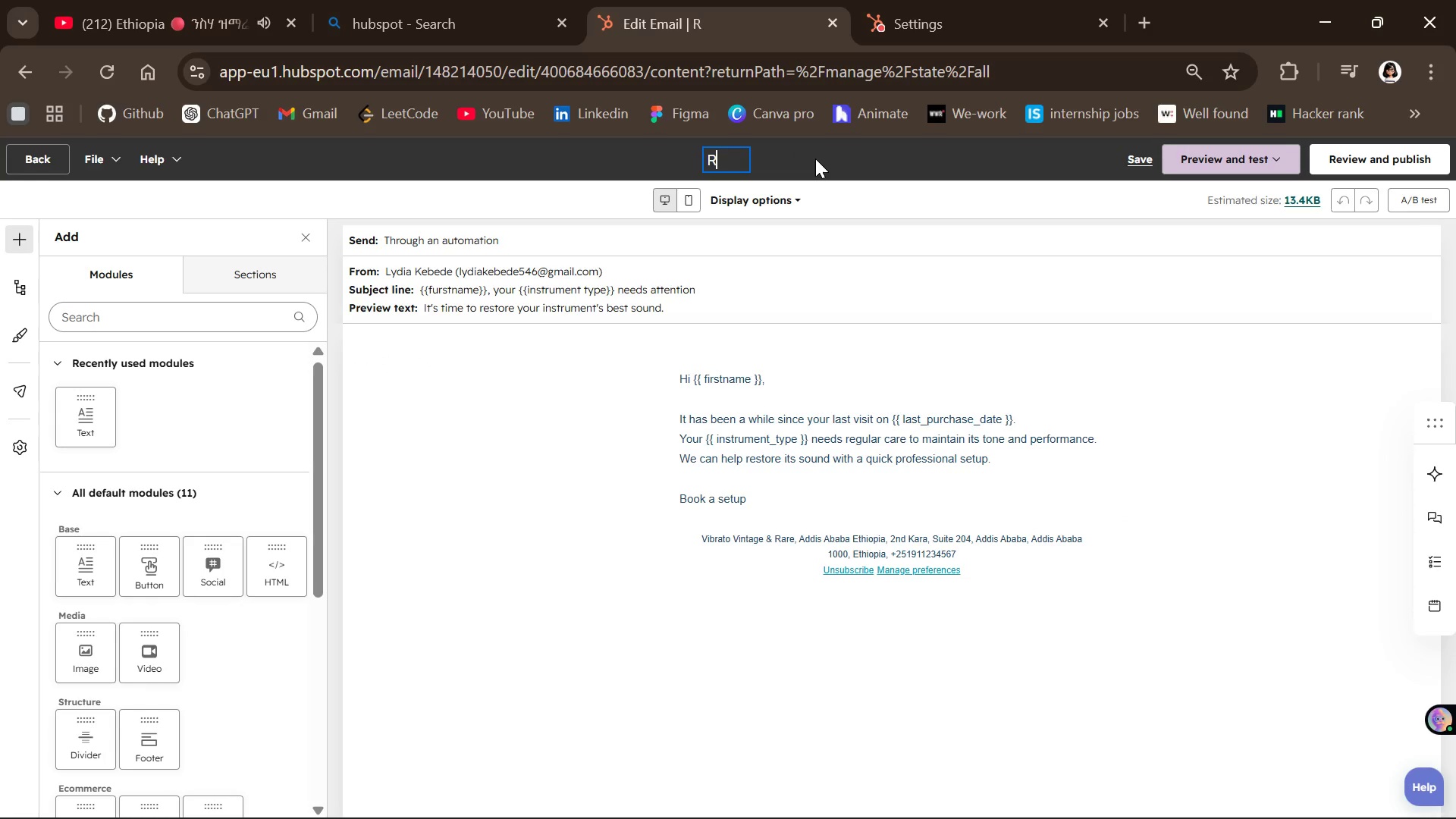 
key(CapsLock)
 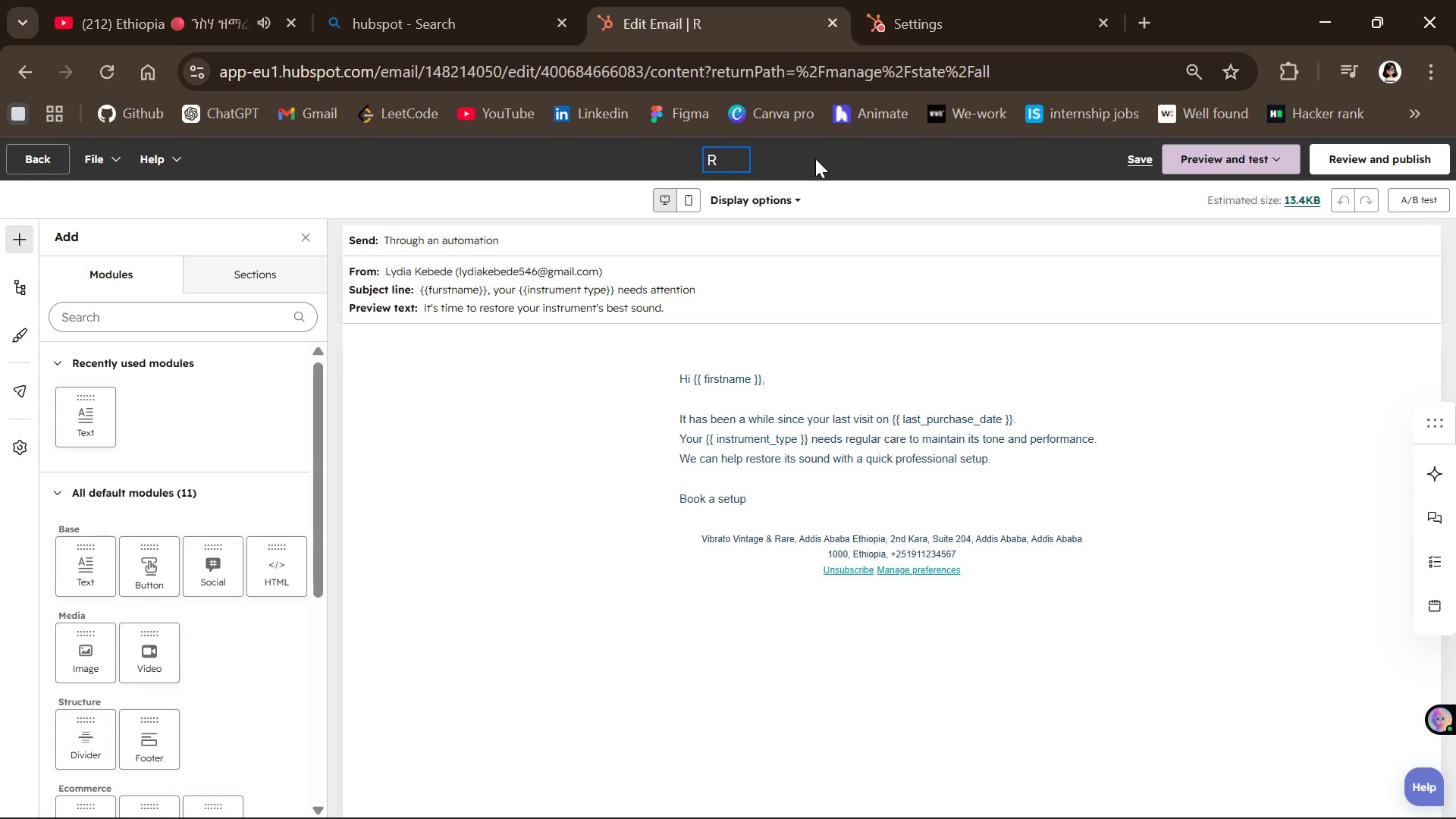 
key(CapsLock)
 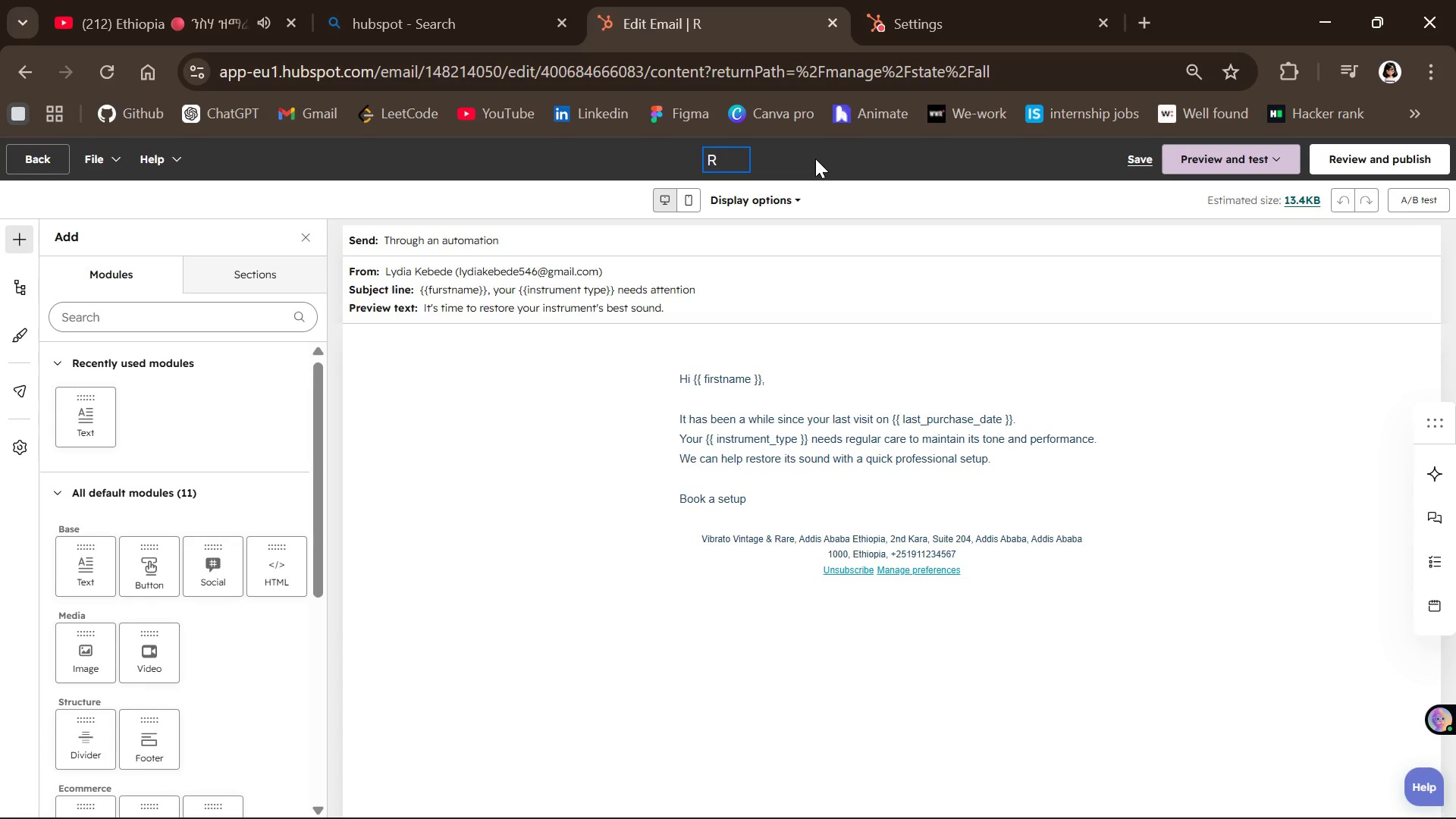 
key(E)
 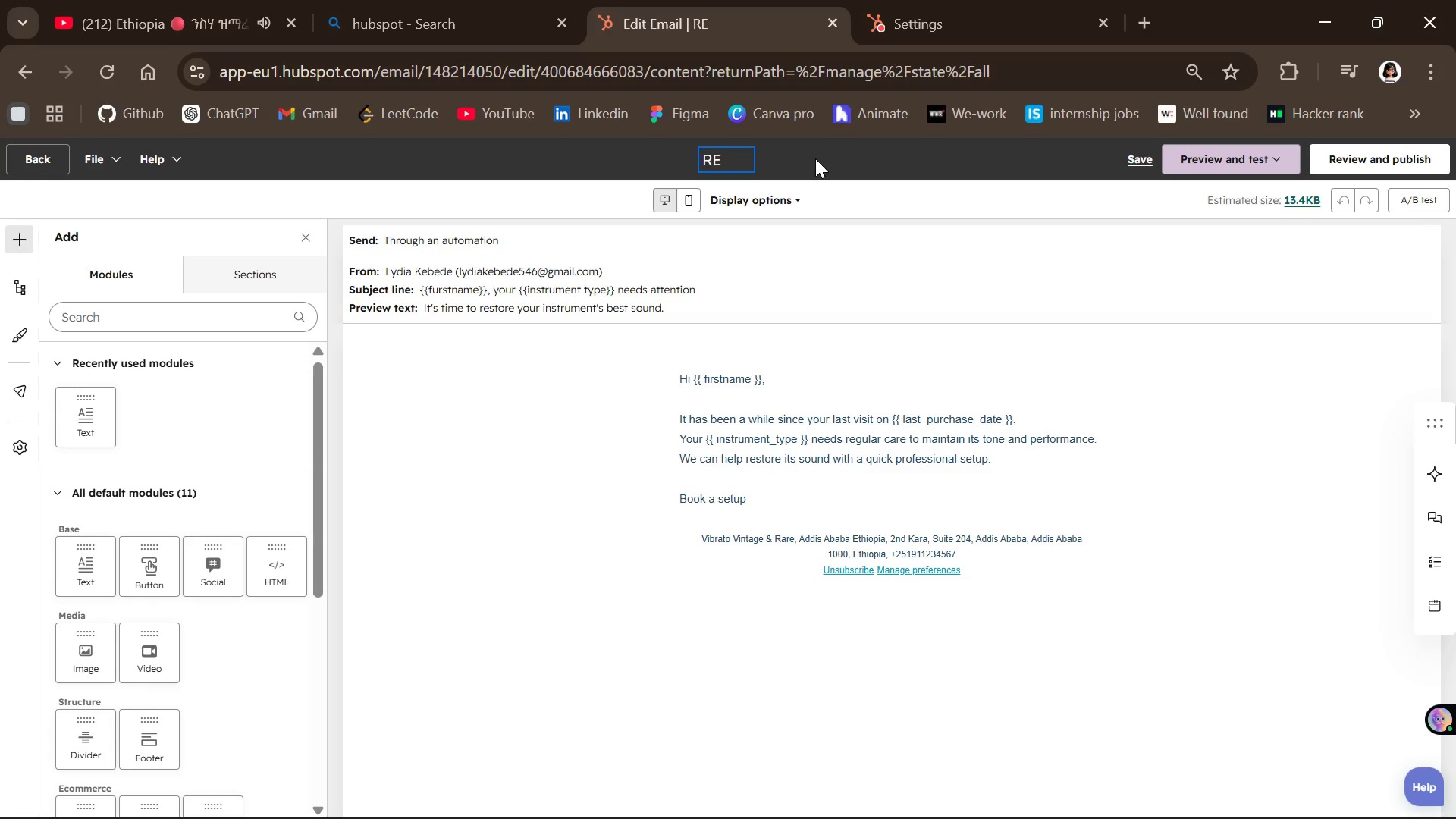 
key(Minus)
 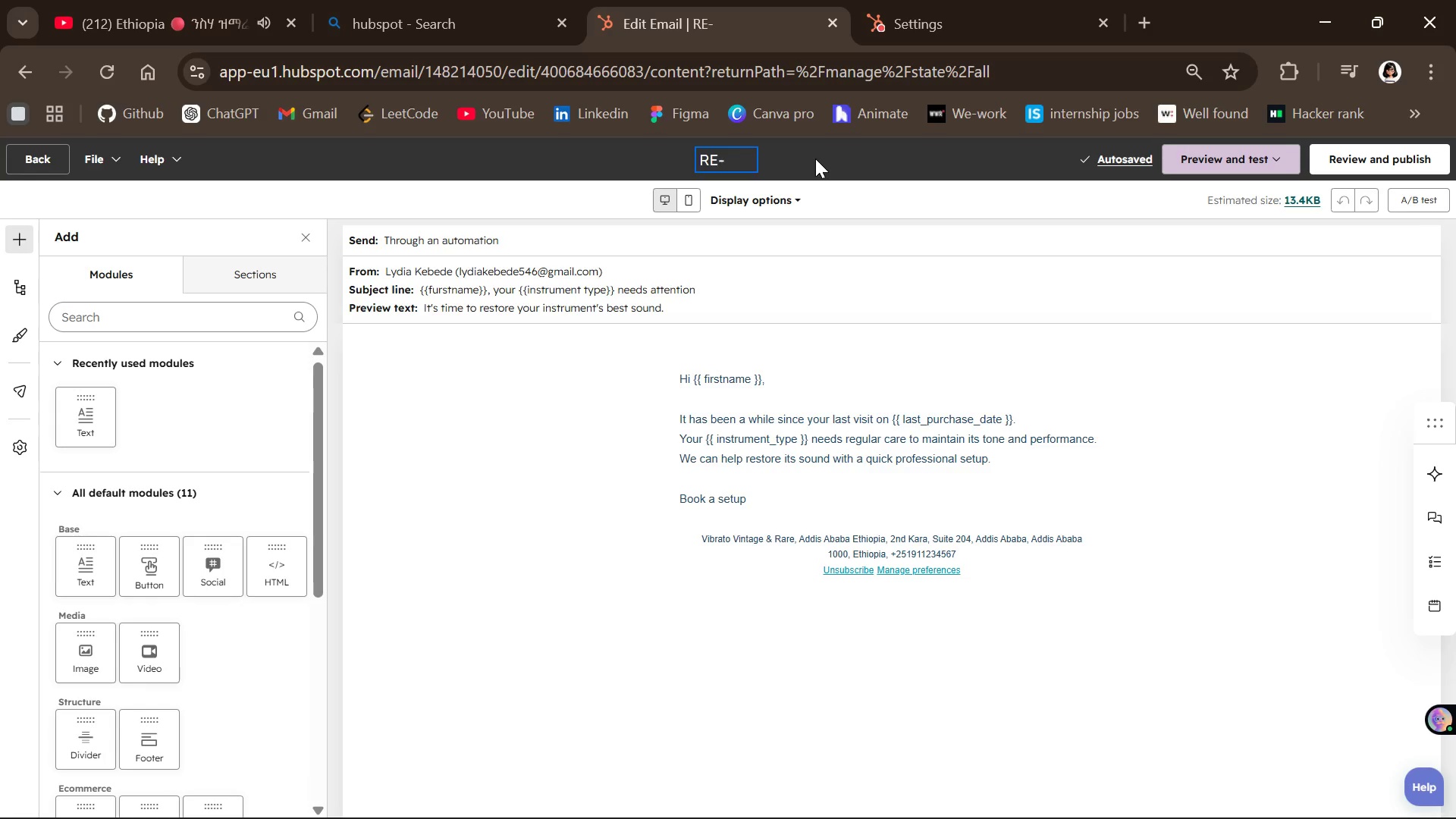 
wait(5.09)
 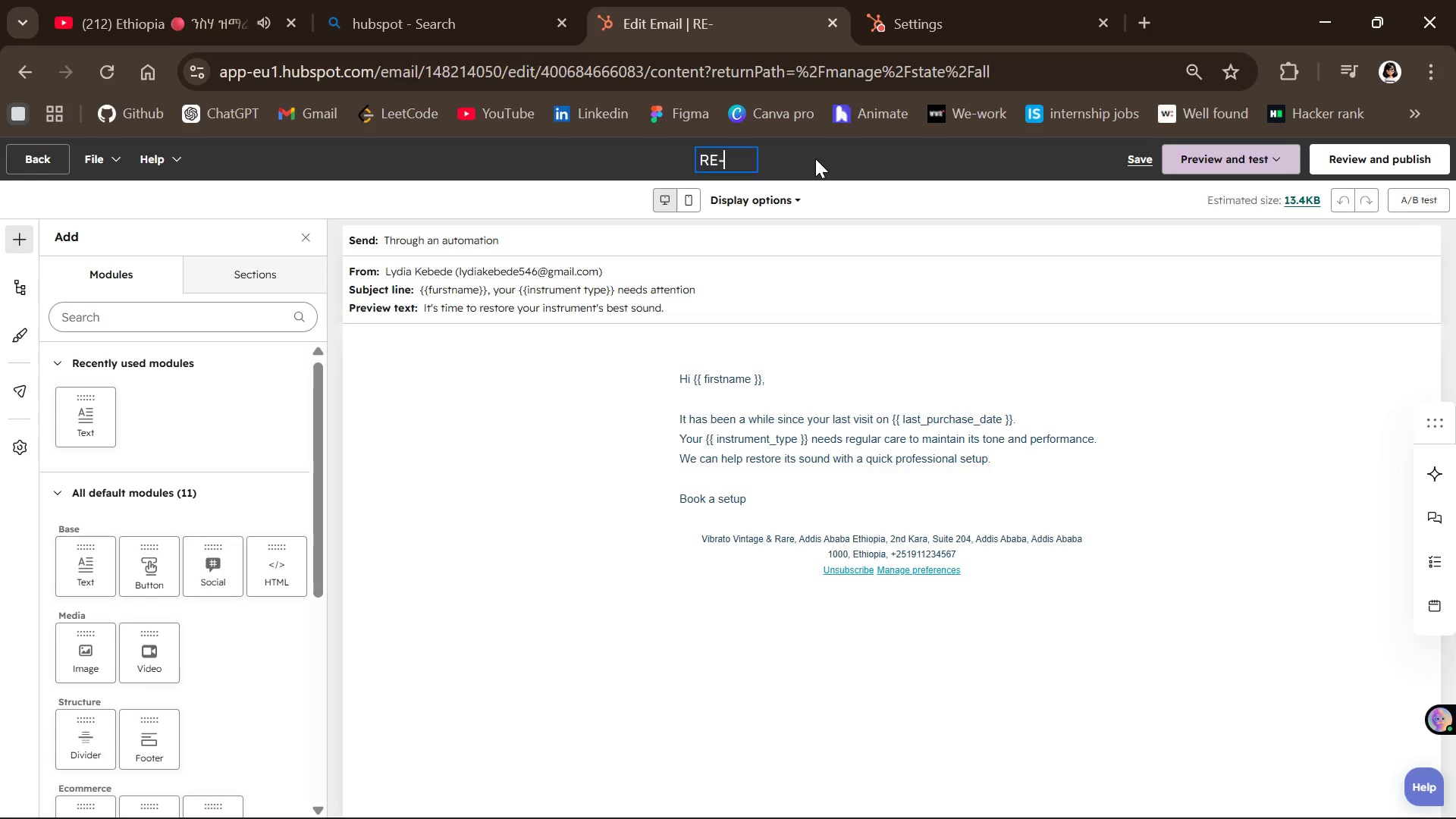 
type(ENGAGEMENT)
 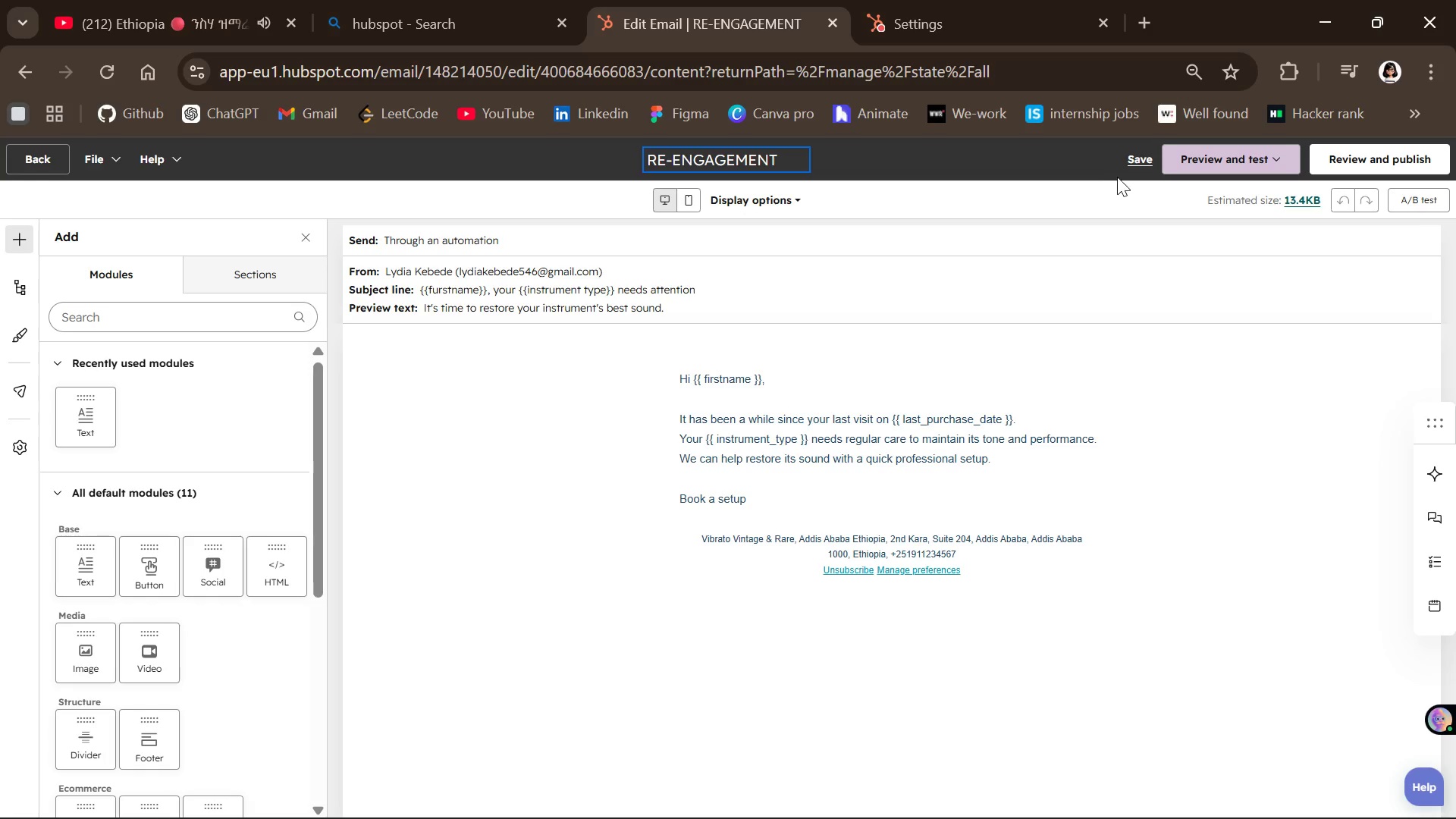 
left_click([1134, 152])
 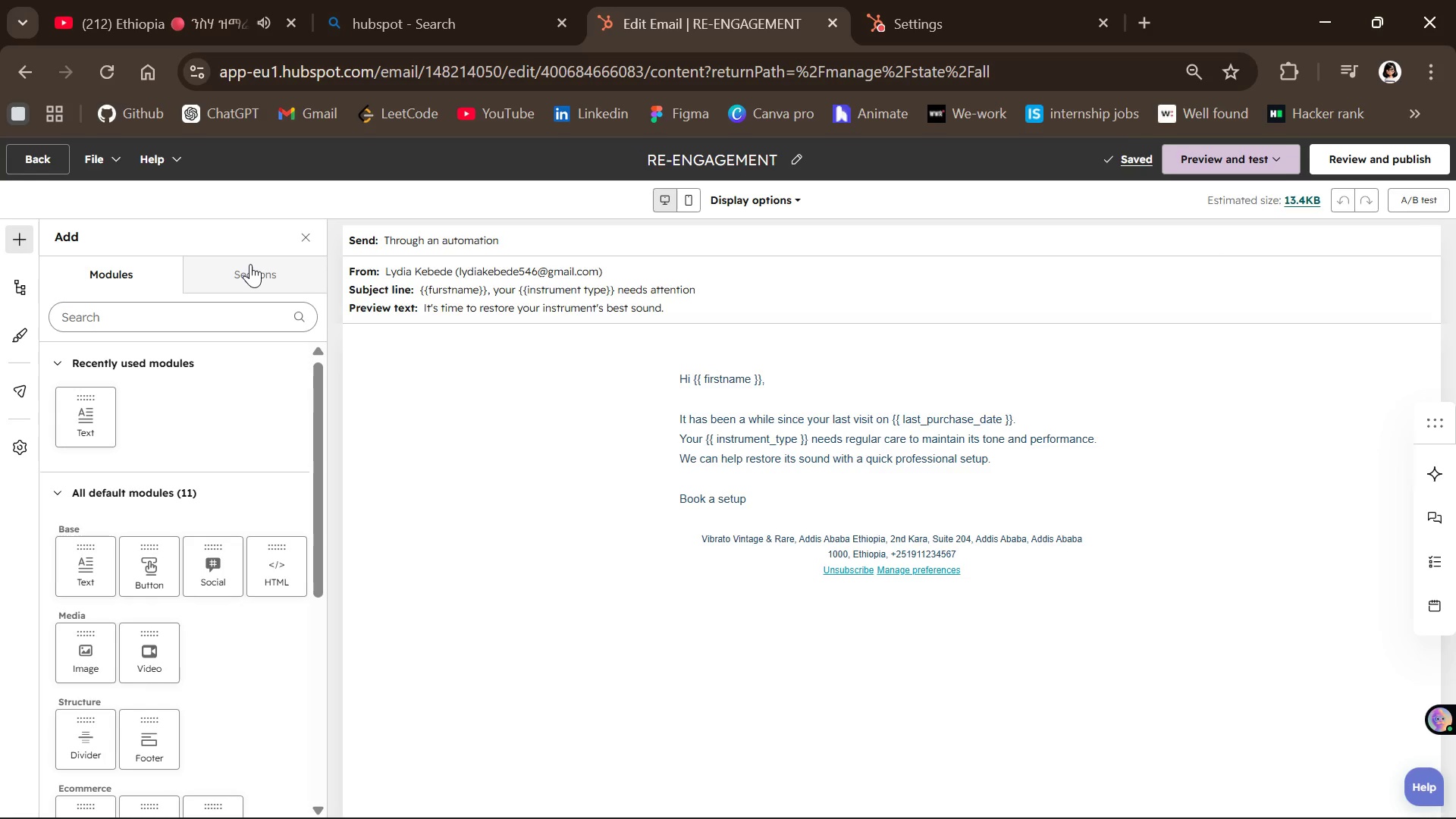 
left_click([41, 162])
 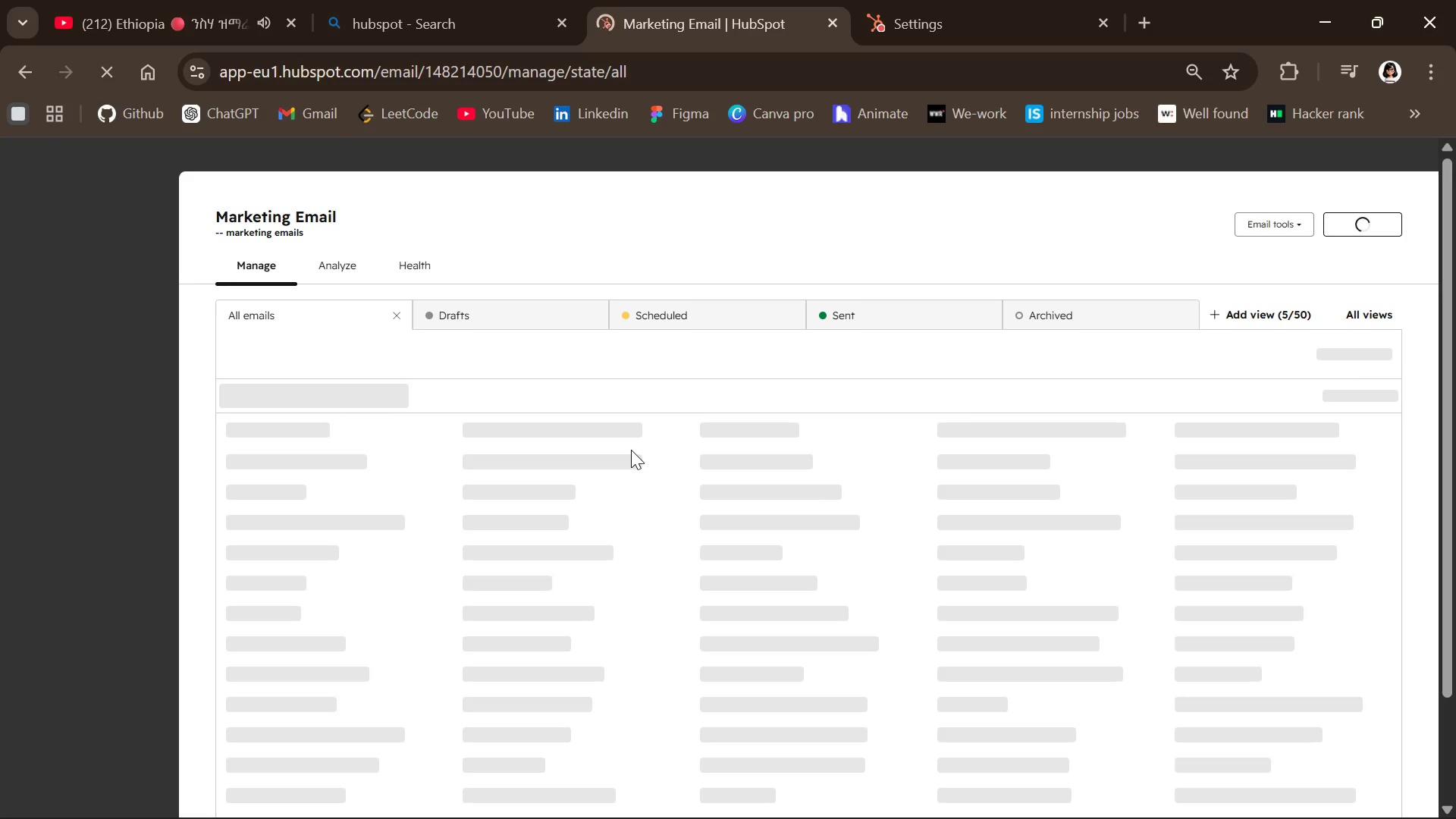 
mouse_move([1155, 357])
 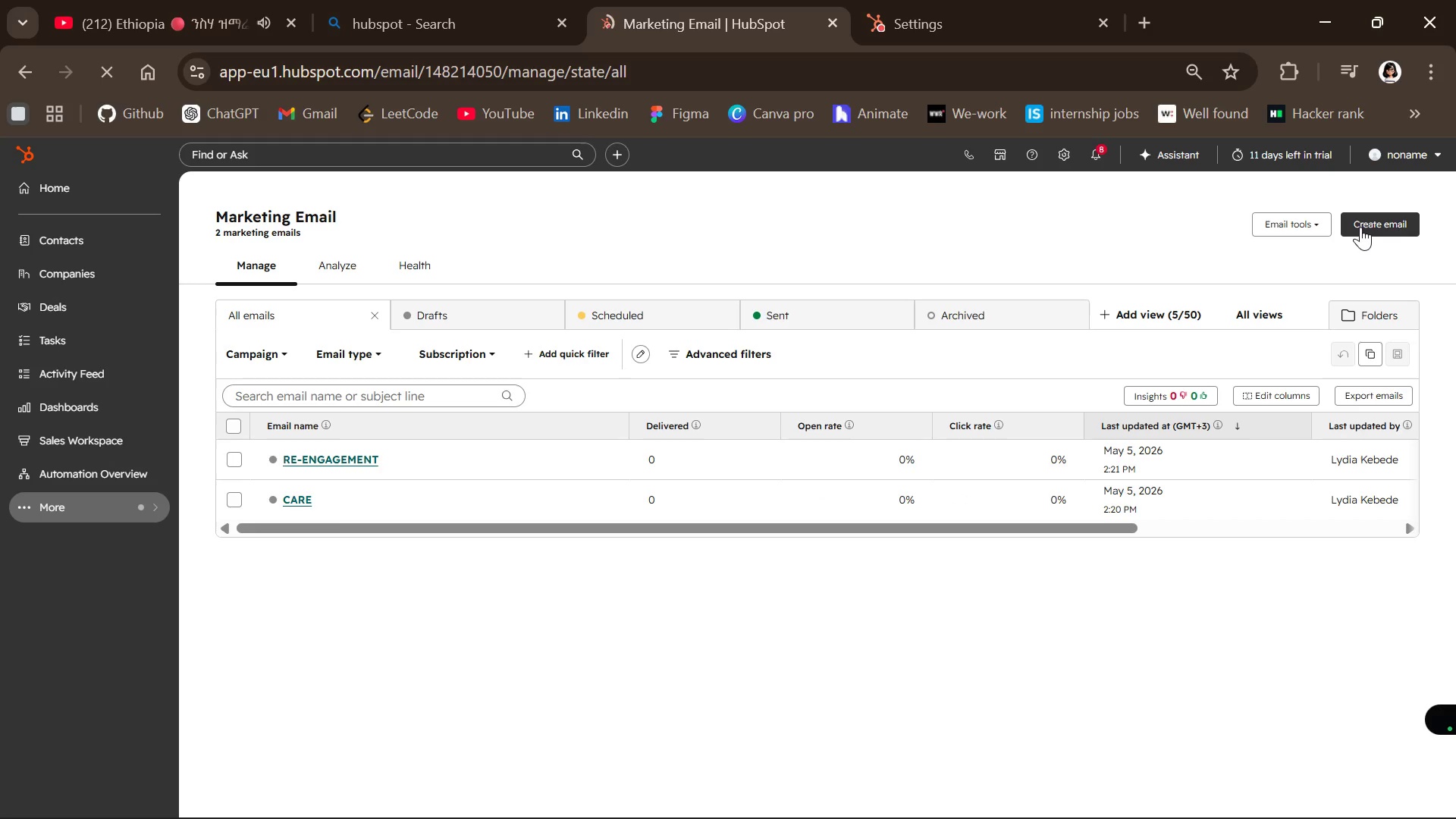 
left_click([1361, 226])
 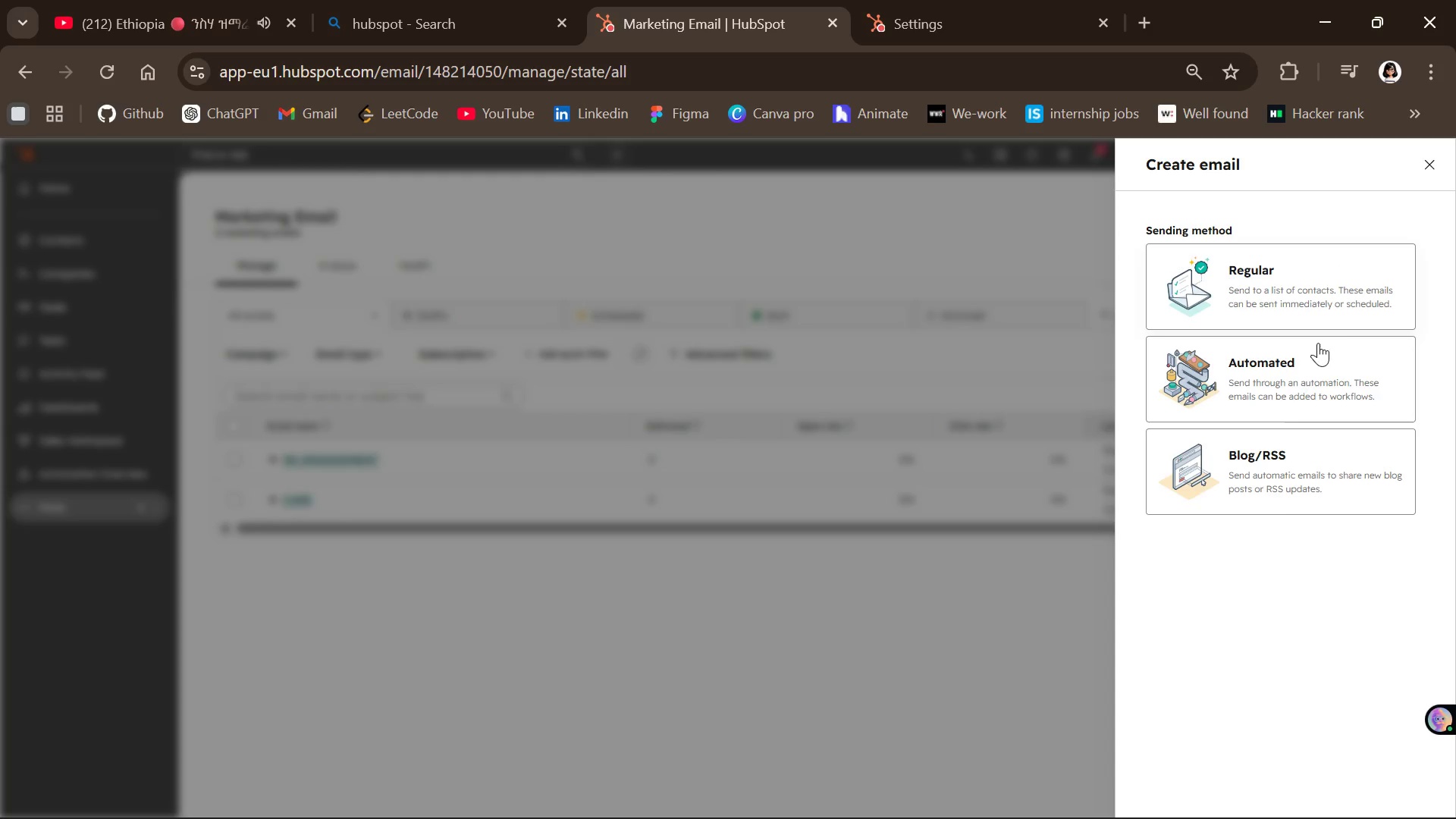 
left_click([1287, 400])
 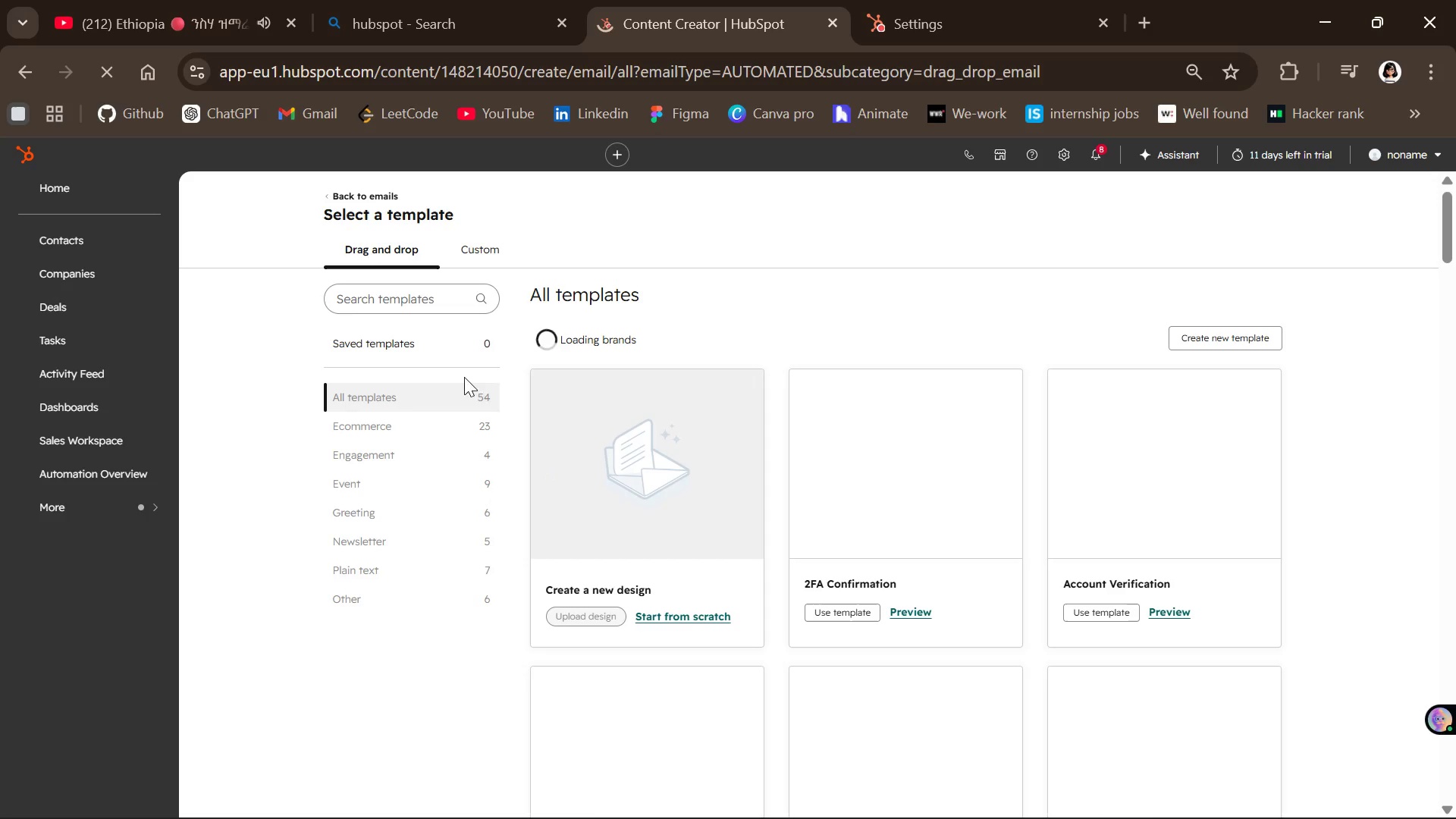 
left_click([665, 617])
 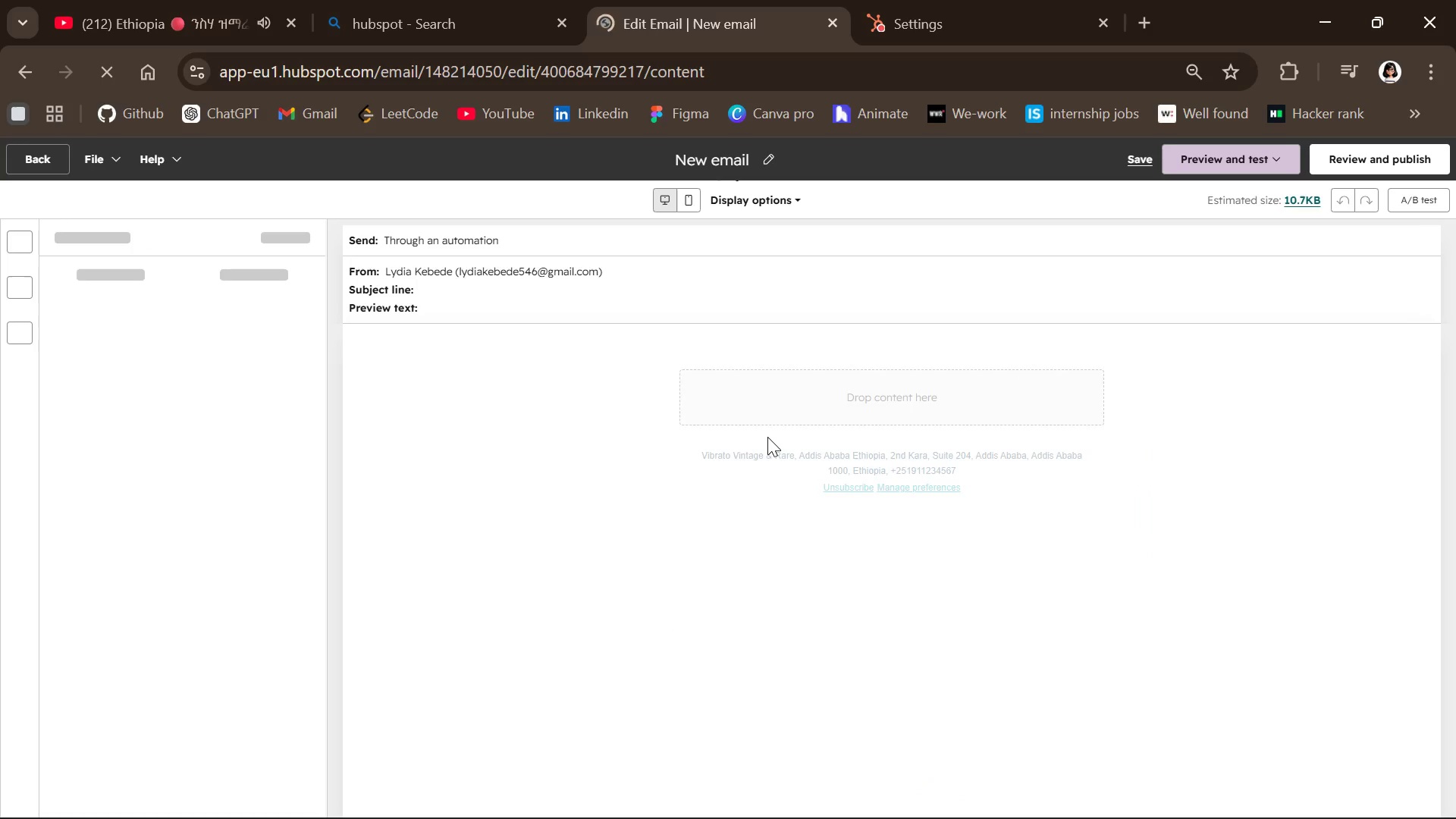 
wait(6.0)
 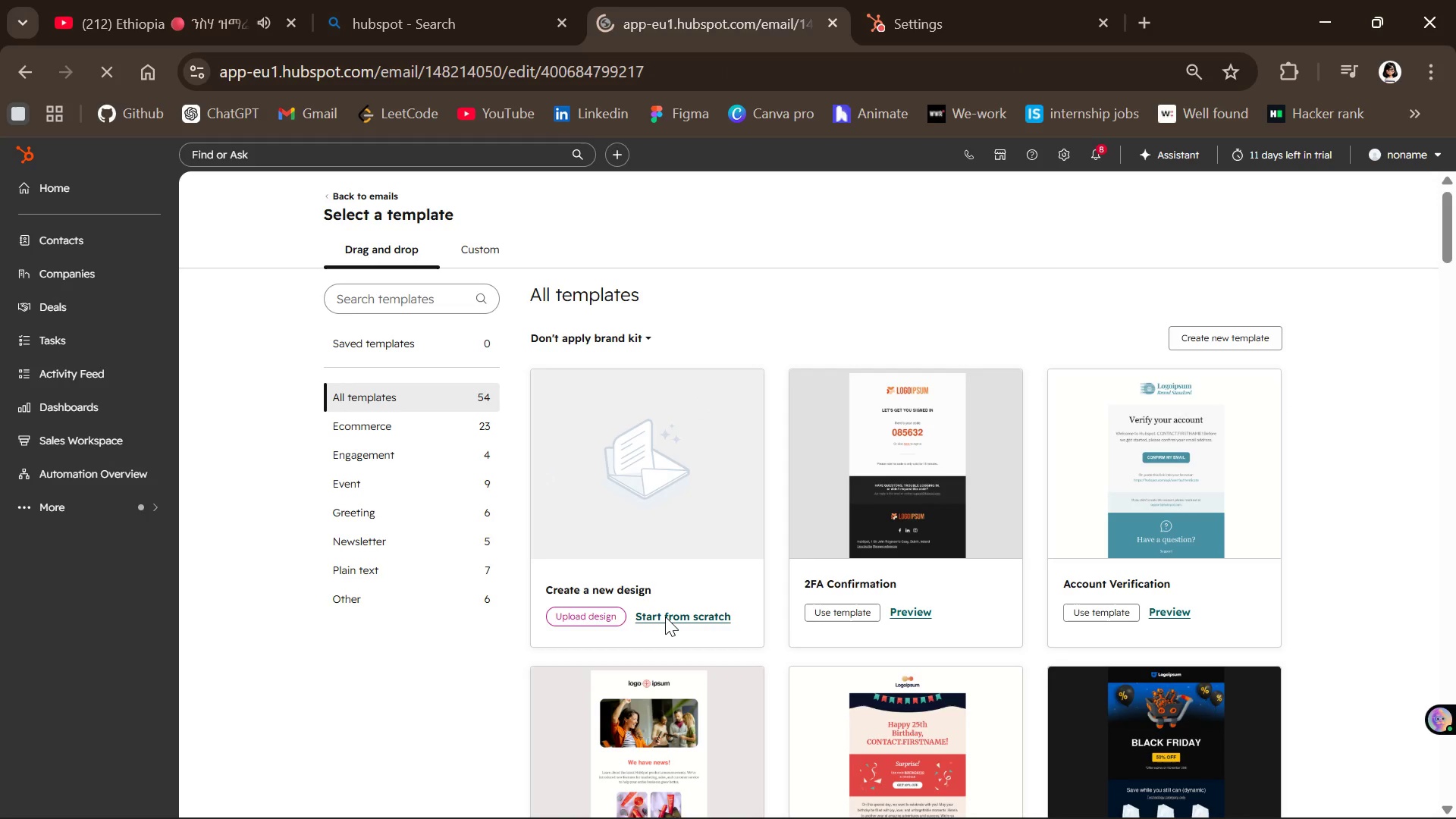 
left_click([599, 285])
 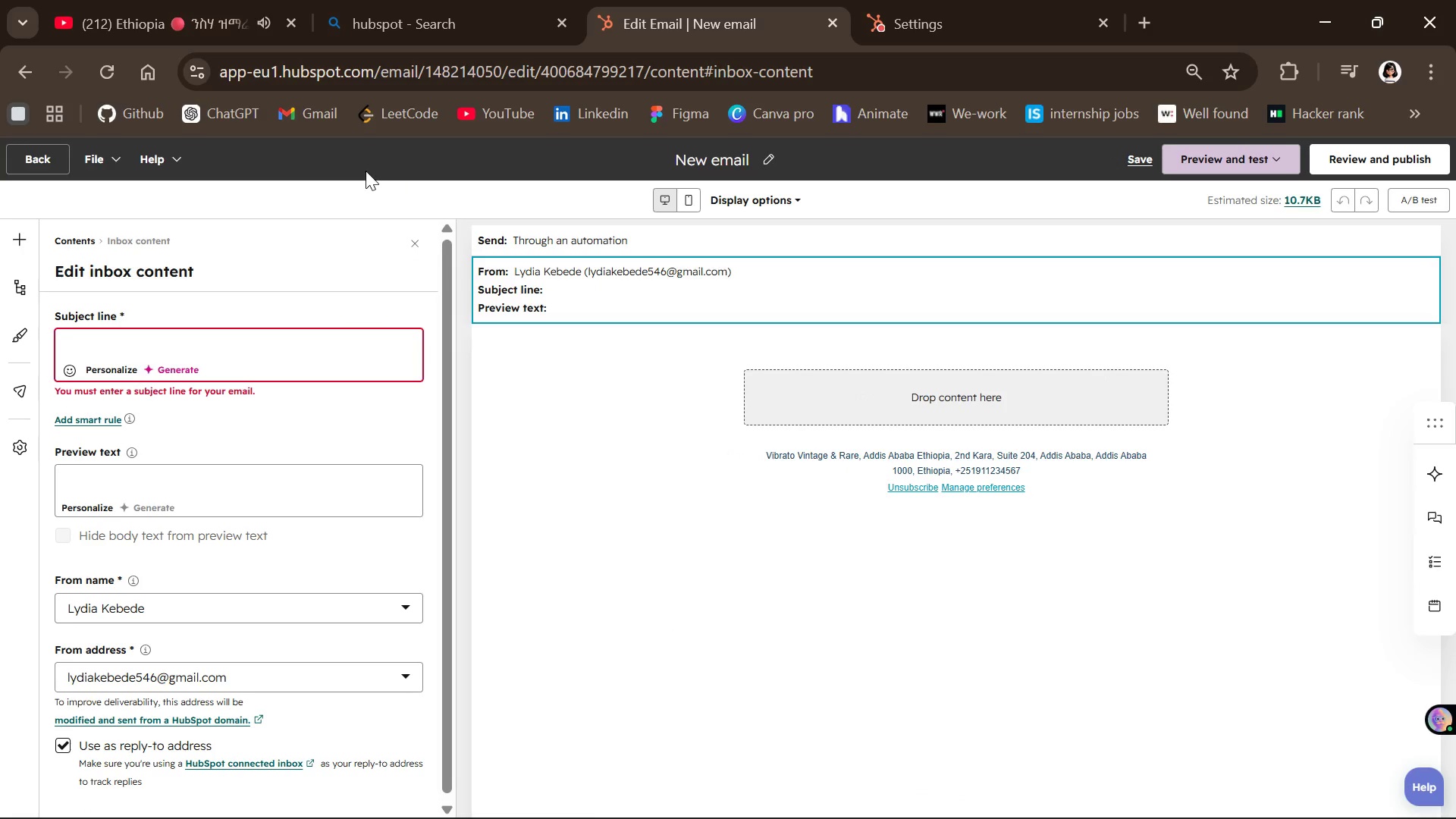 
wait(6.12)
 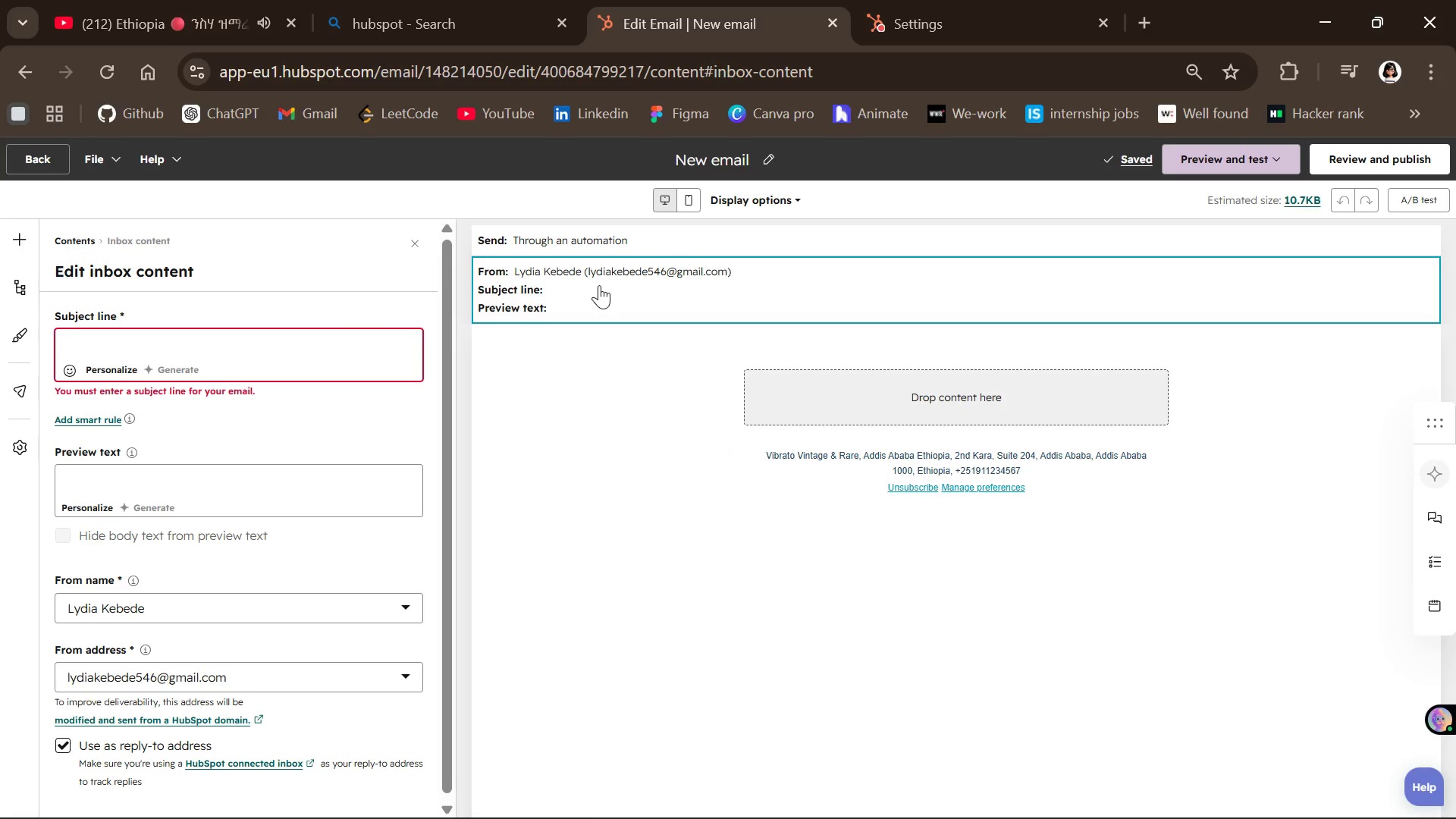 
left_click([146, 336])
 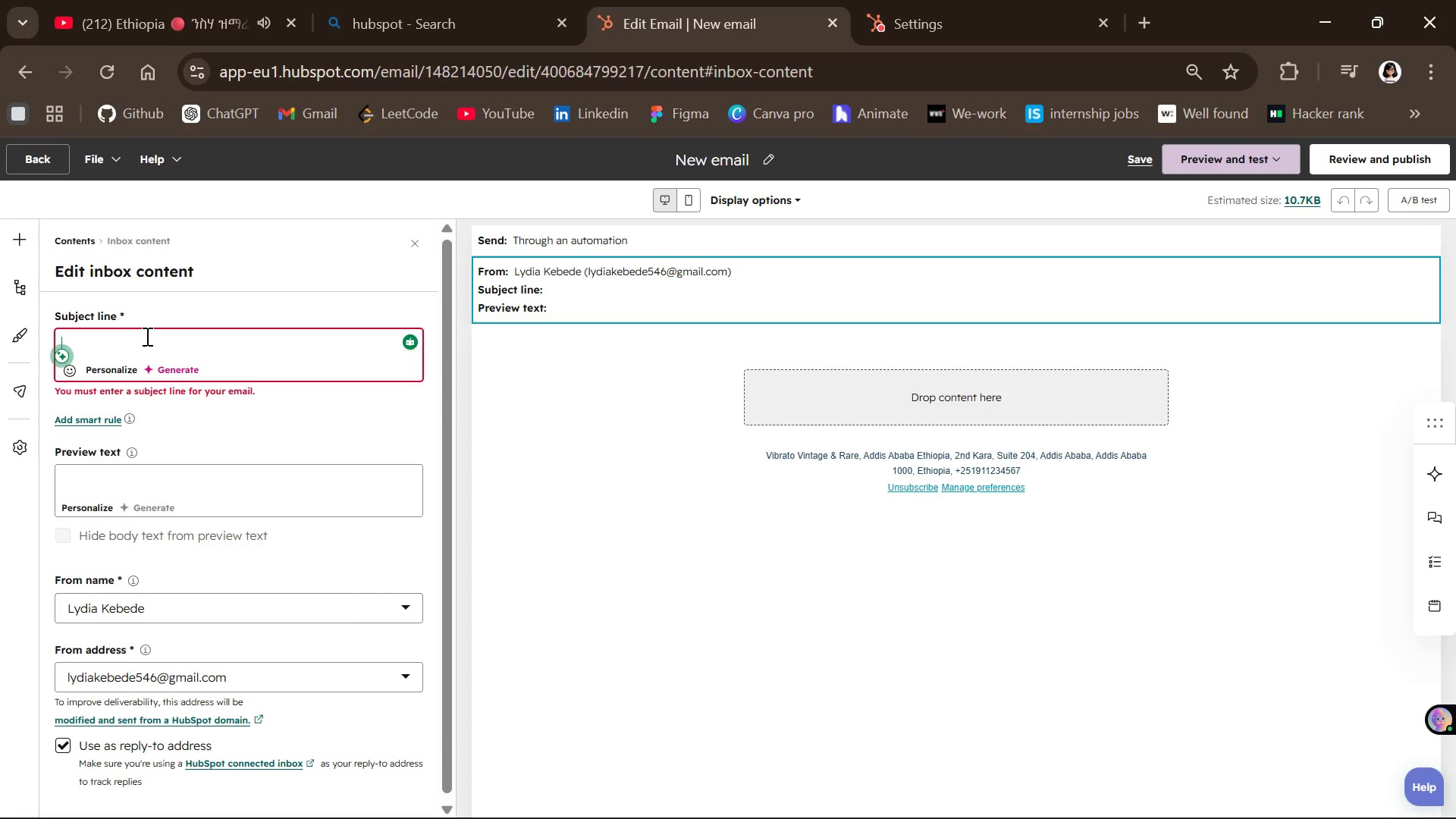 
type(Signs your {{}})
 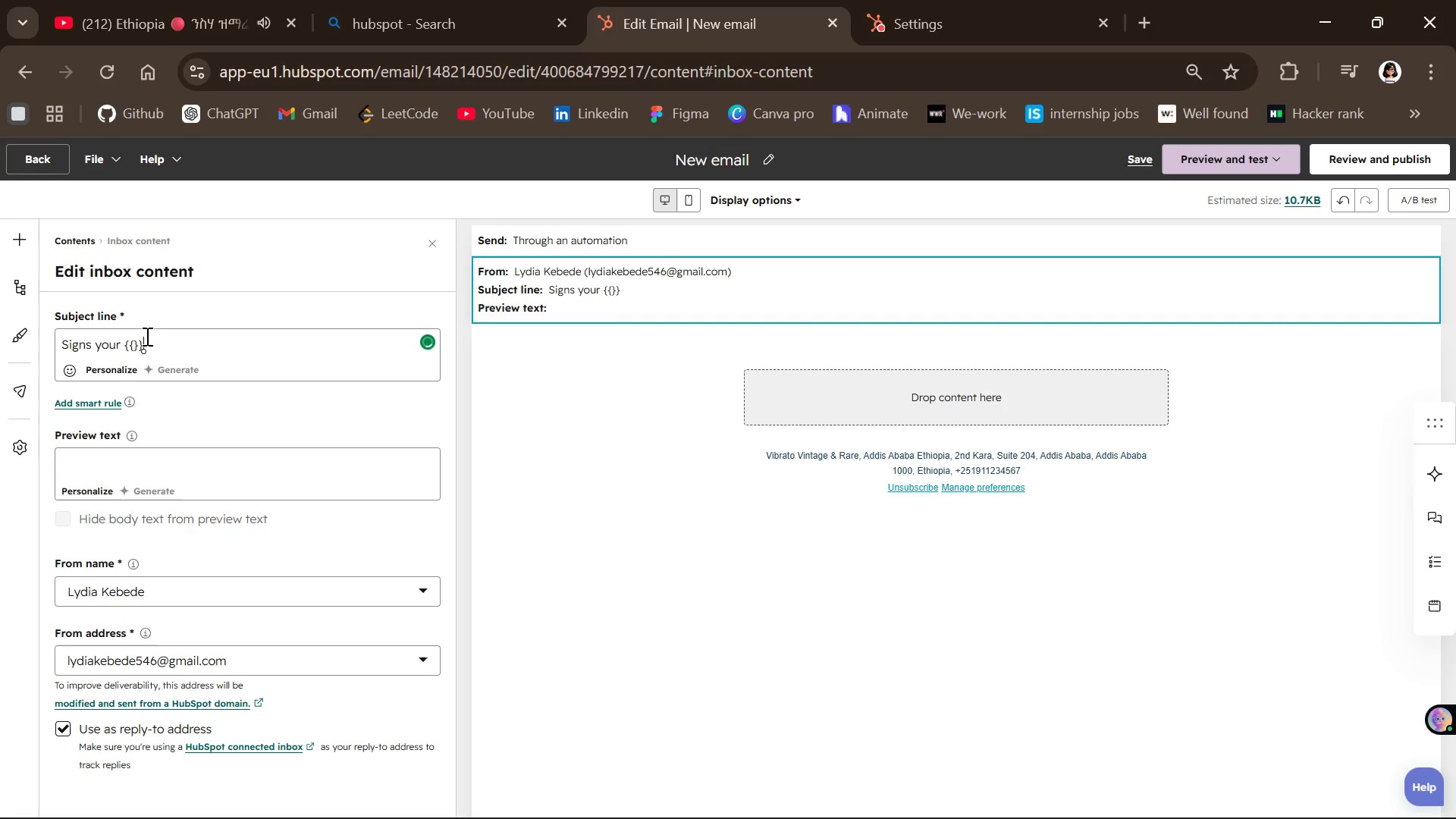 
key(ArrowLeft)
 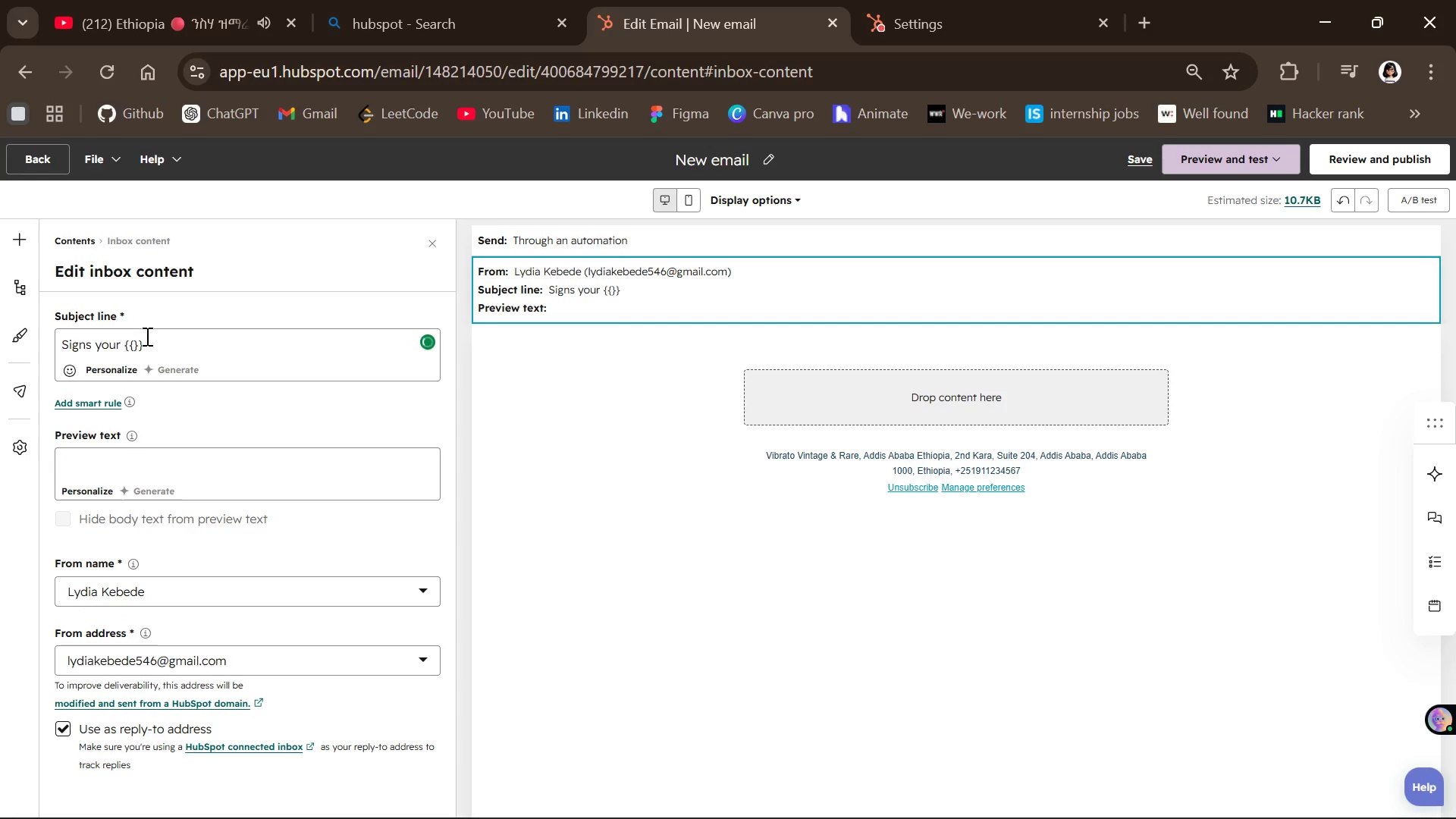 
key(ArrowLeft)
 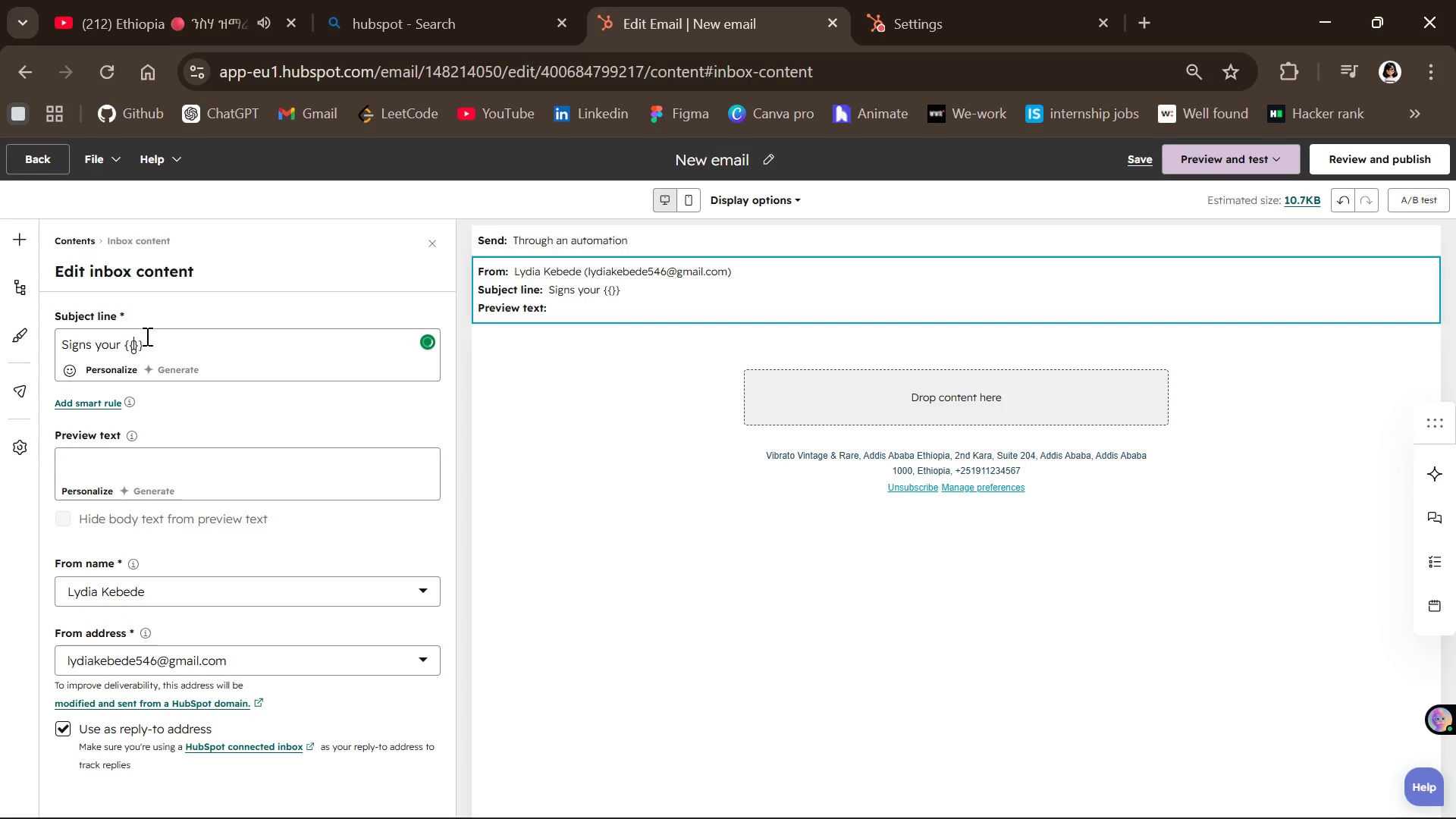 
type(instrument )
key(Backspace)
type(_type)
 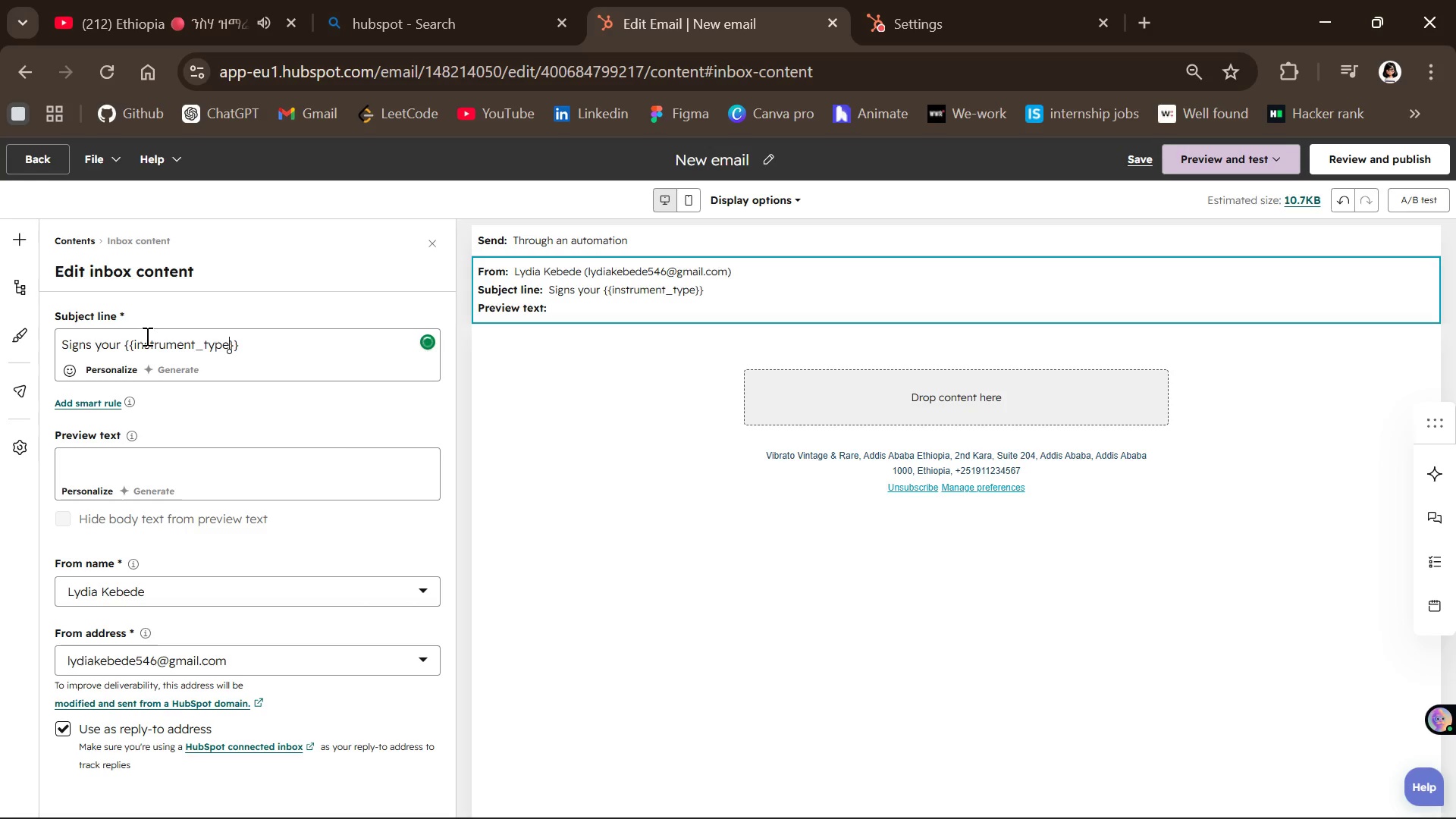 
left_click([259, 344])
 